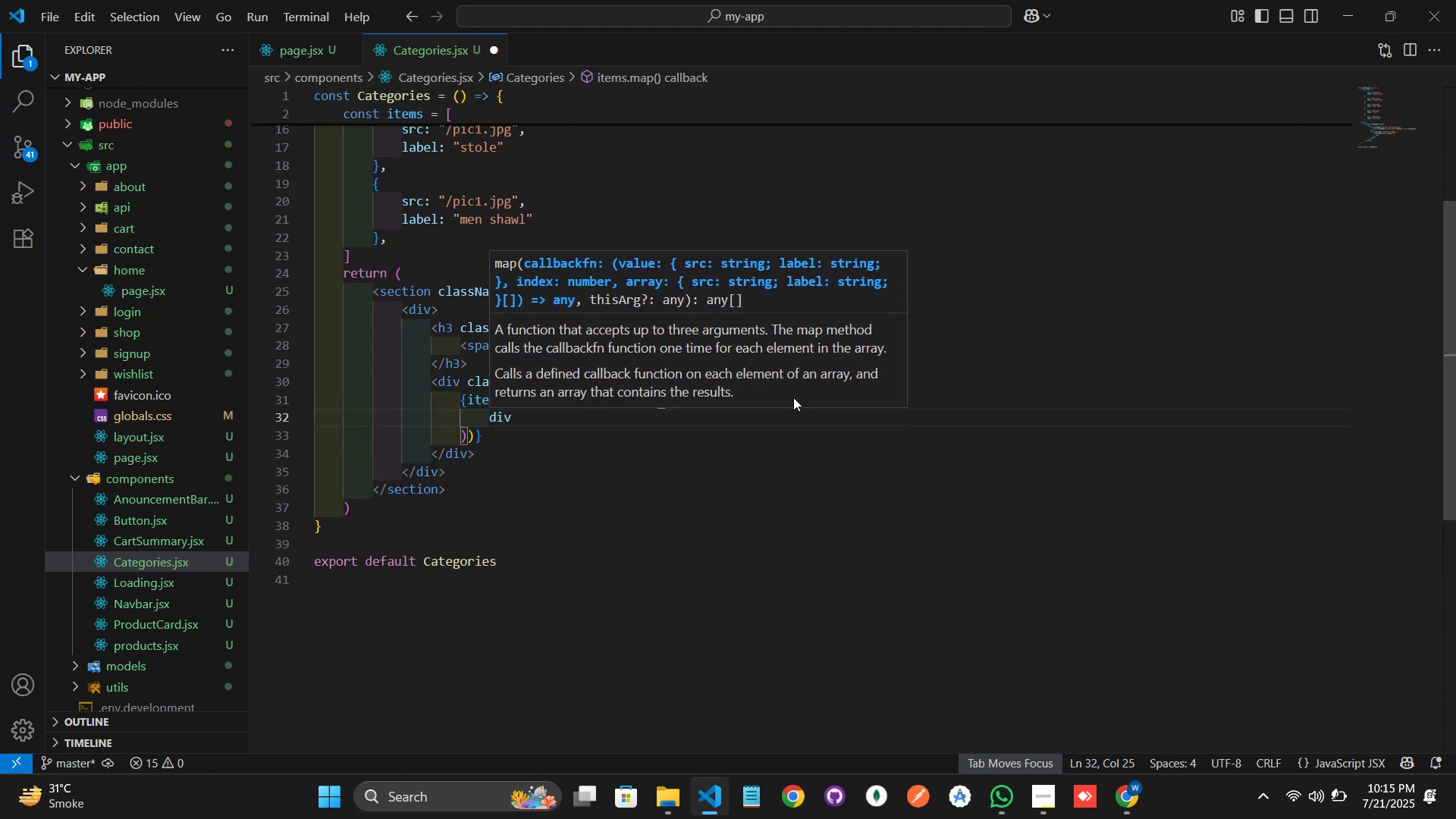 
key(Shift+Comma)
 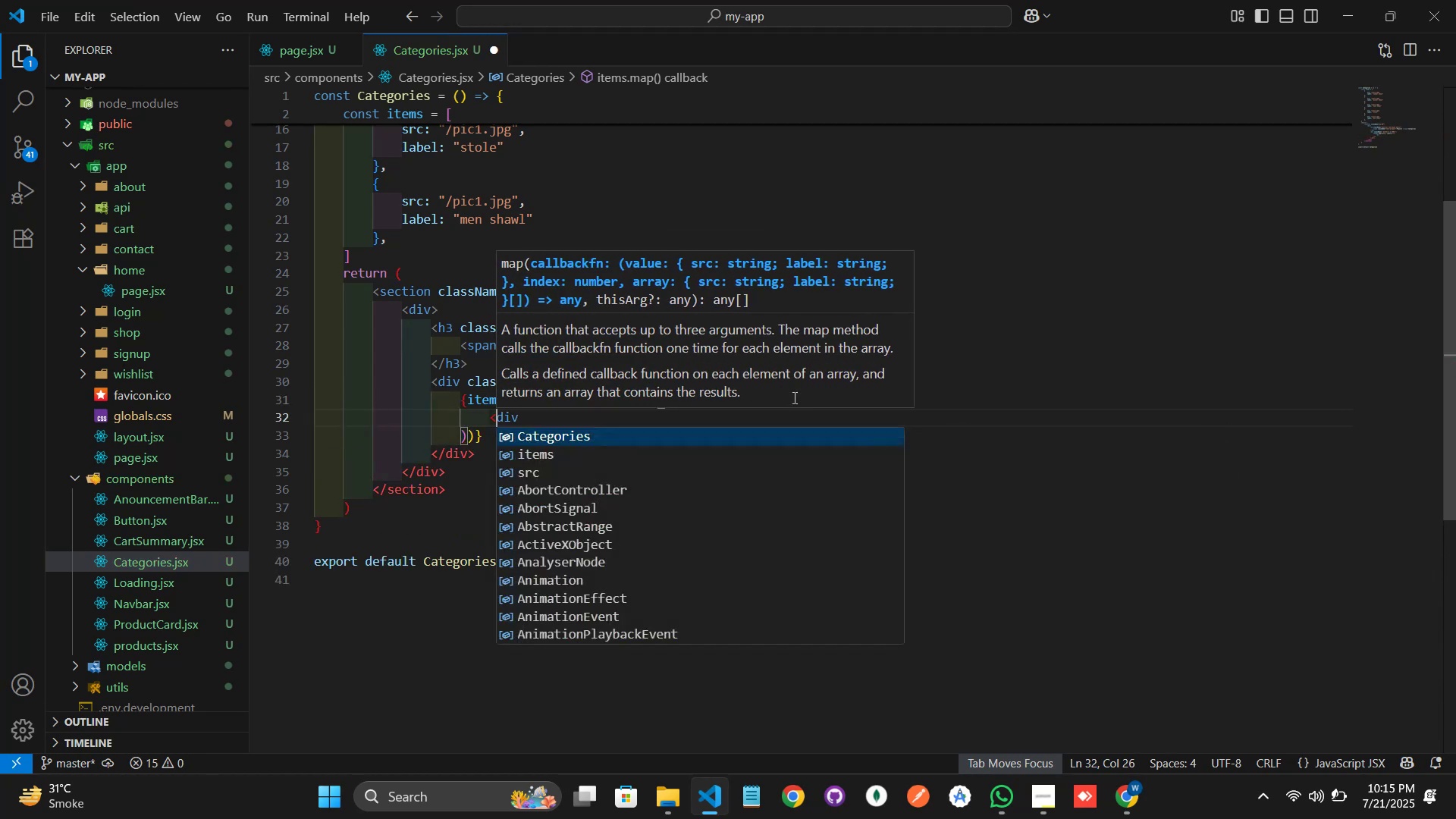 
key(ArrowRight)
 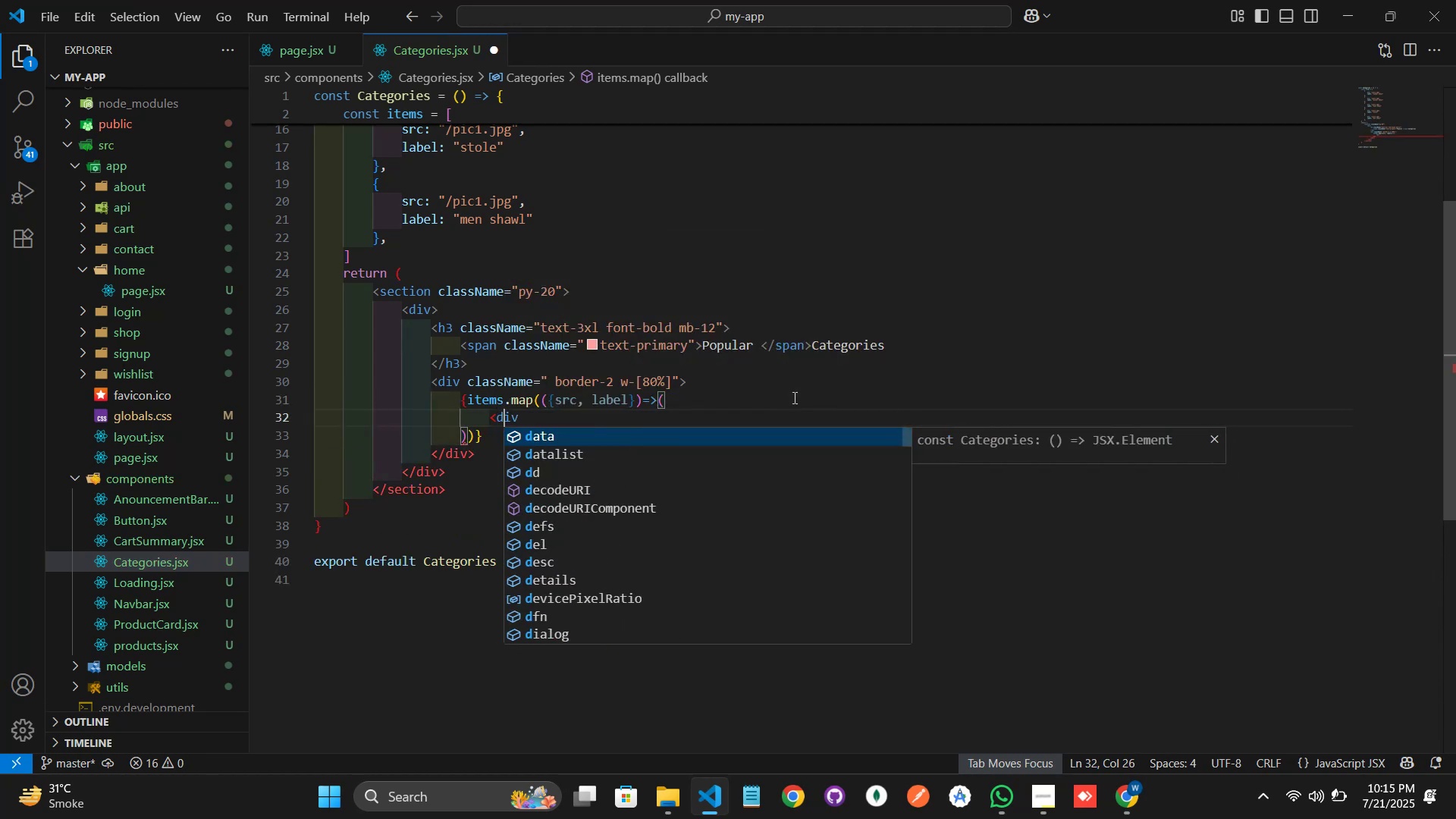 
key(ArrowRight)
 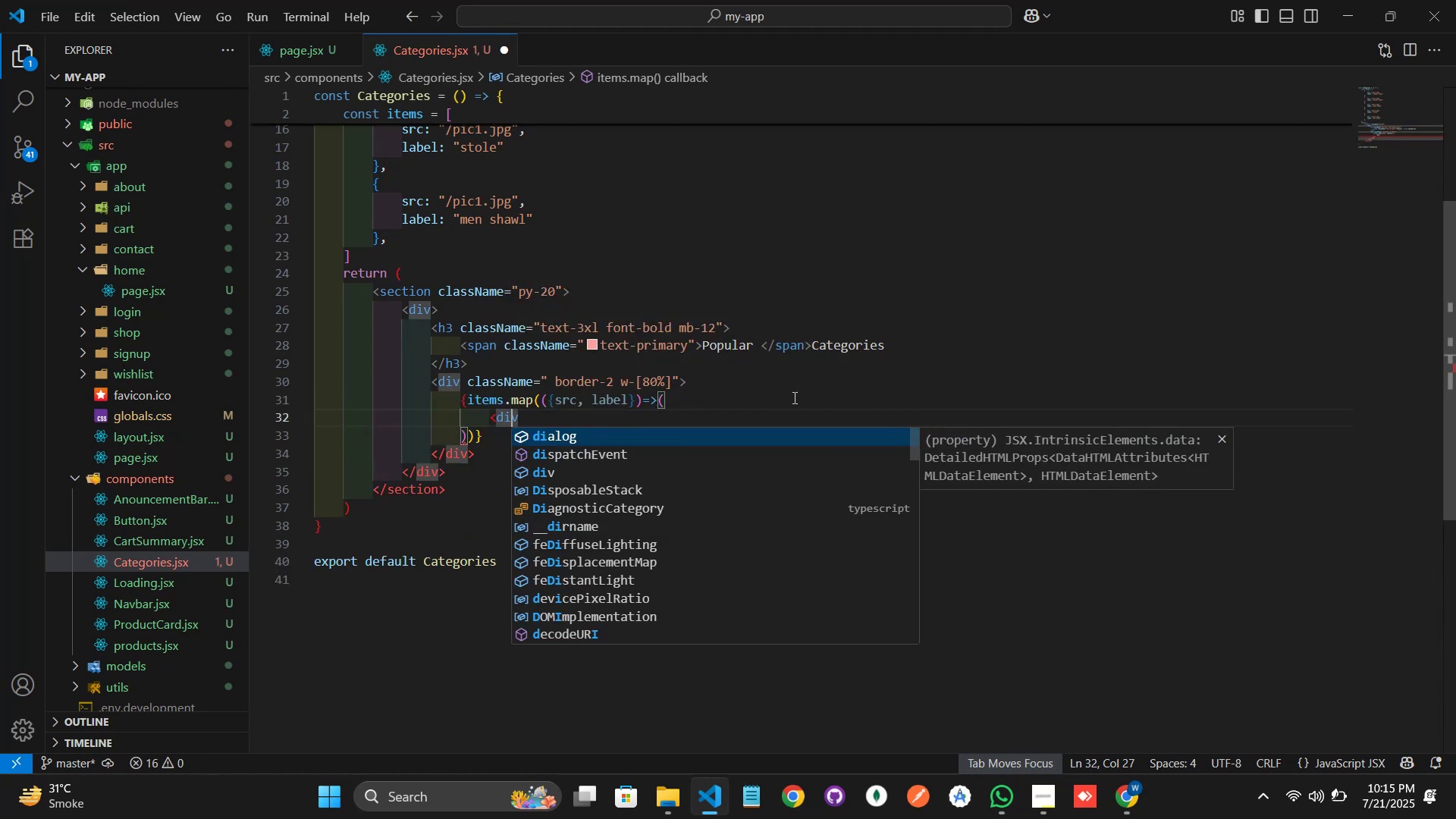 
key(ArrowRight)
 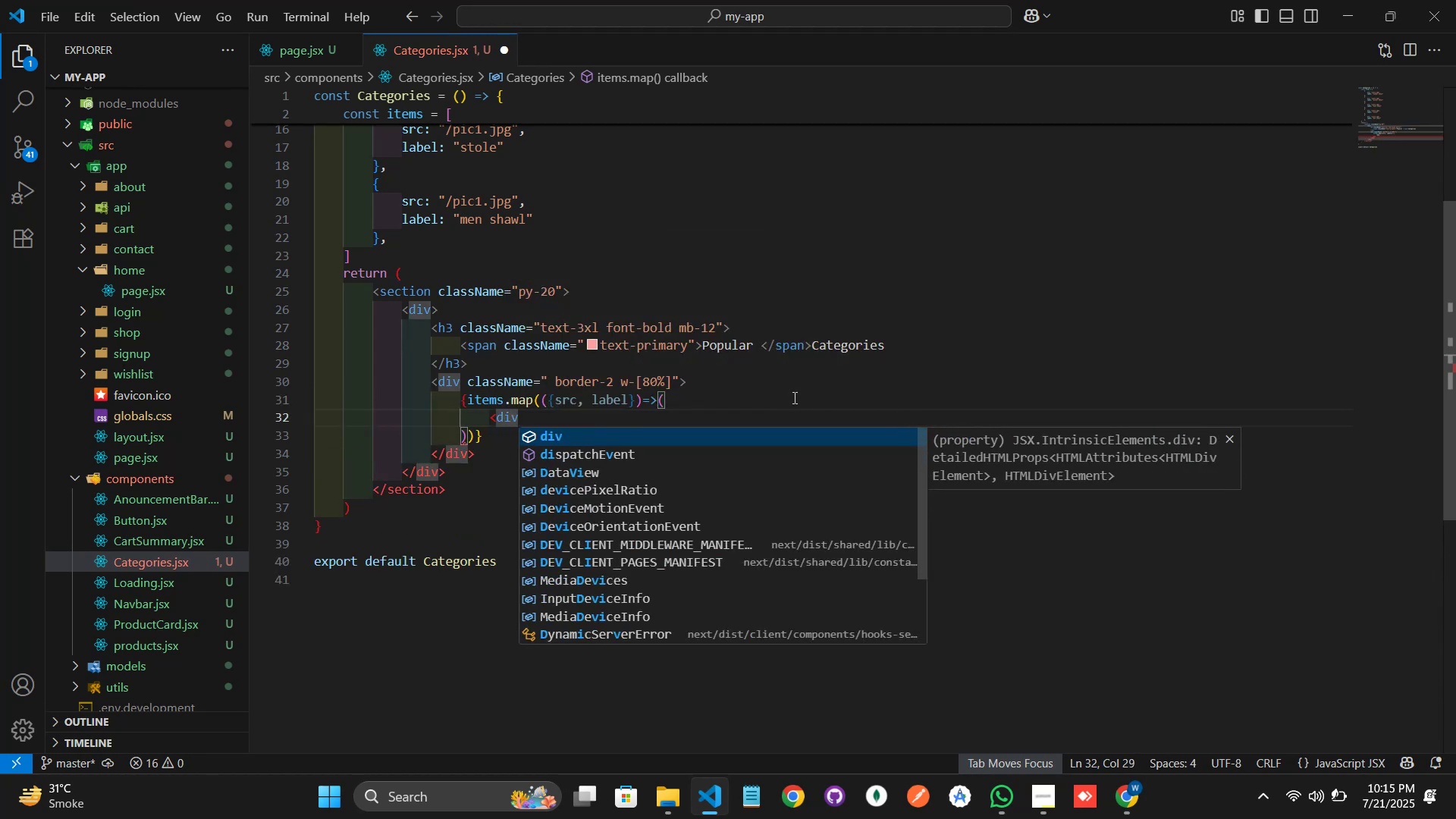 
key(Shift+Period)
 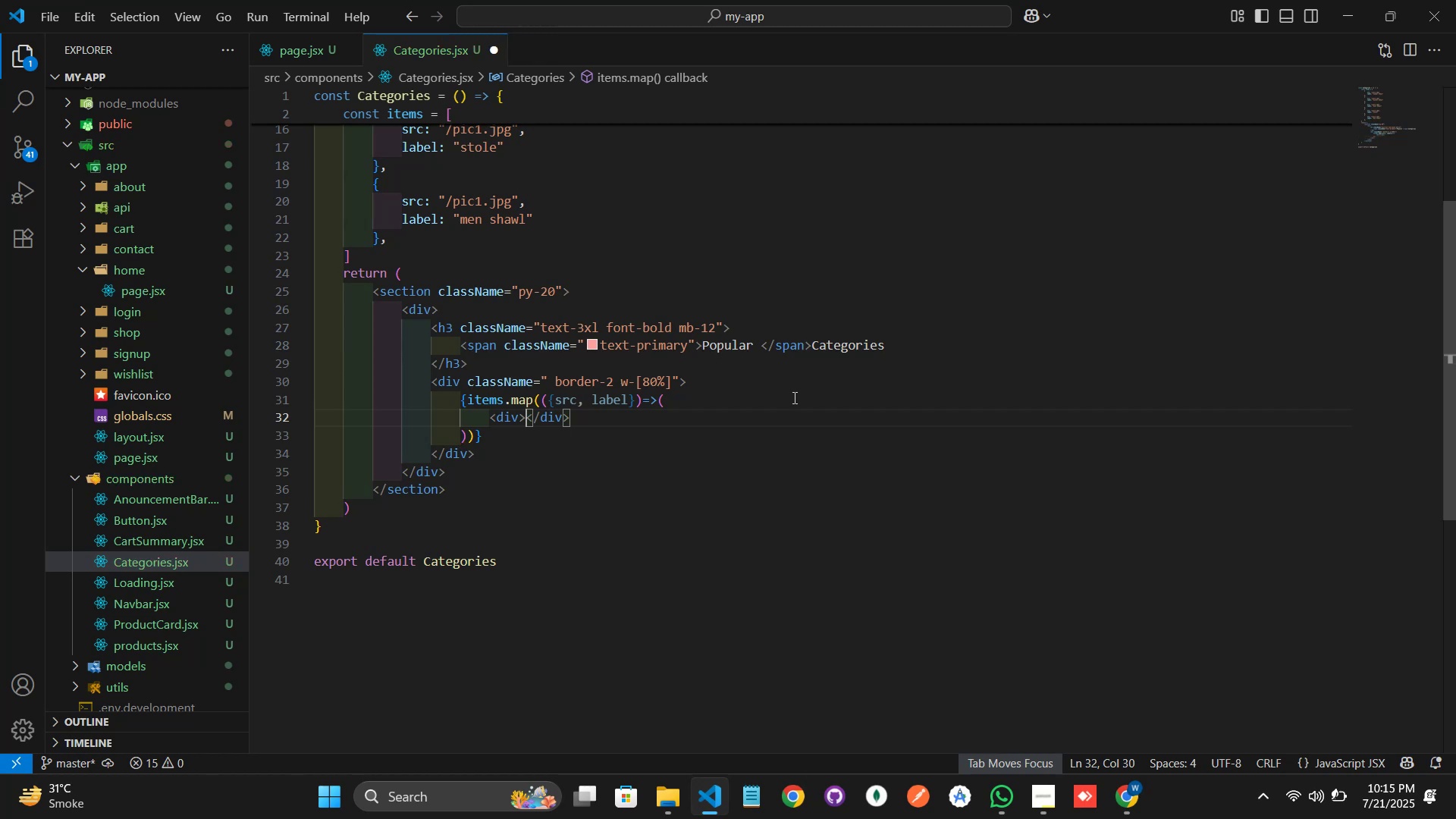 
key(Enter)
 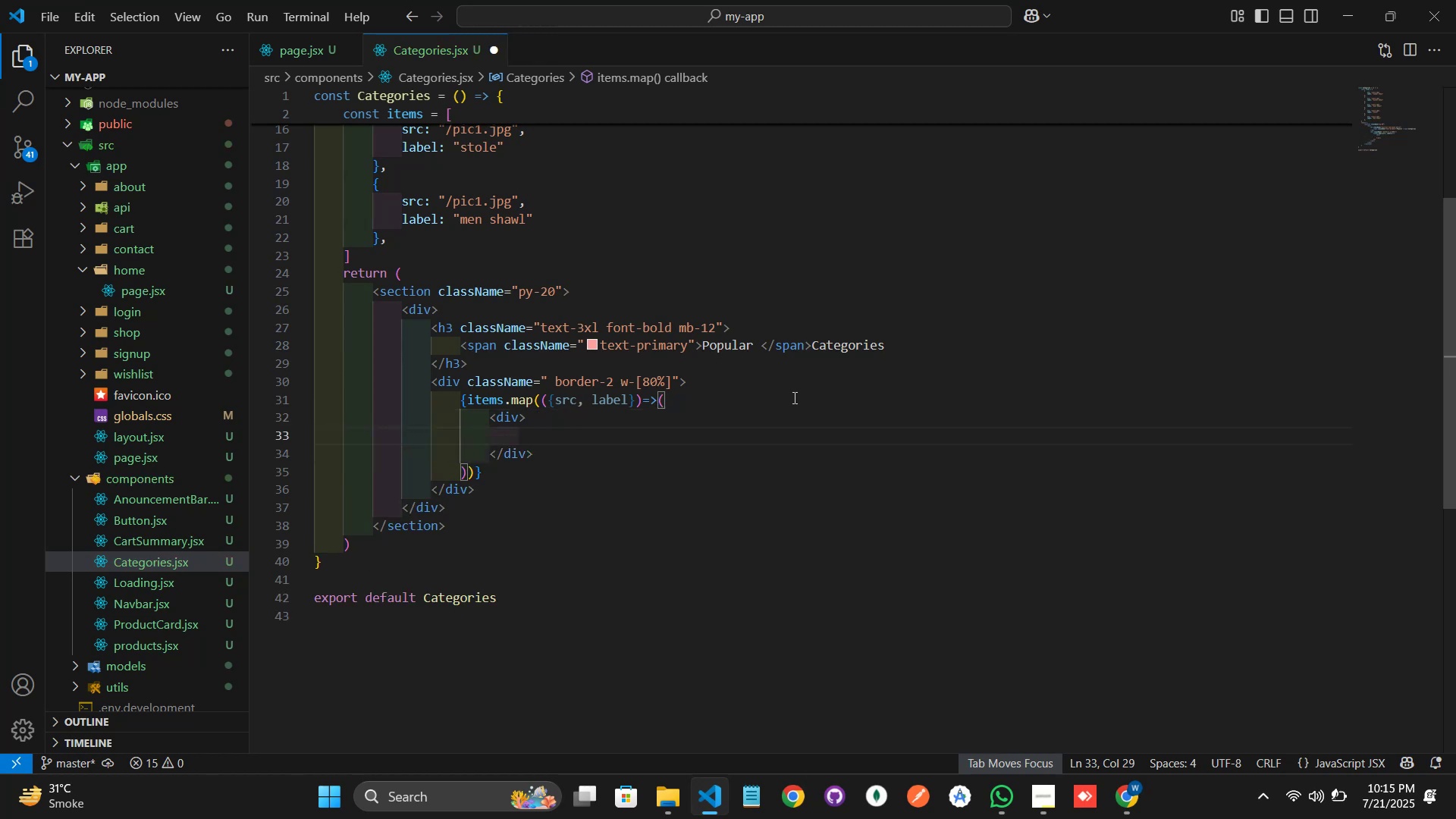 
key(ArrowUp)
 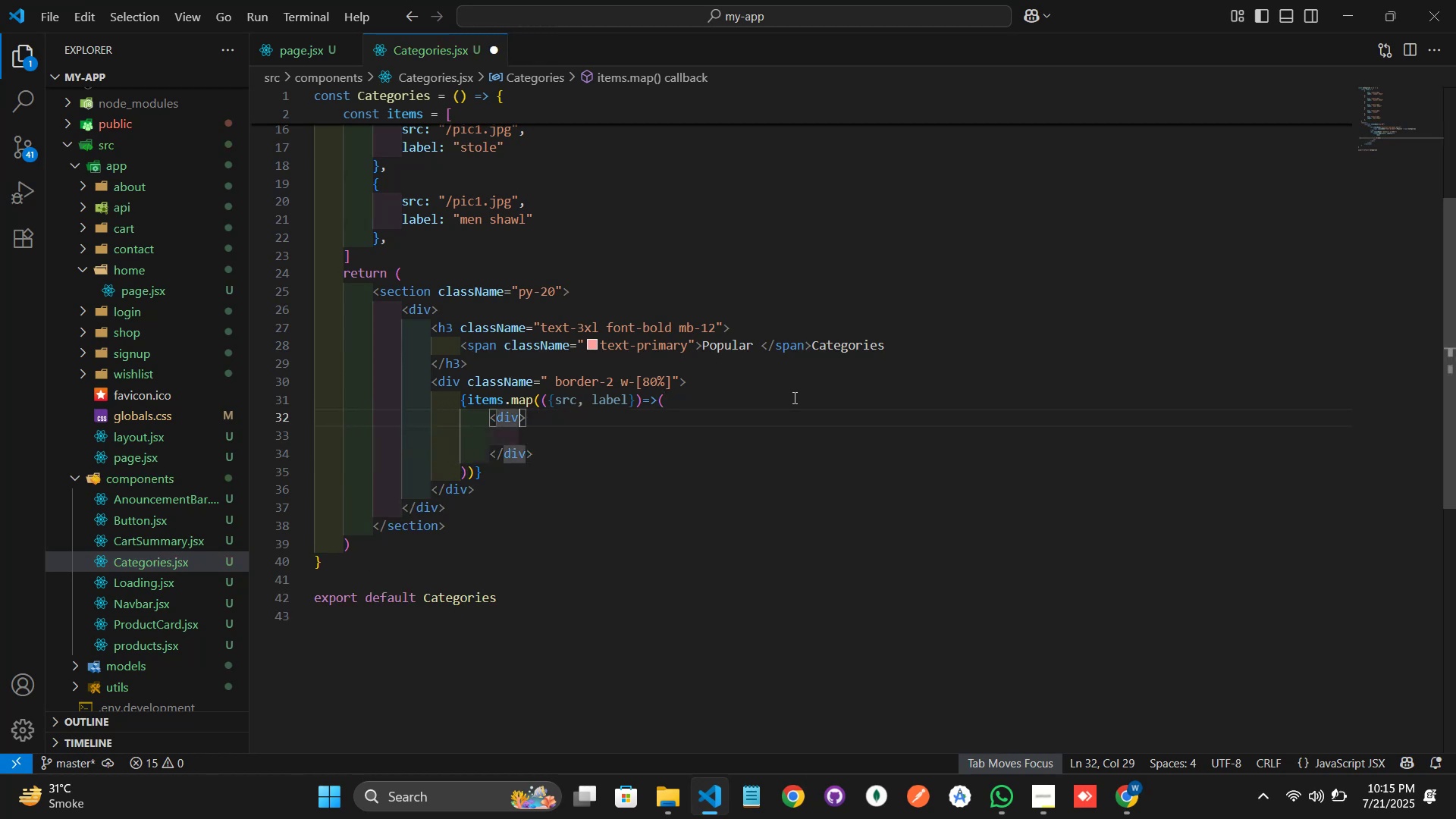 
type( clas)
 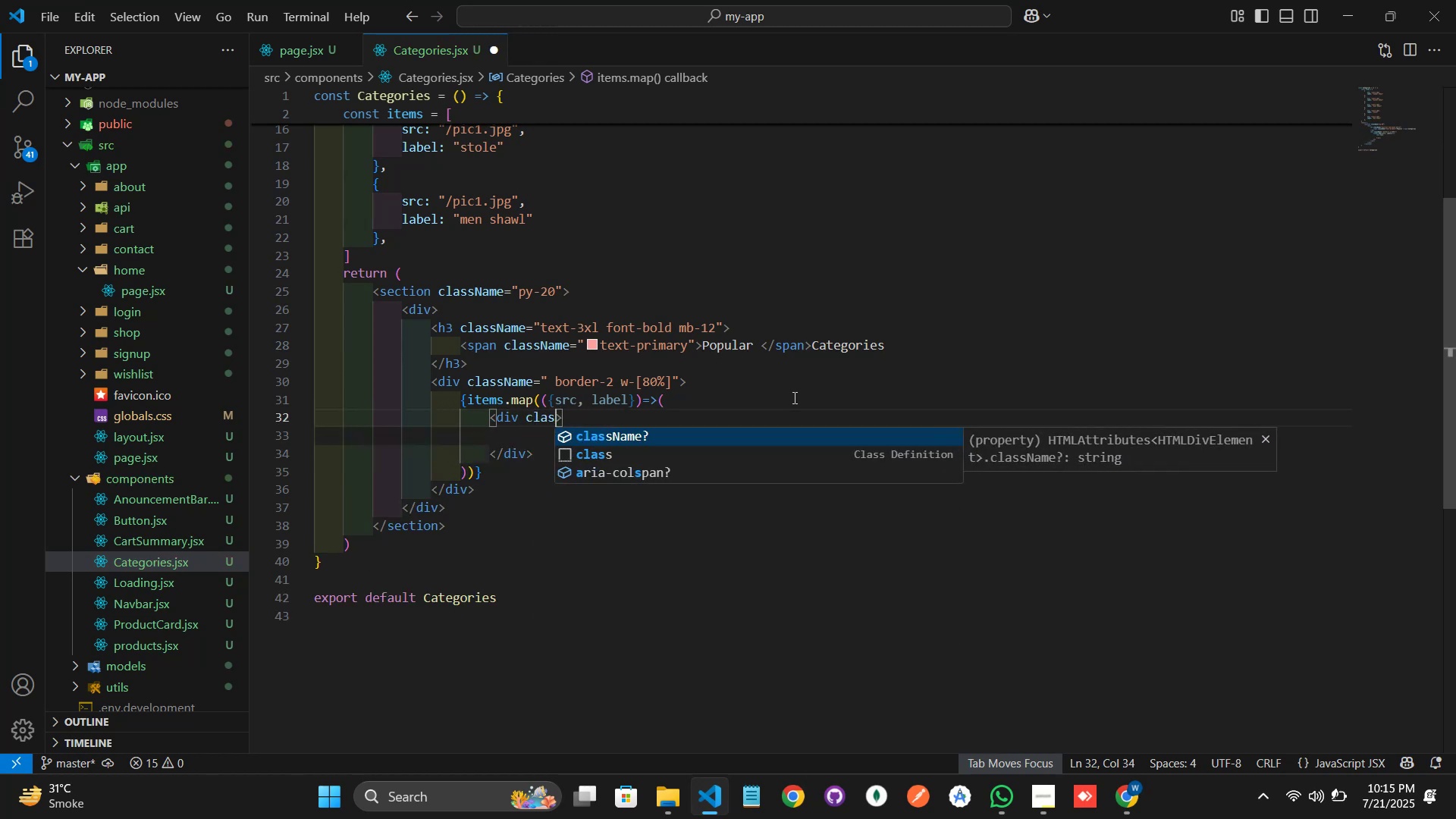 
key(Enter)
 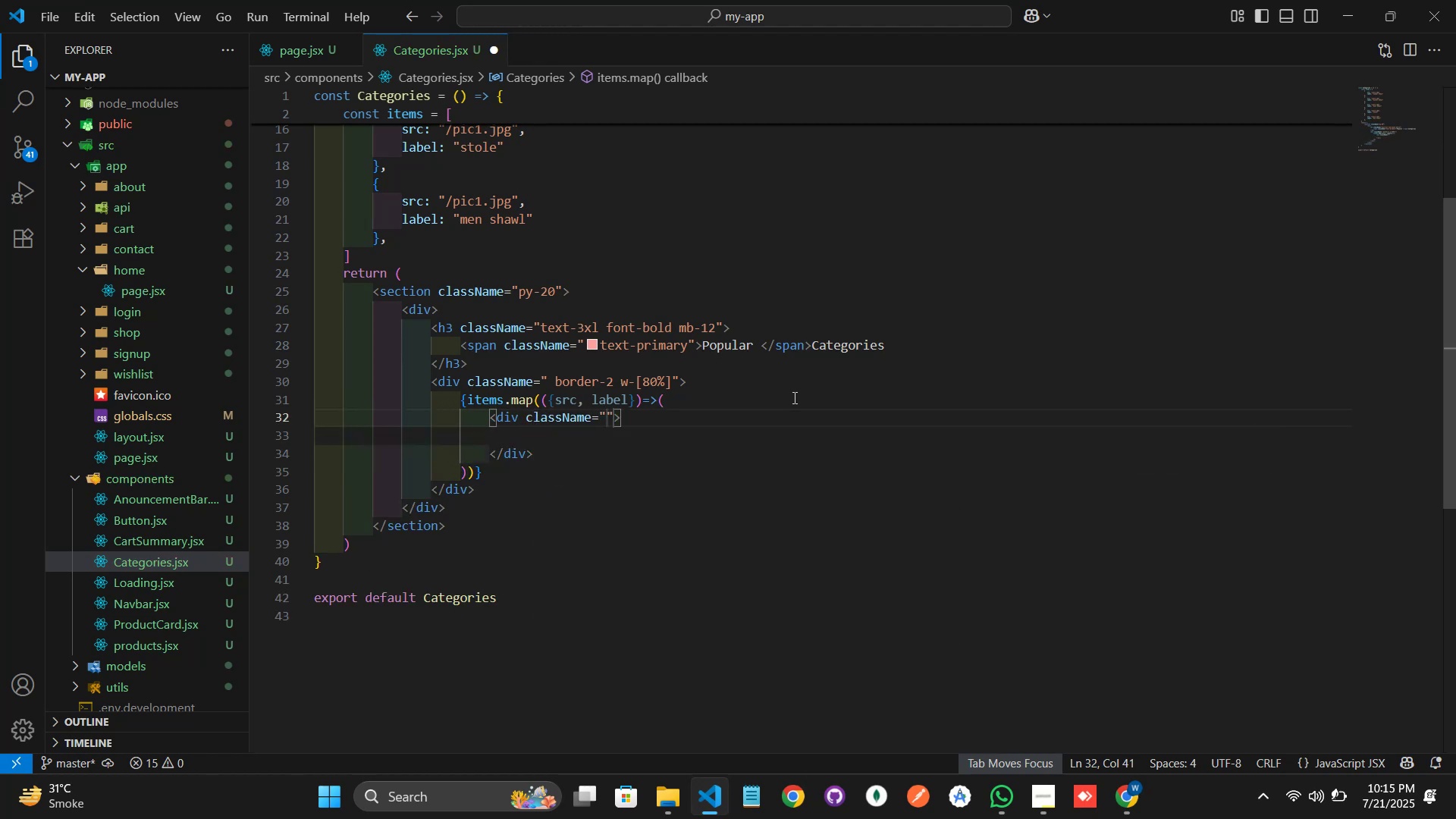 
key(ArrowRight)
 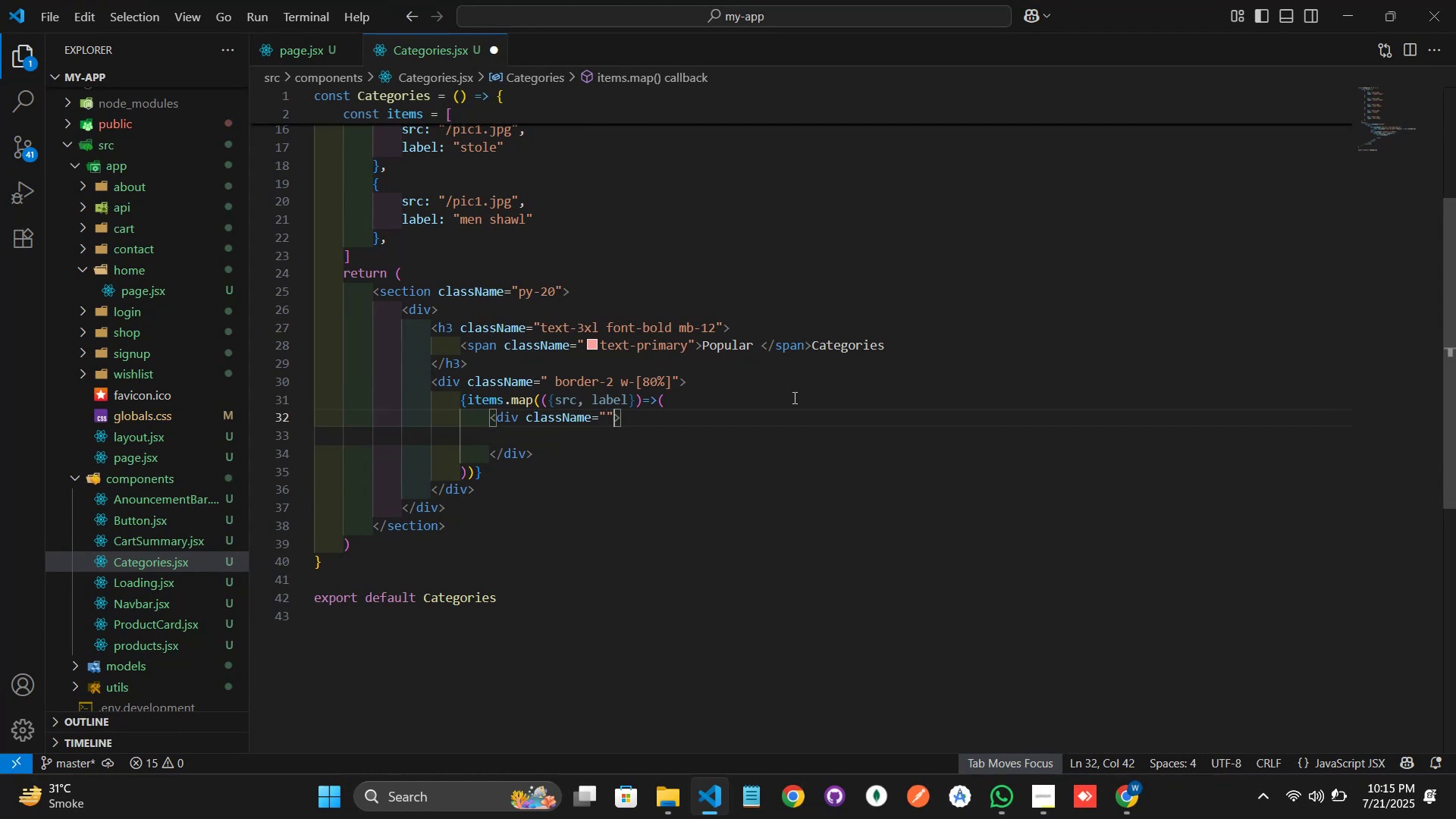 
type( key)
 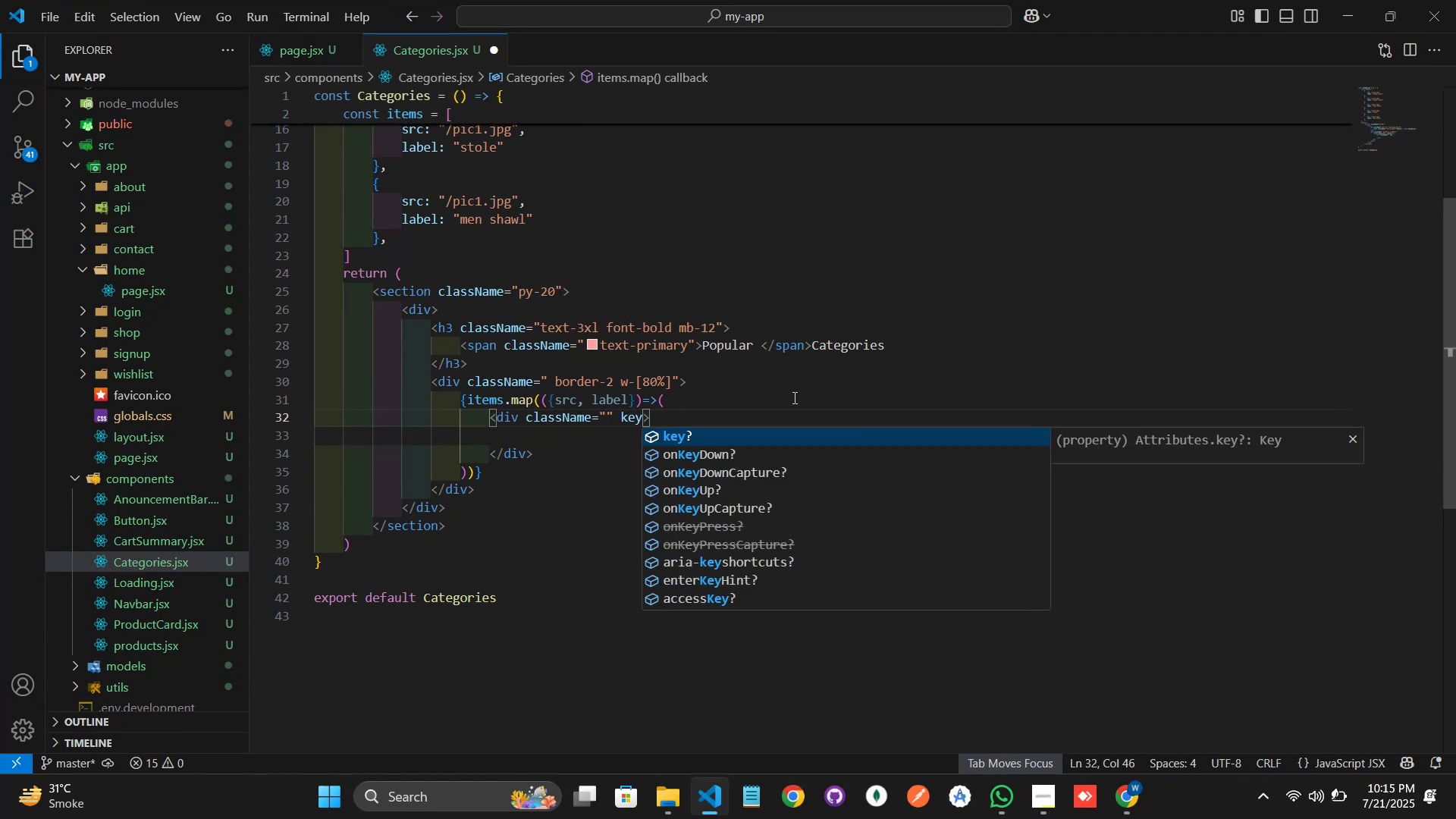 
key(Enter)
 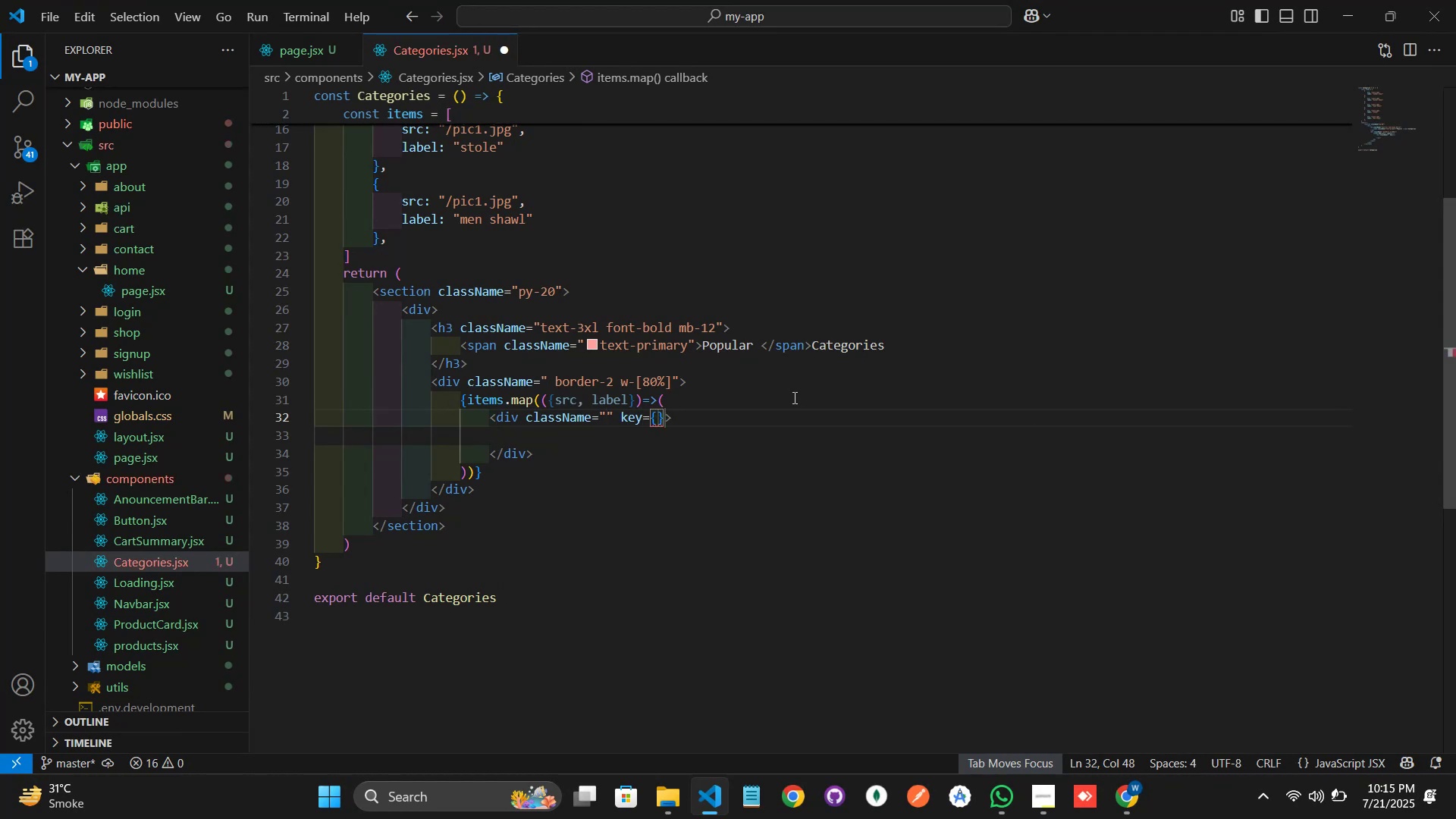 
type(lab)
 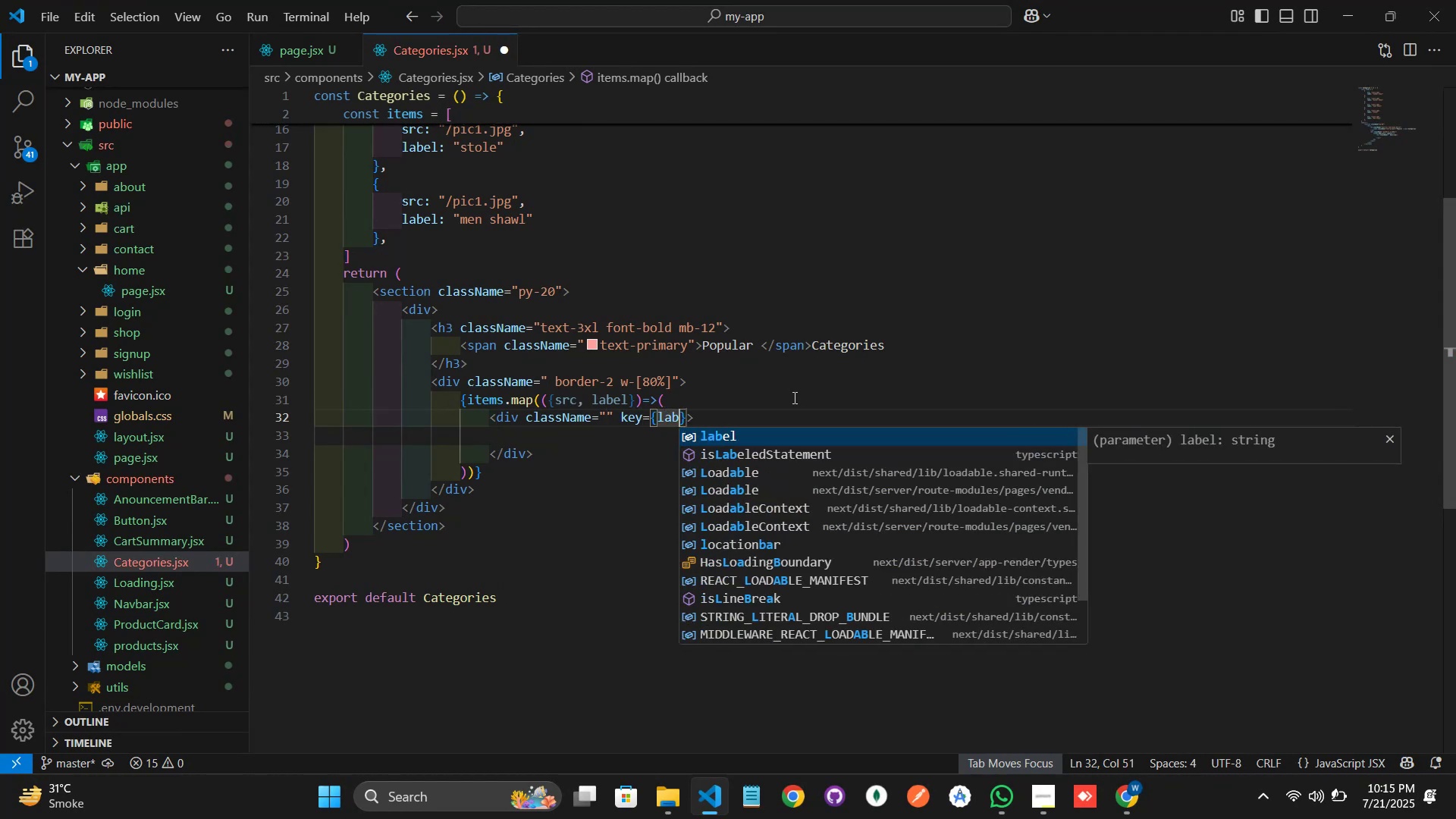 
key(Enter)
 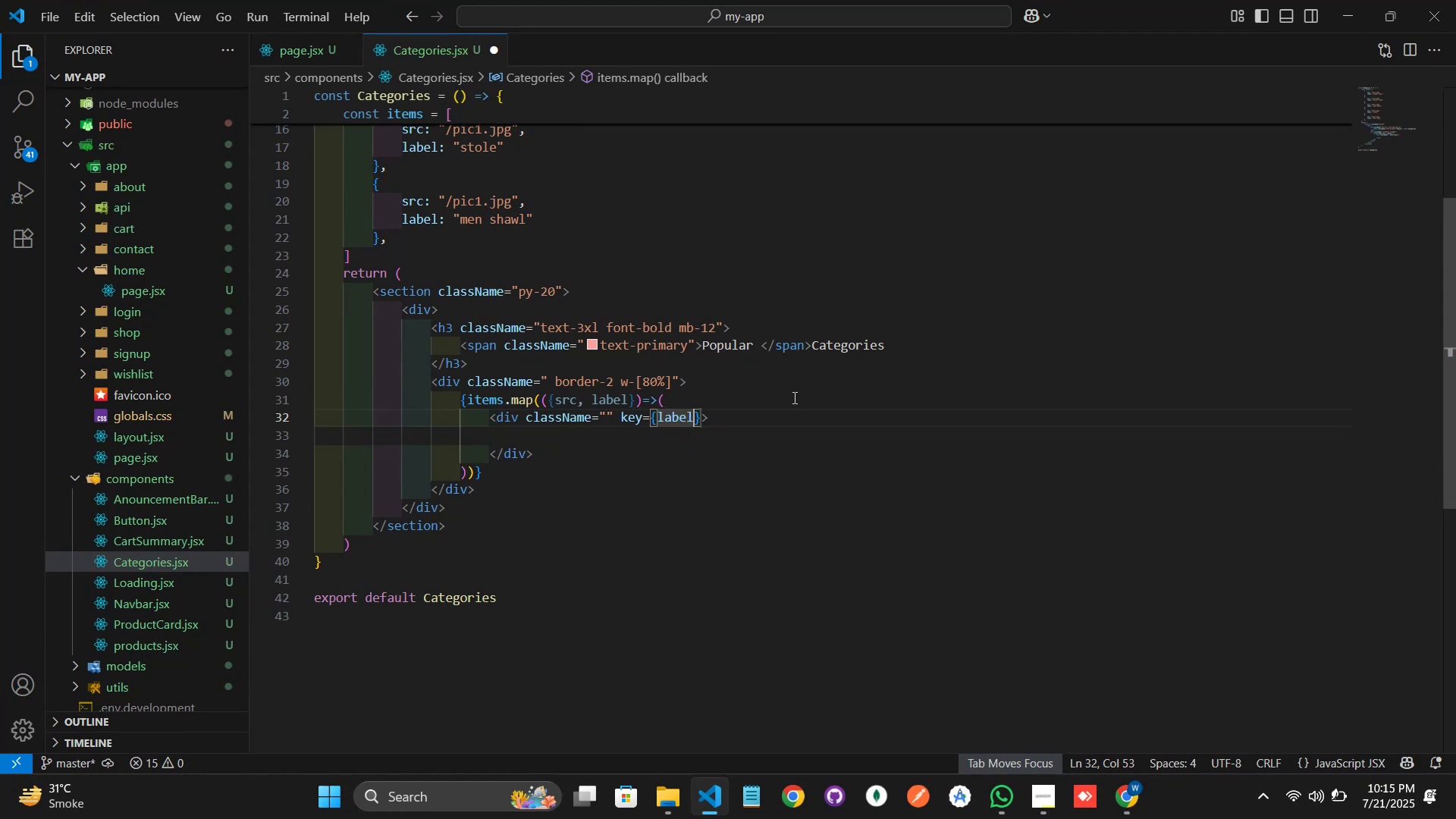 
hold_key(key=ArrowLeft, duration=0.86)
 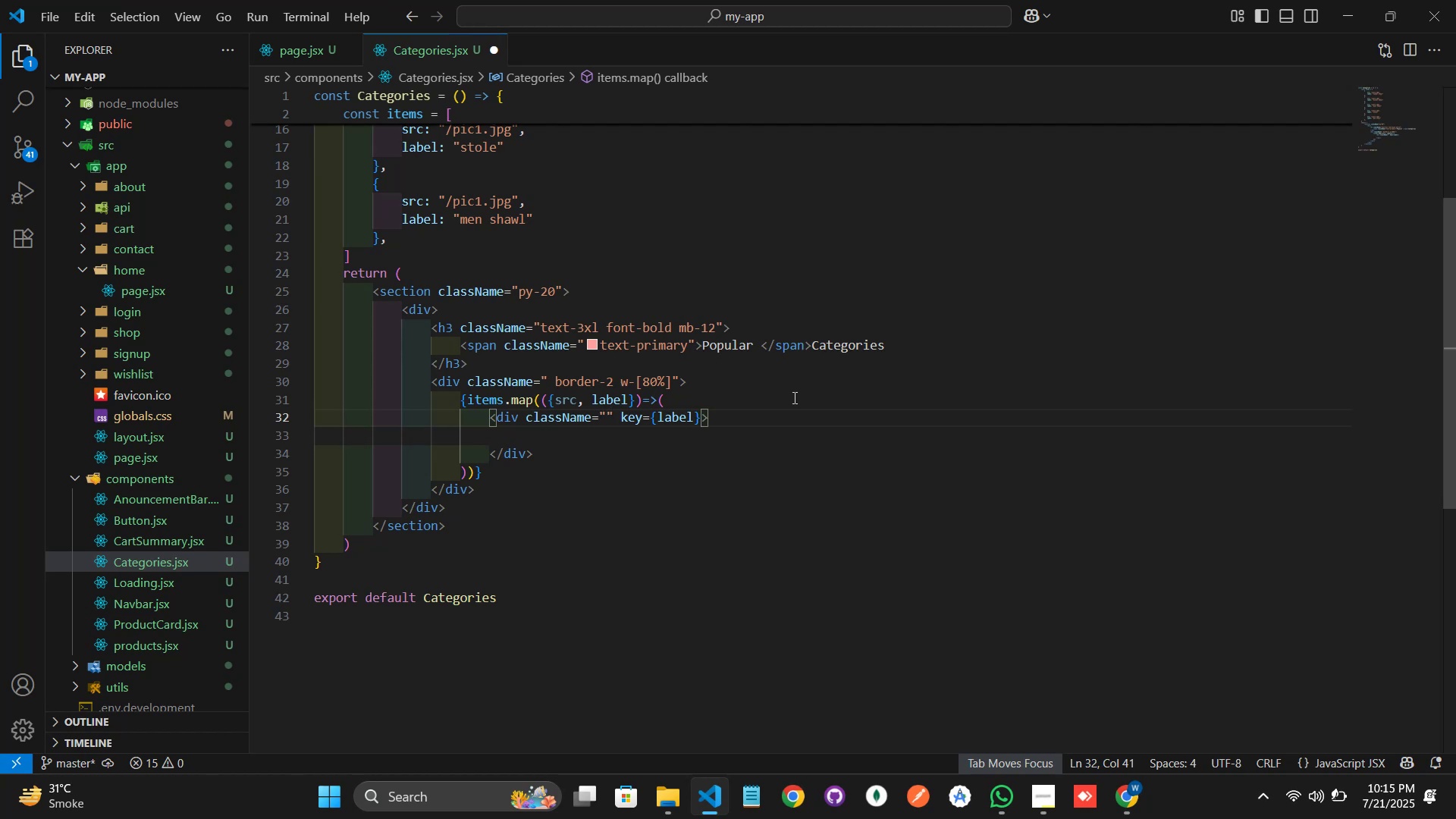 
wait(9.88)
 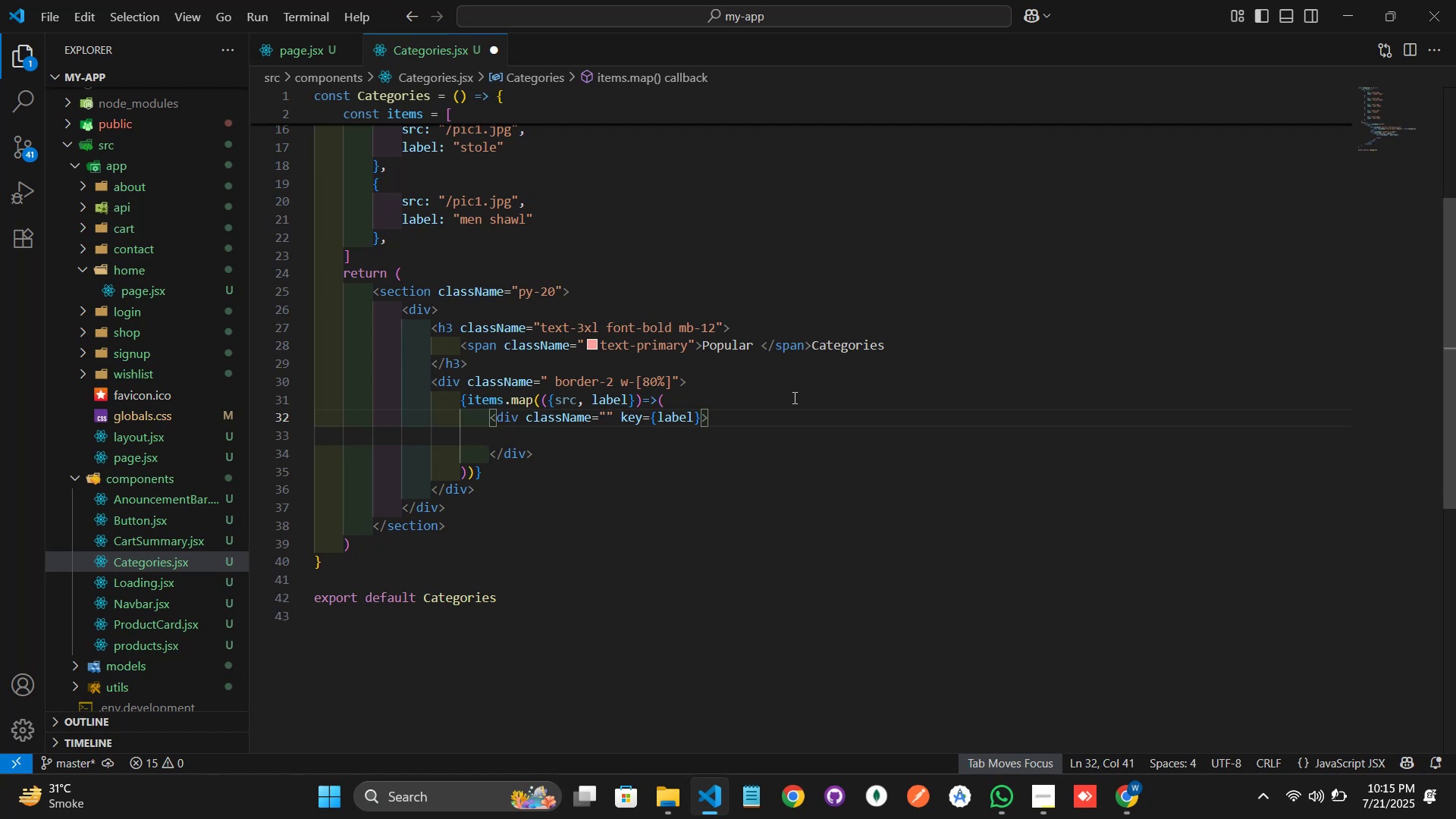 
type(bg-white border)
 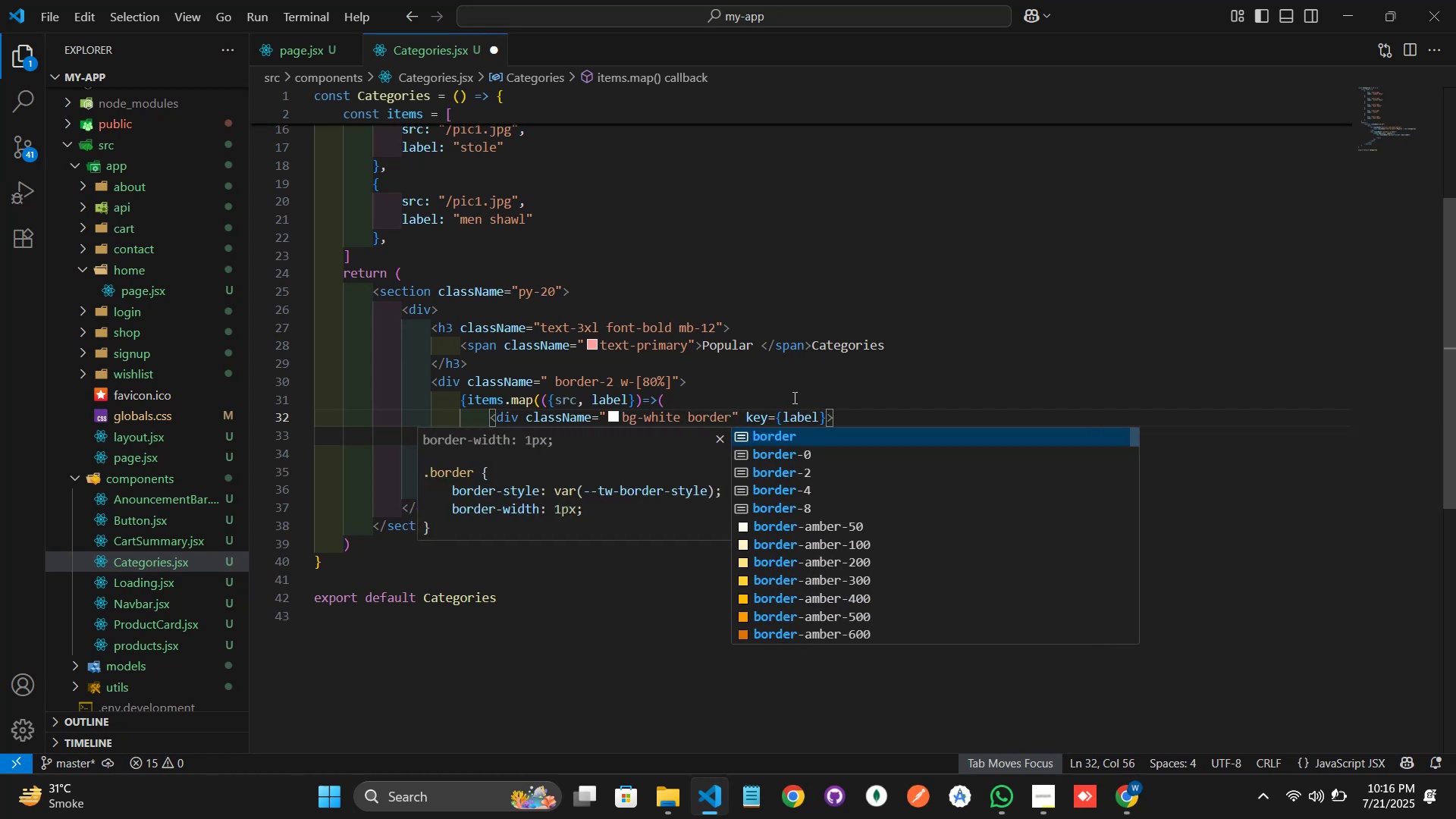 
key(BracketLeft)
 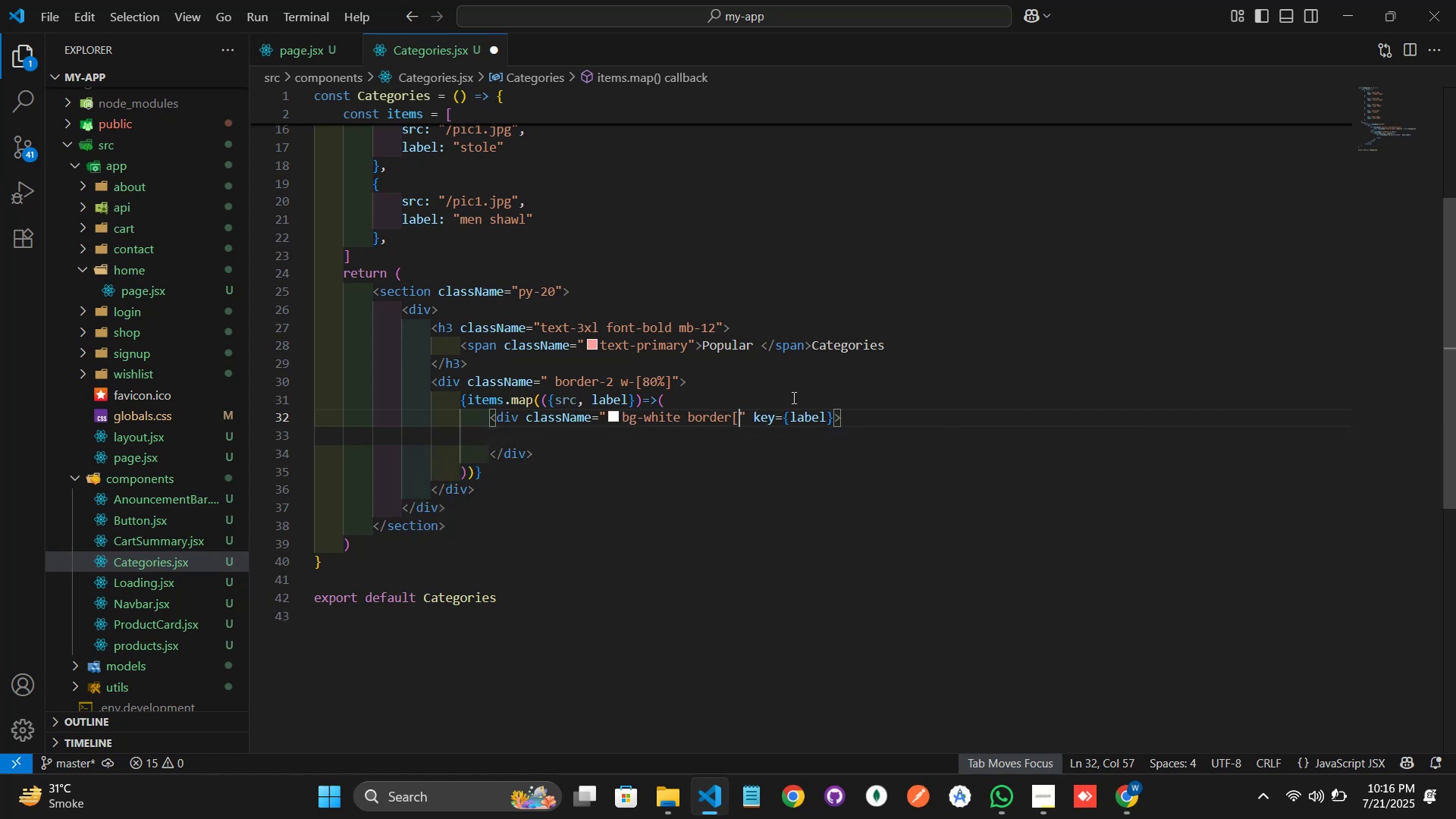 
key(BracketRight)
 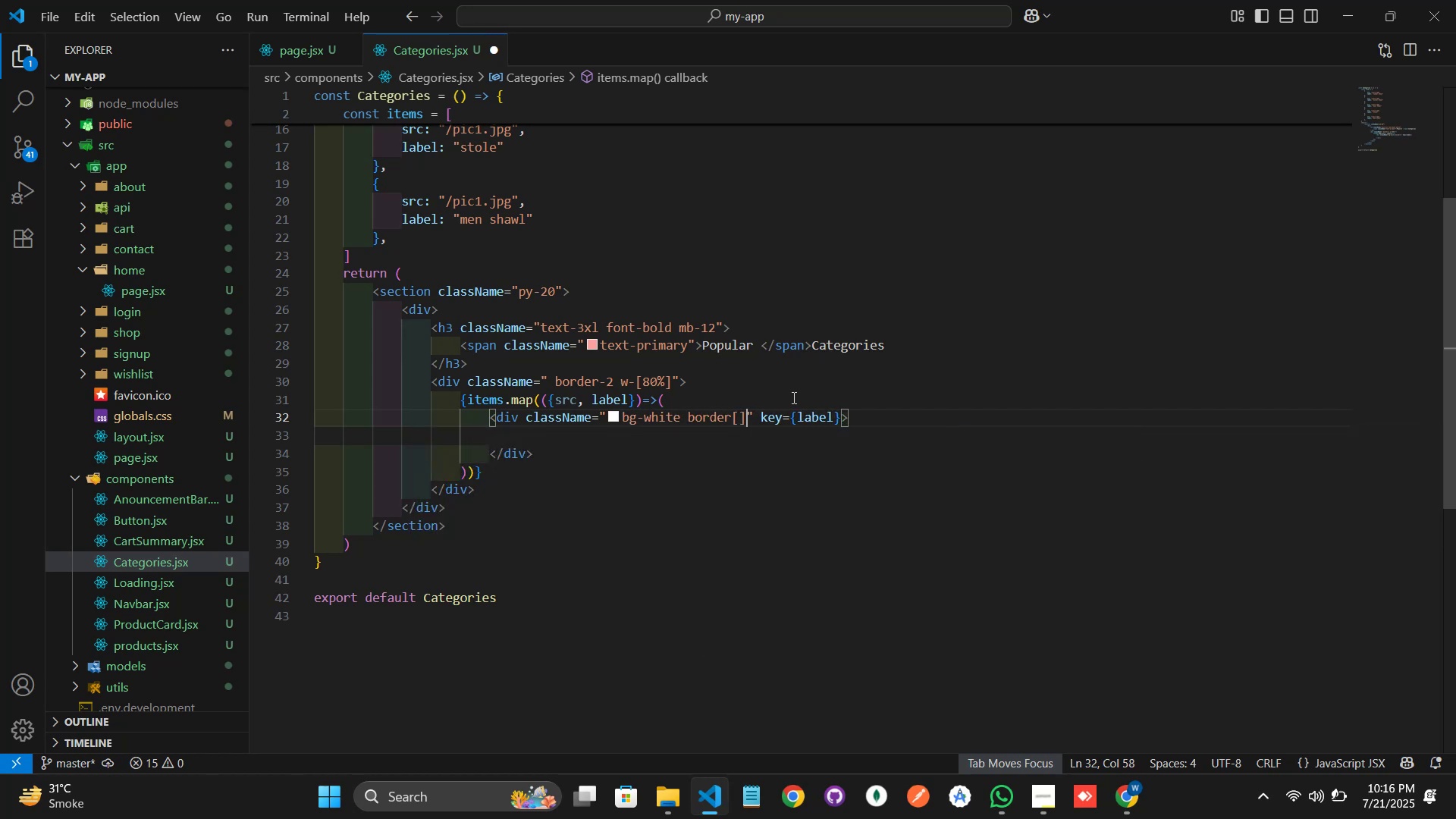 
key(ArrowLeft)
 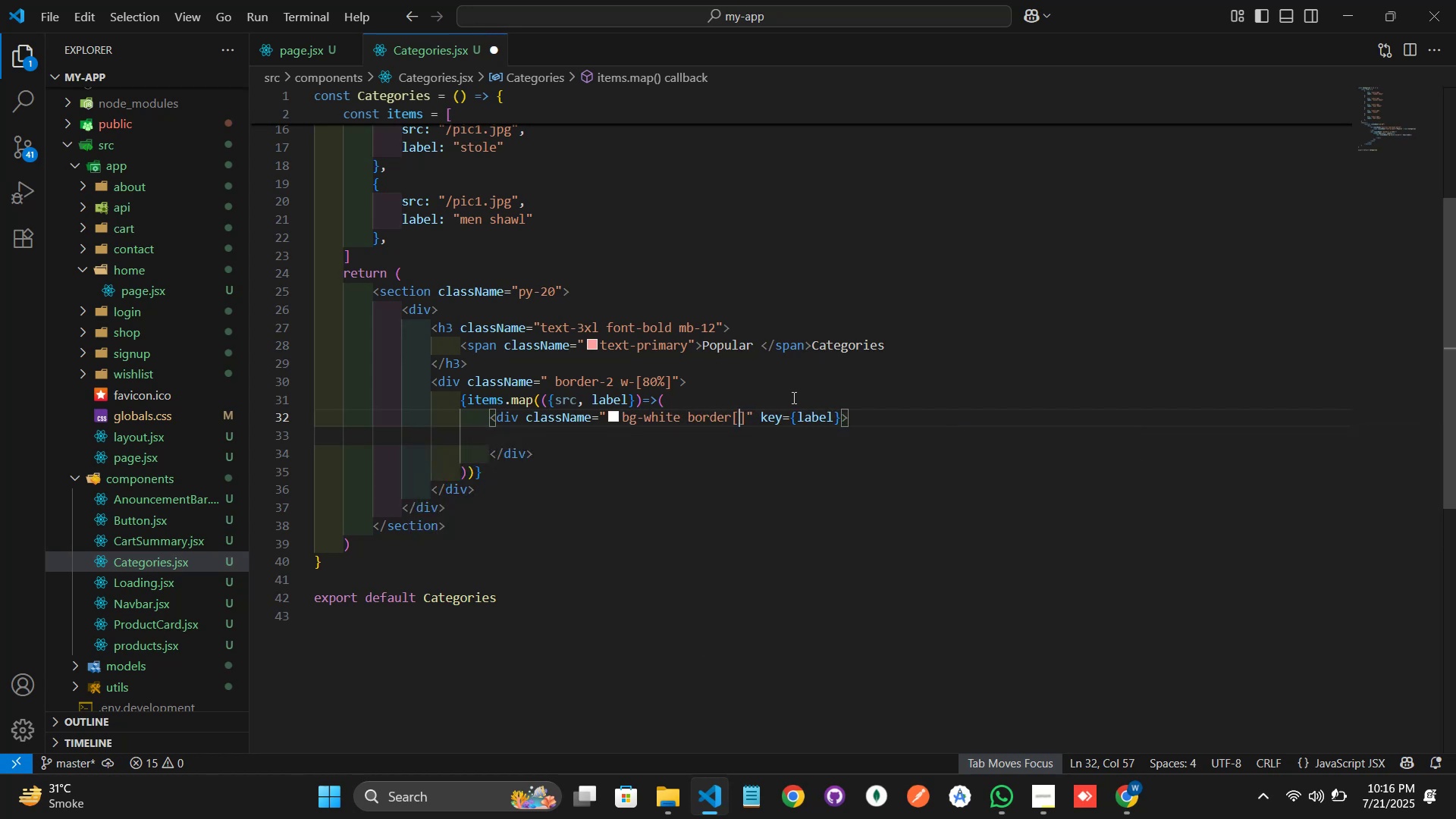 
key(ArrowLeft)
 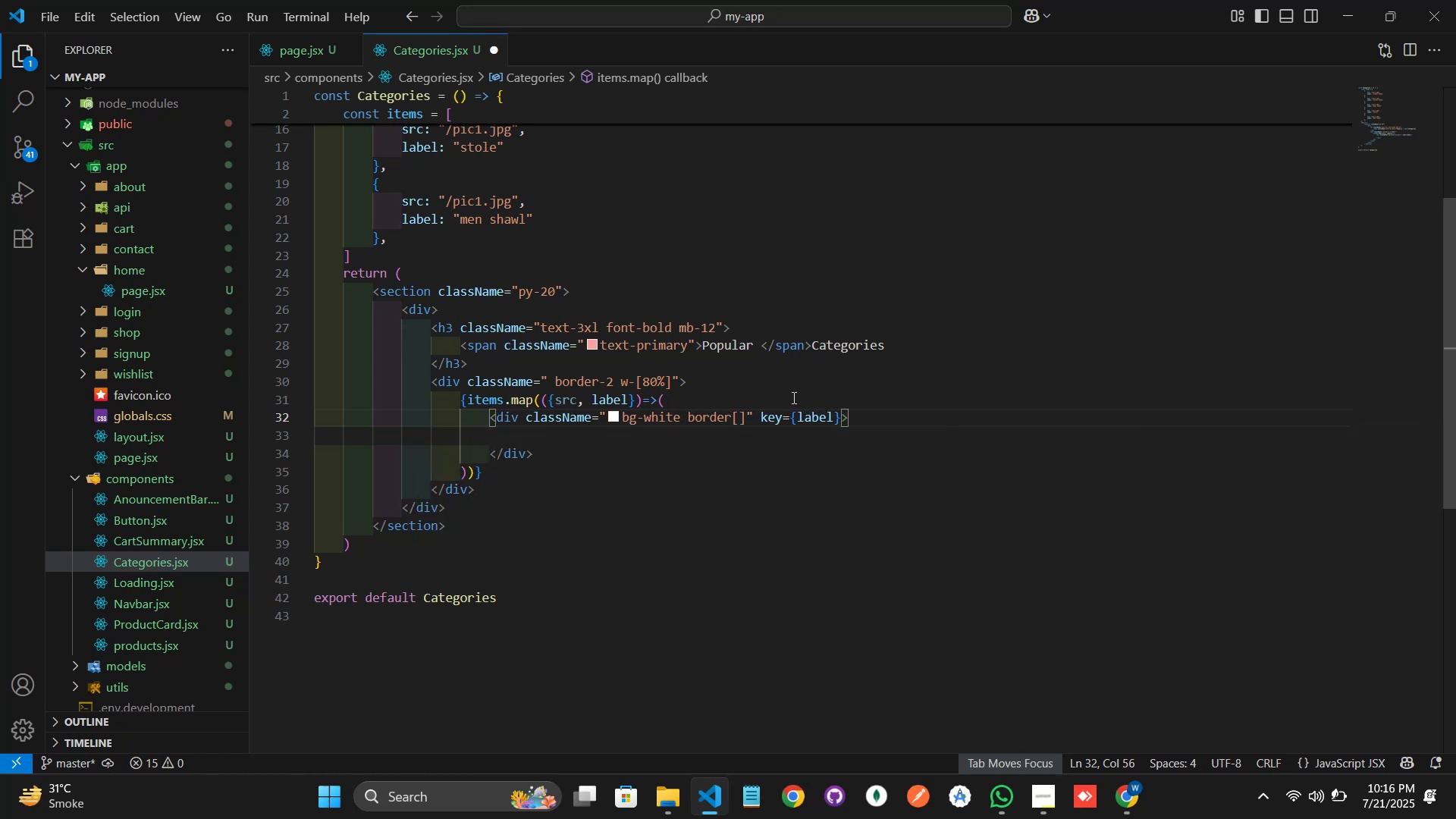 
key(Minus)
 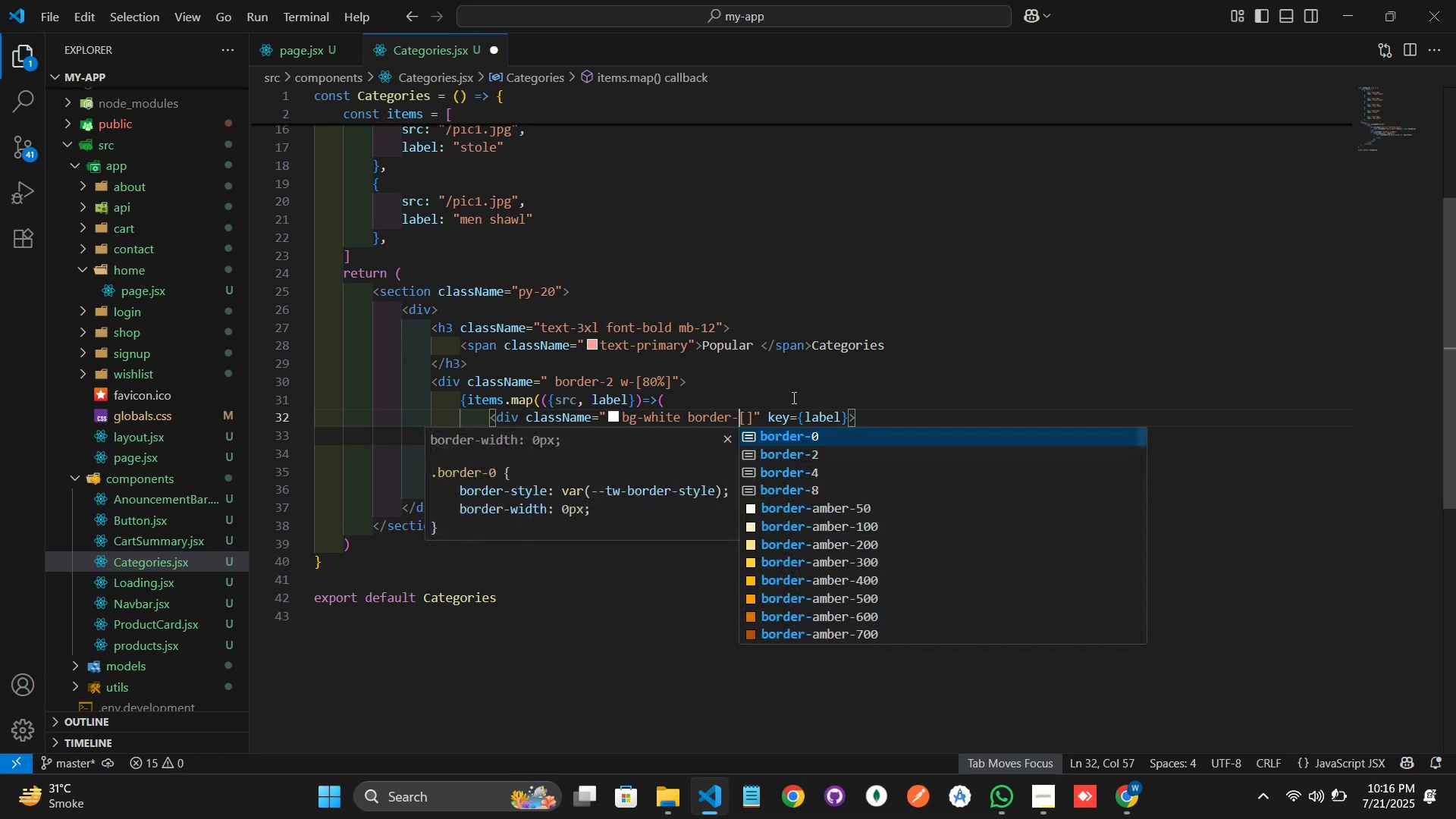 
key(ArrowRight)
 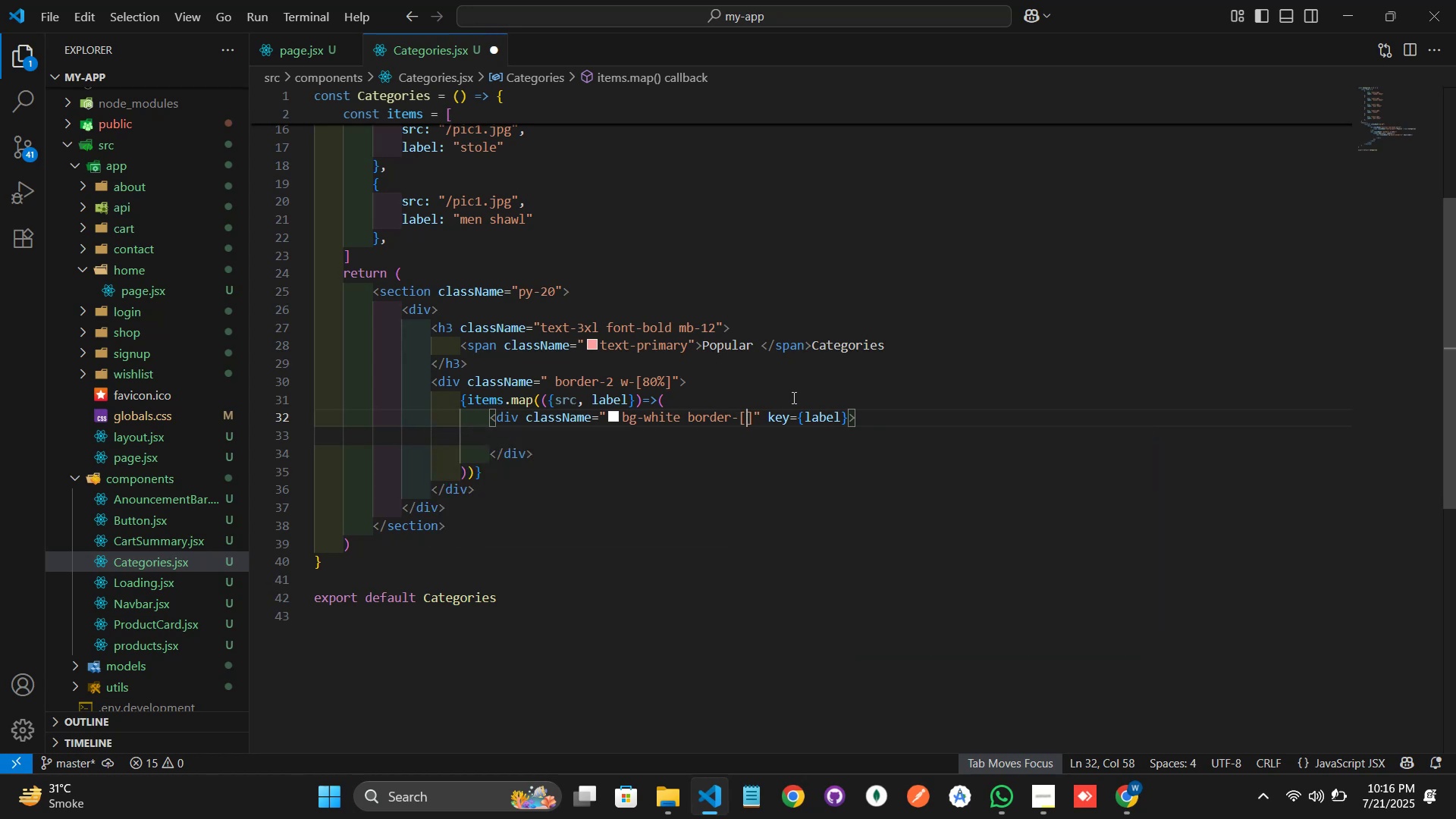 
type(1px)
 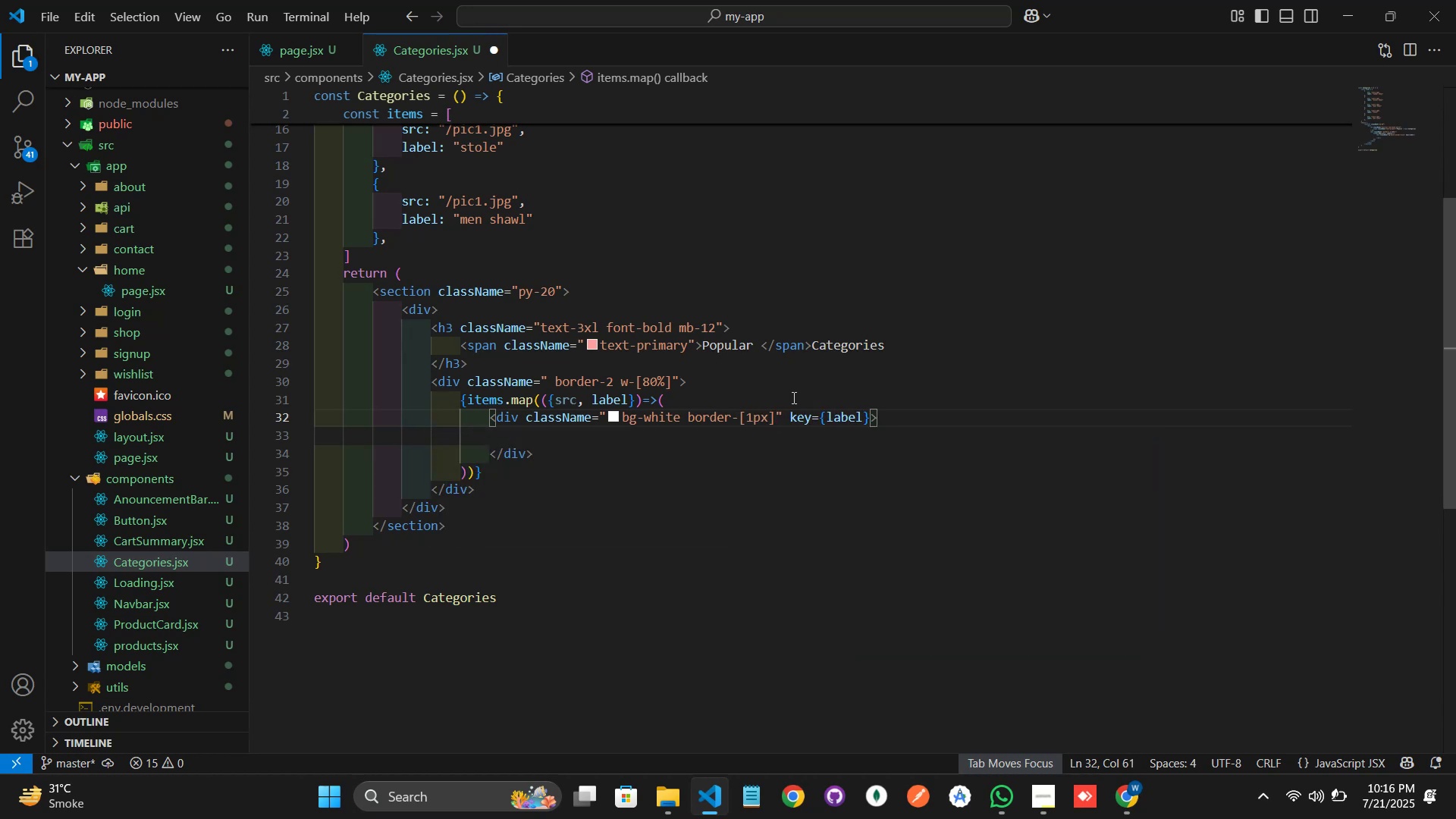 
key(ArrowRight)
 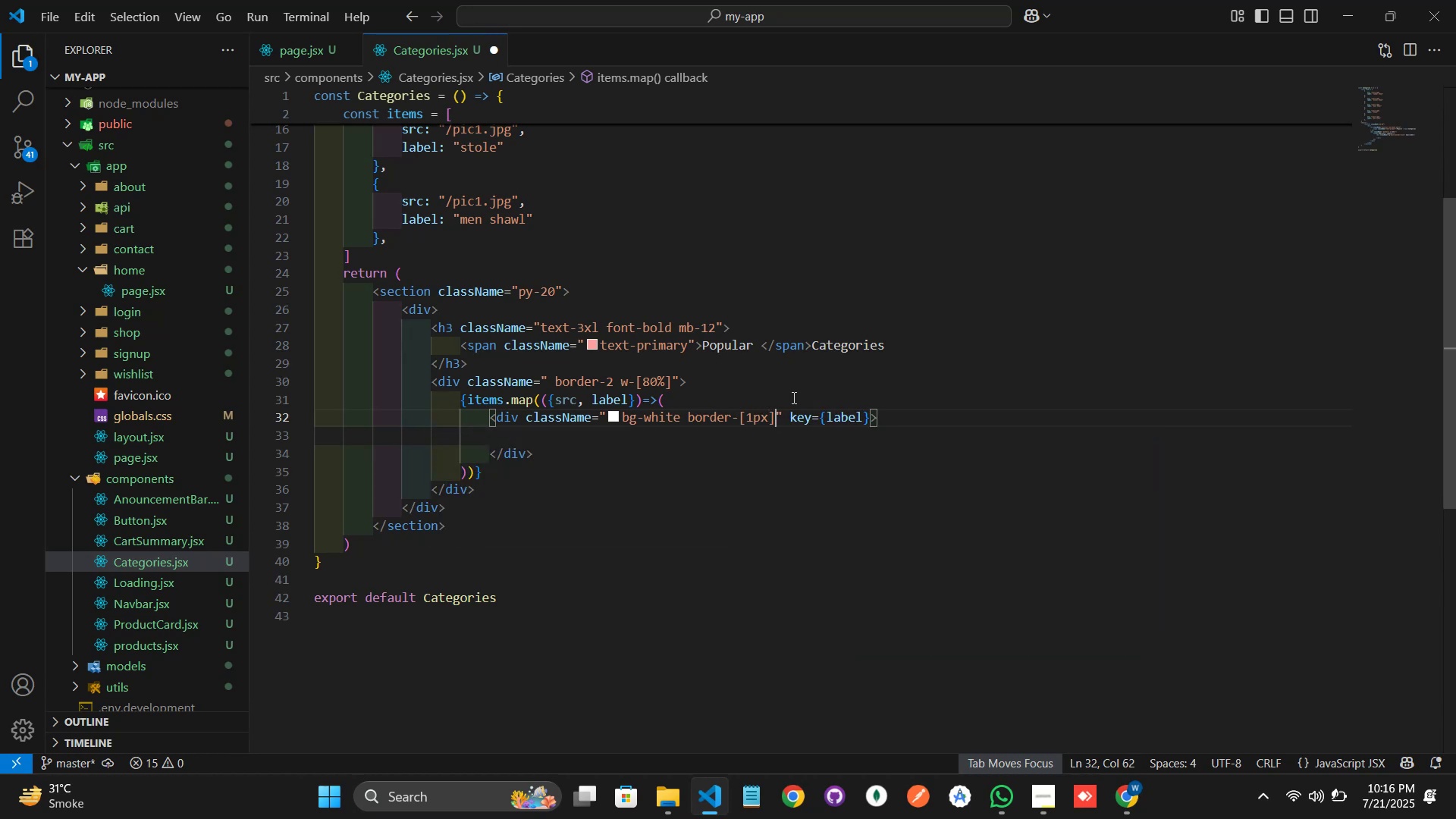 
type( rp)
key(Backspace)
type(ounded lg)
 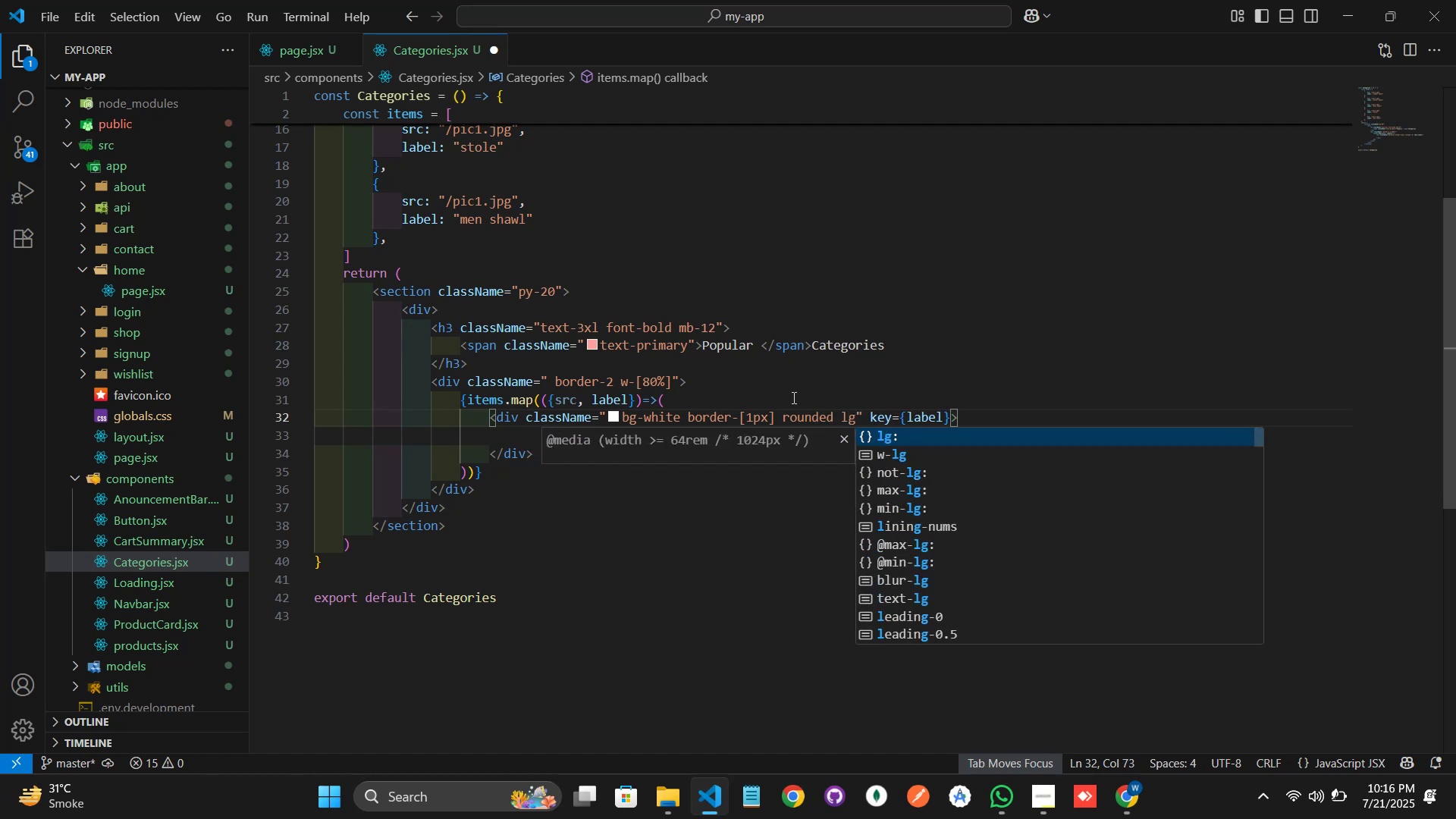 
key(ArrowLeft)
 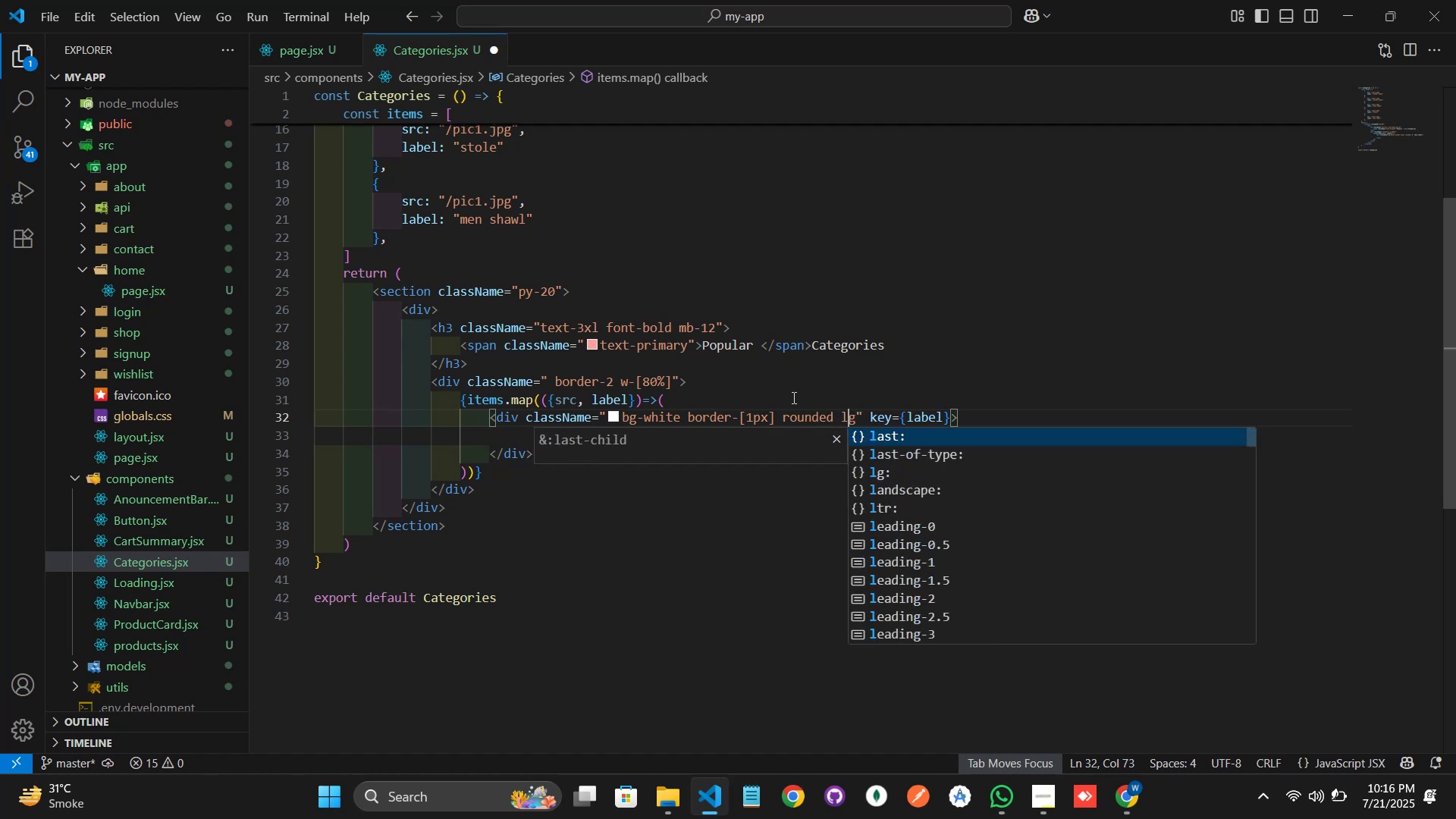 
key(ArrowLeft)
 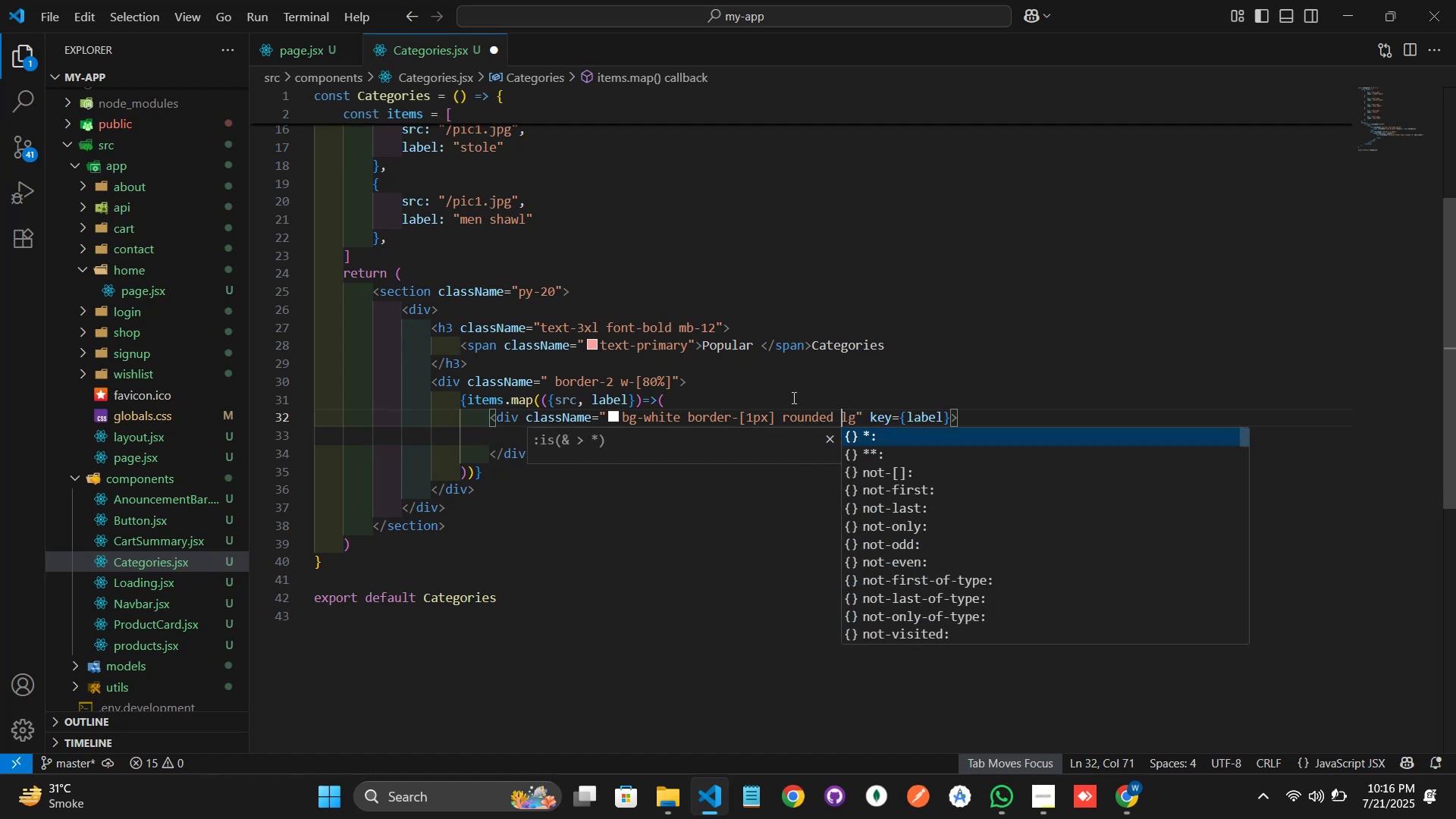 
key(Backspace)
 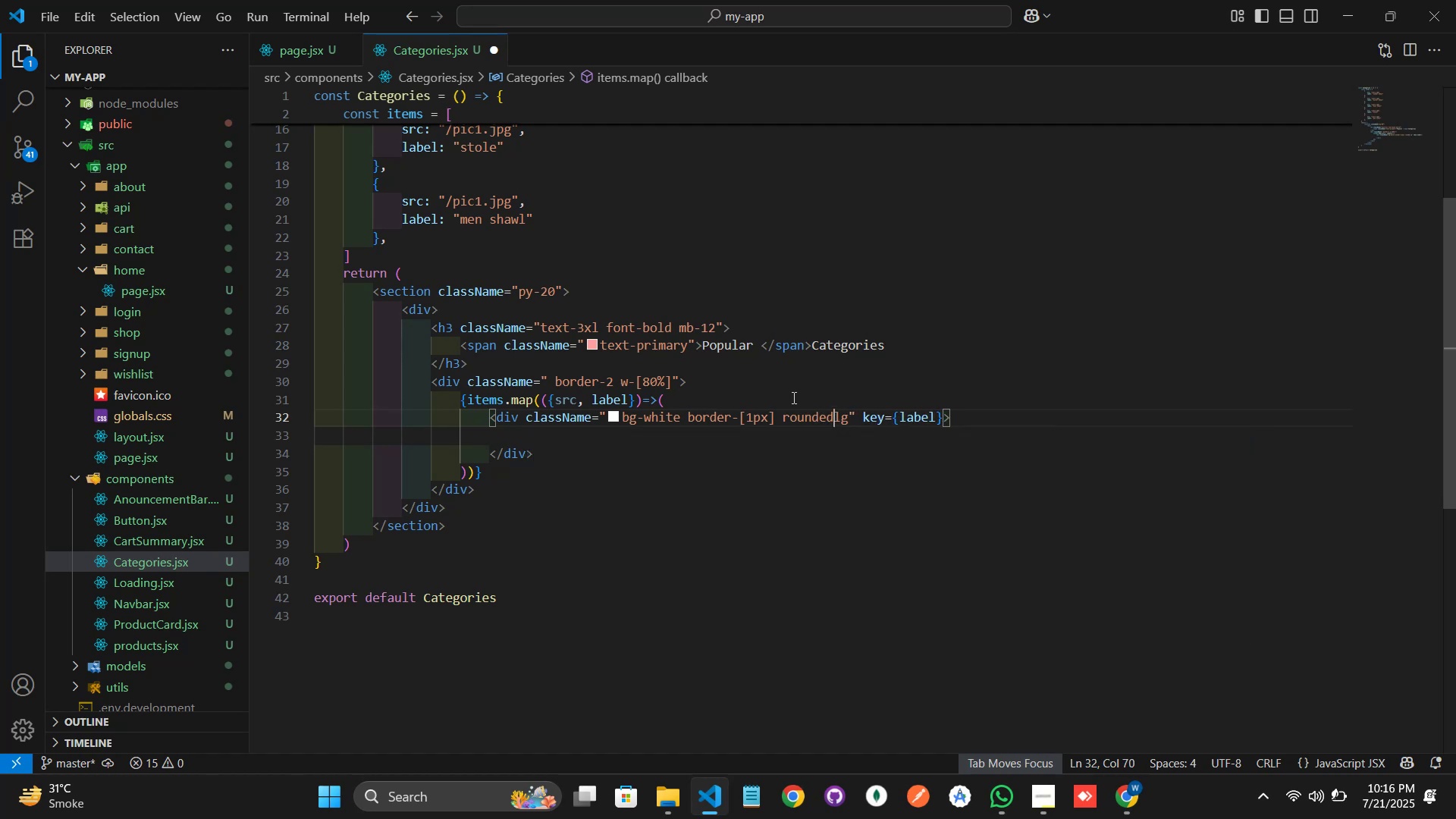 
key(0)
 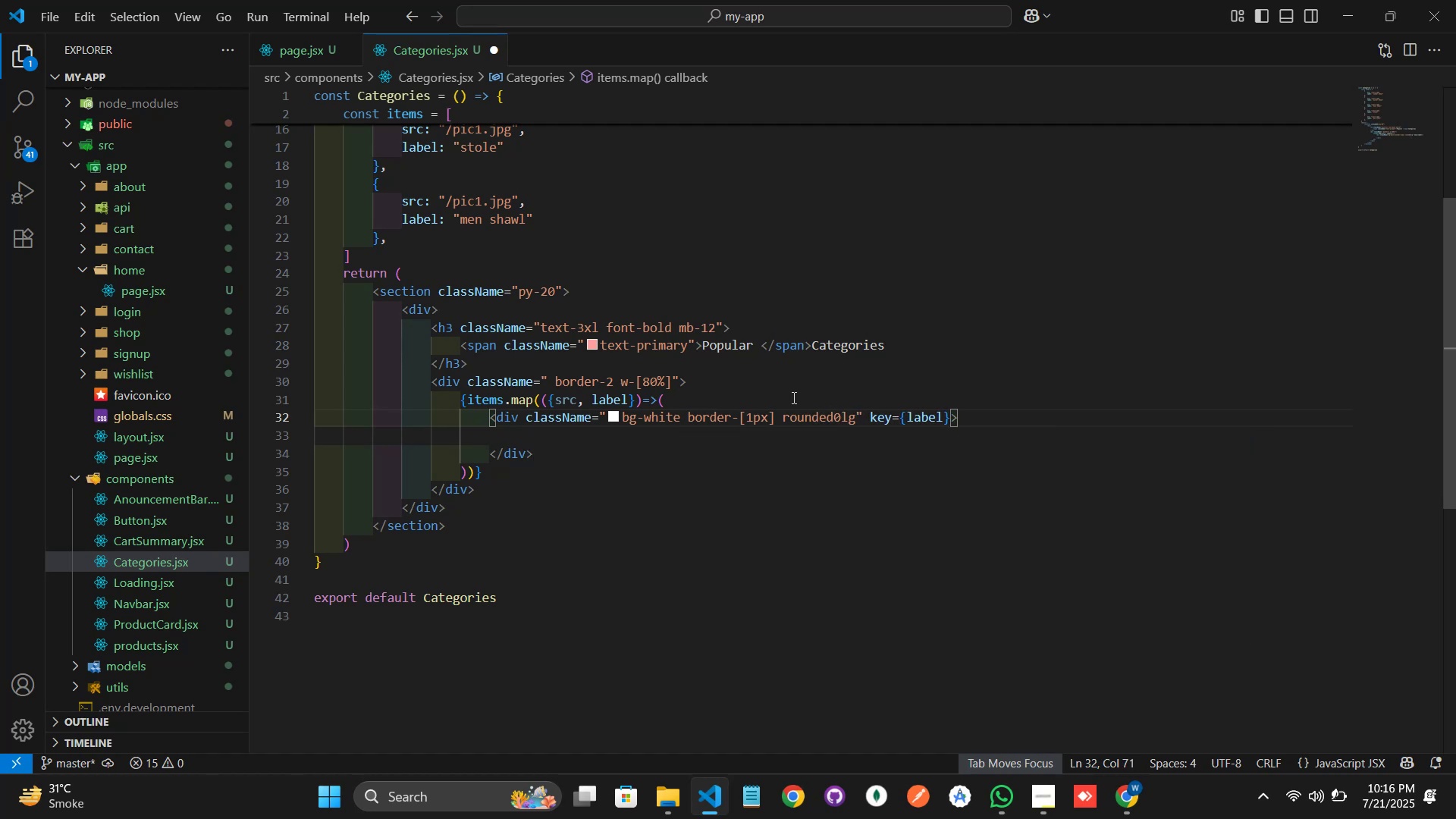 
key(Backspace)
 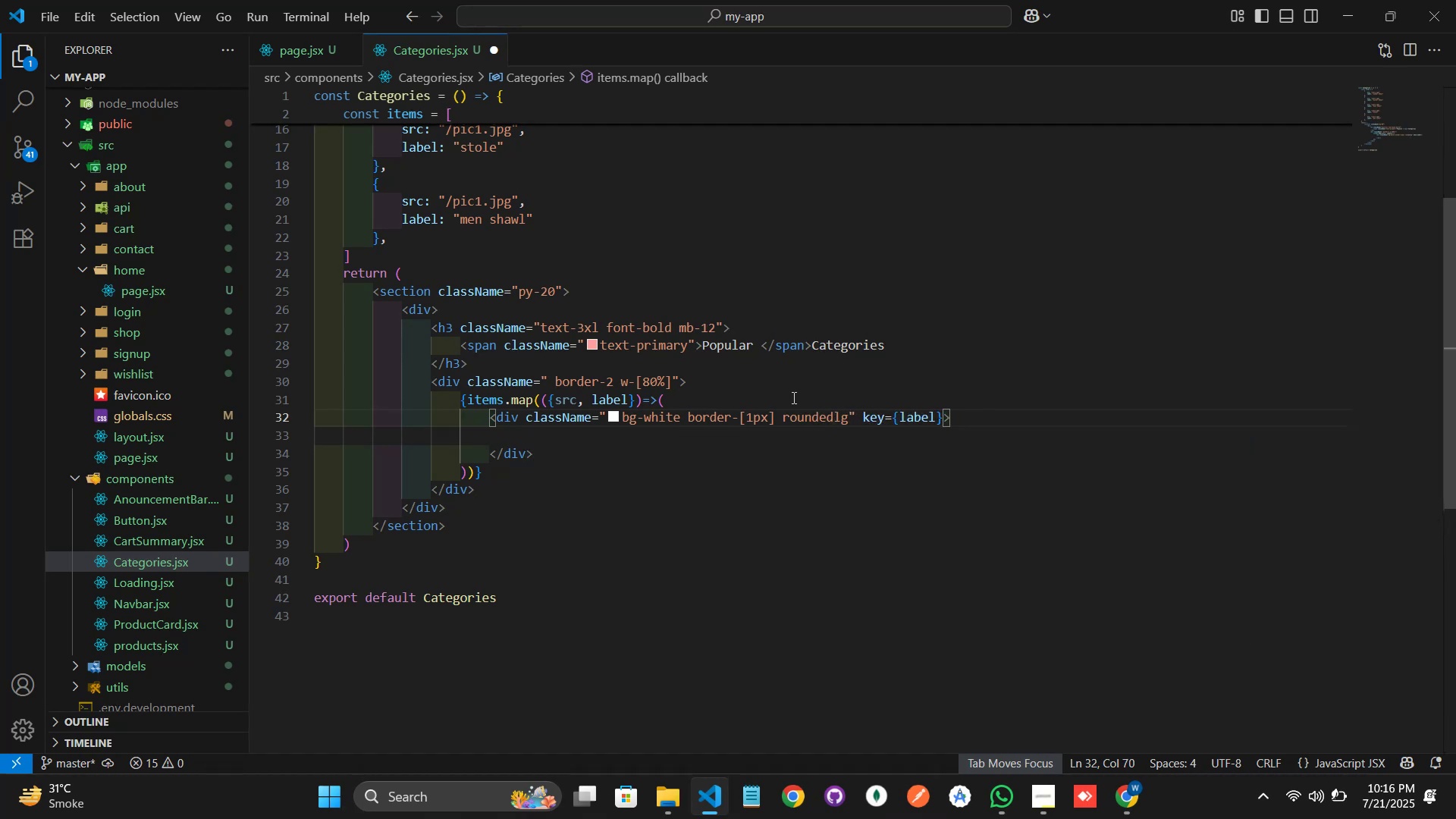 
key(Minus)
 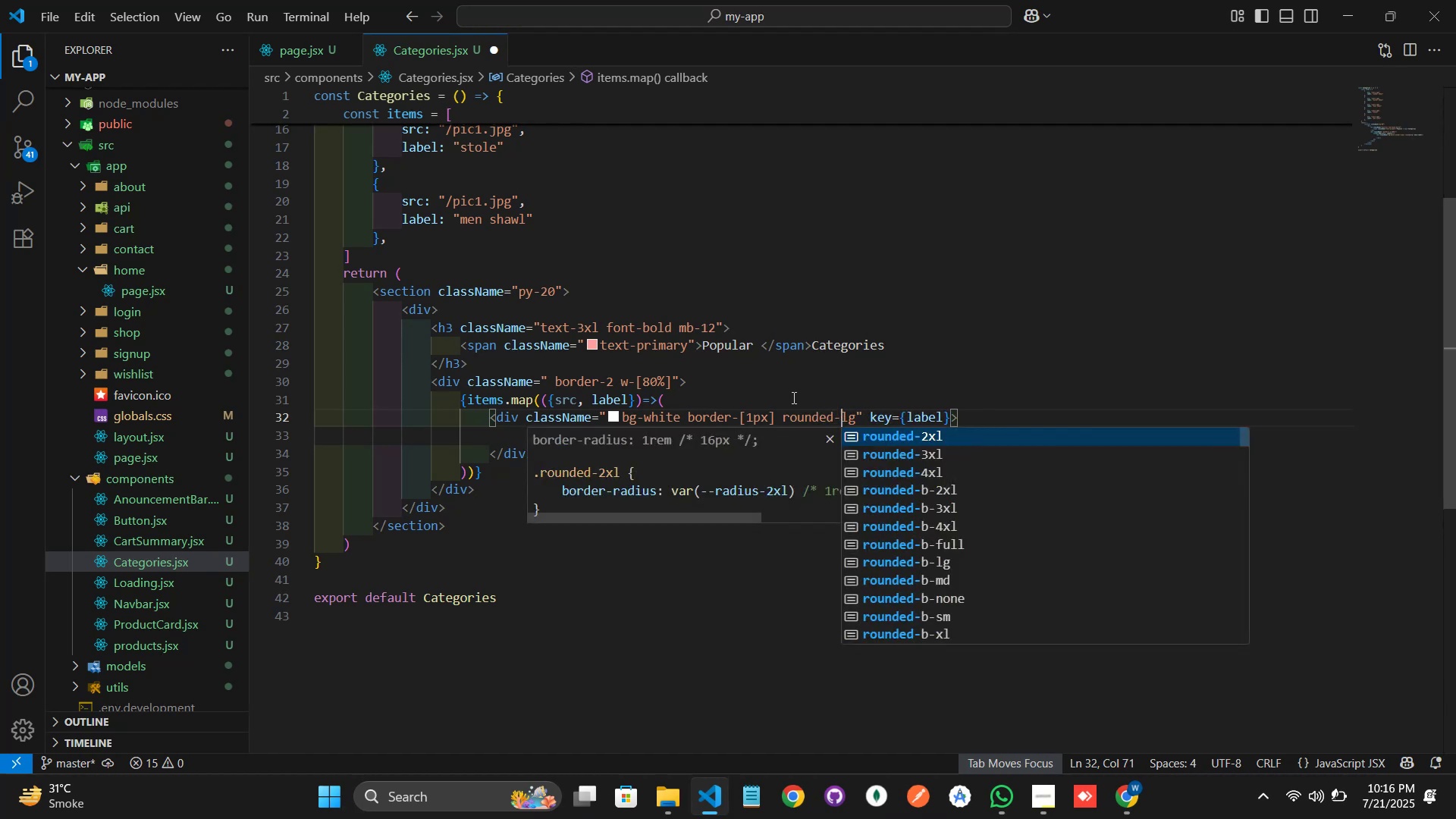 
key(ArrowRight)
 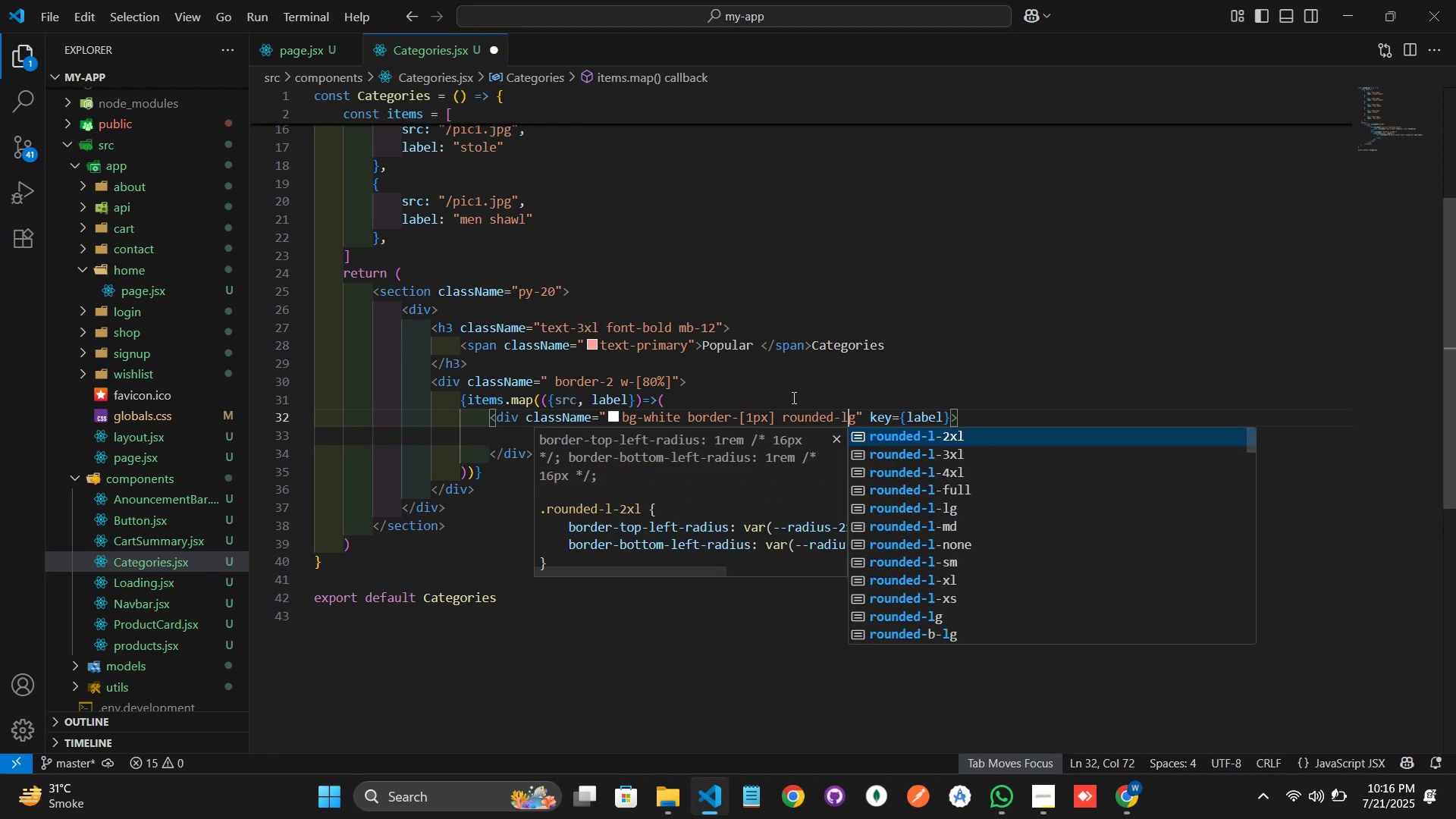 
key(ArrowRight)
 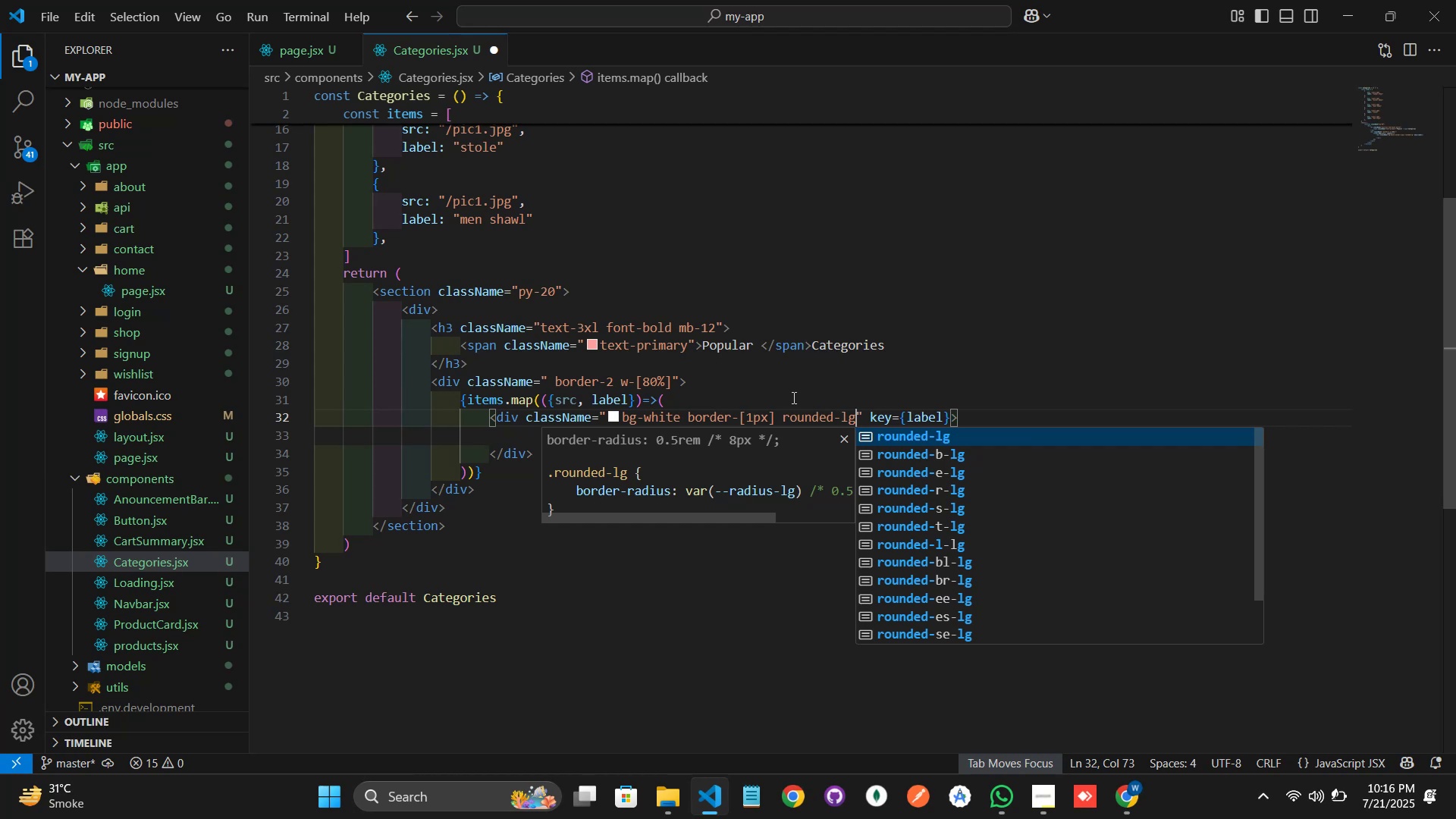 
type( overf)
 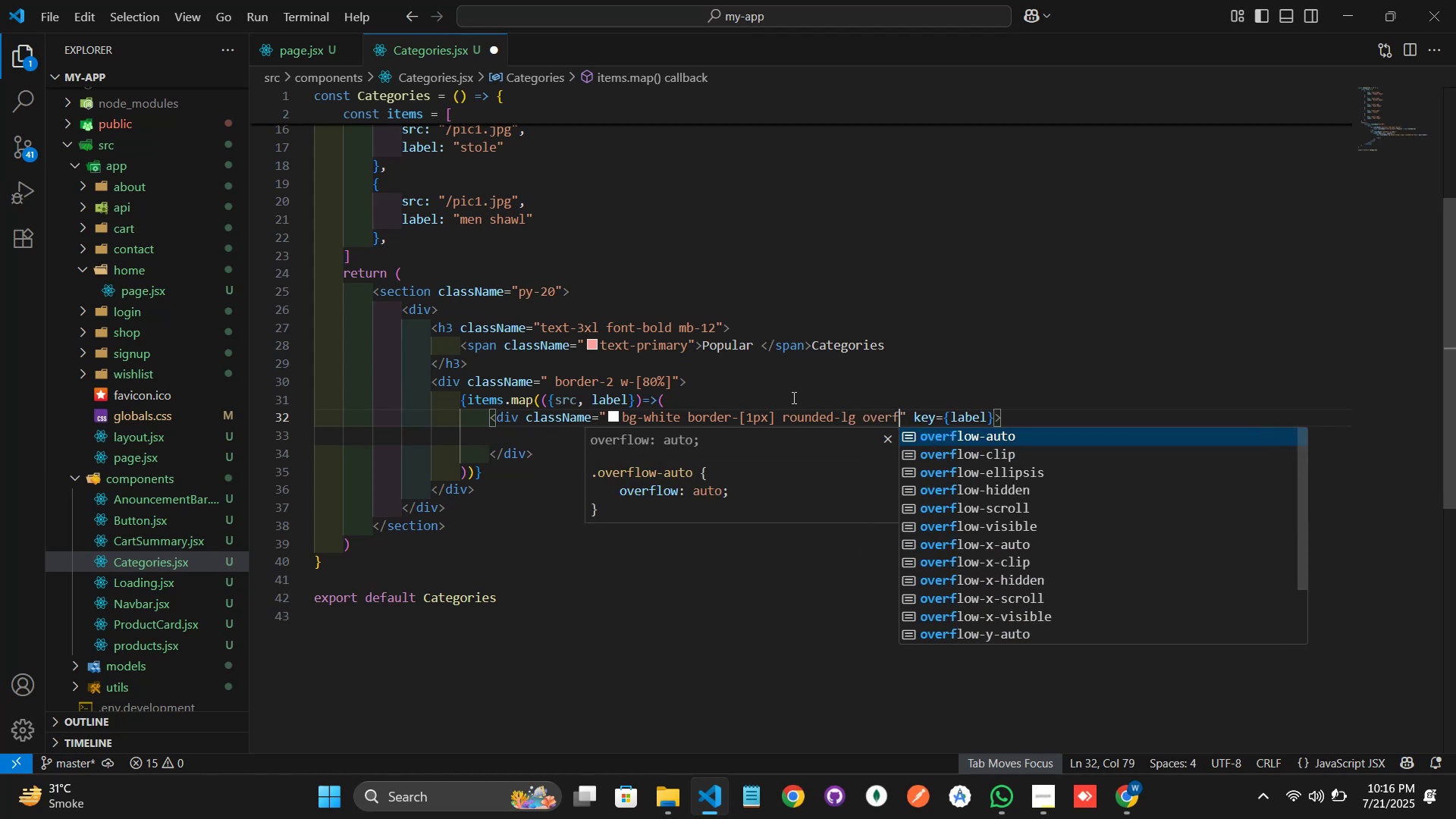 
key(ArrowDown)
 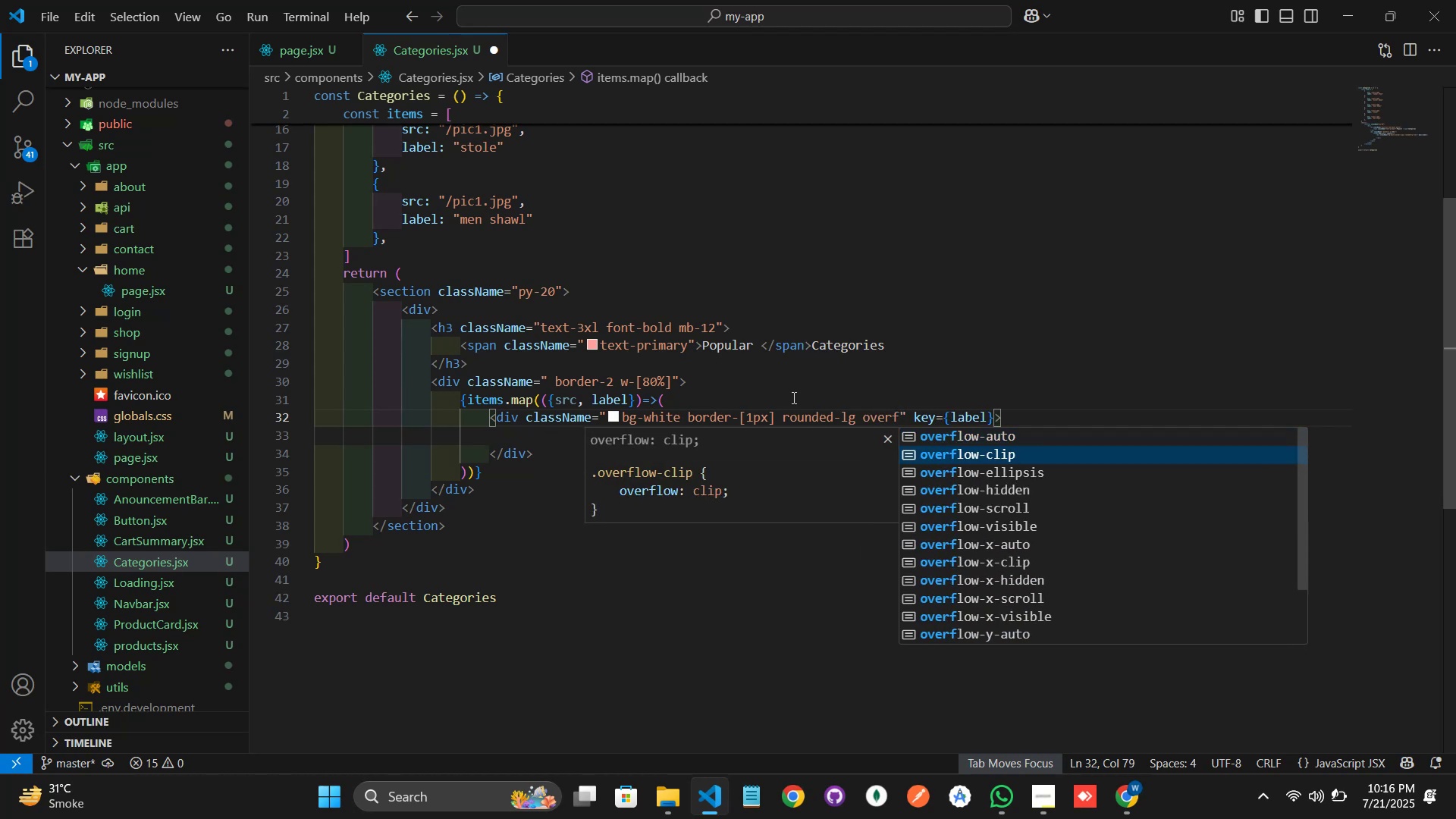 
key(ArrowDown)
 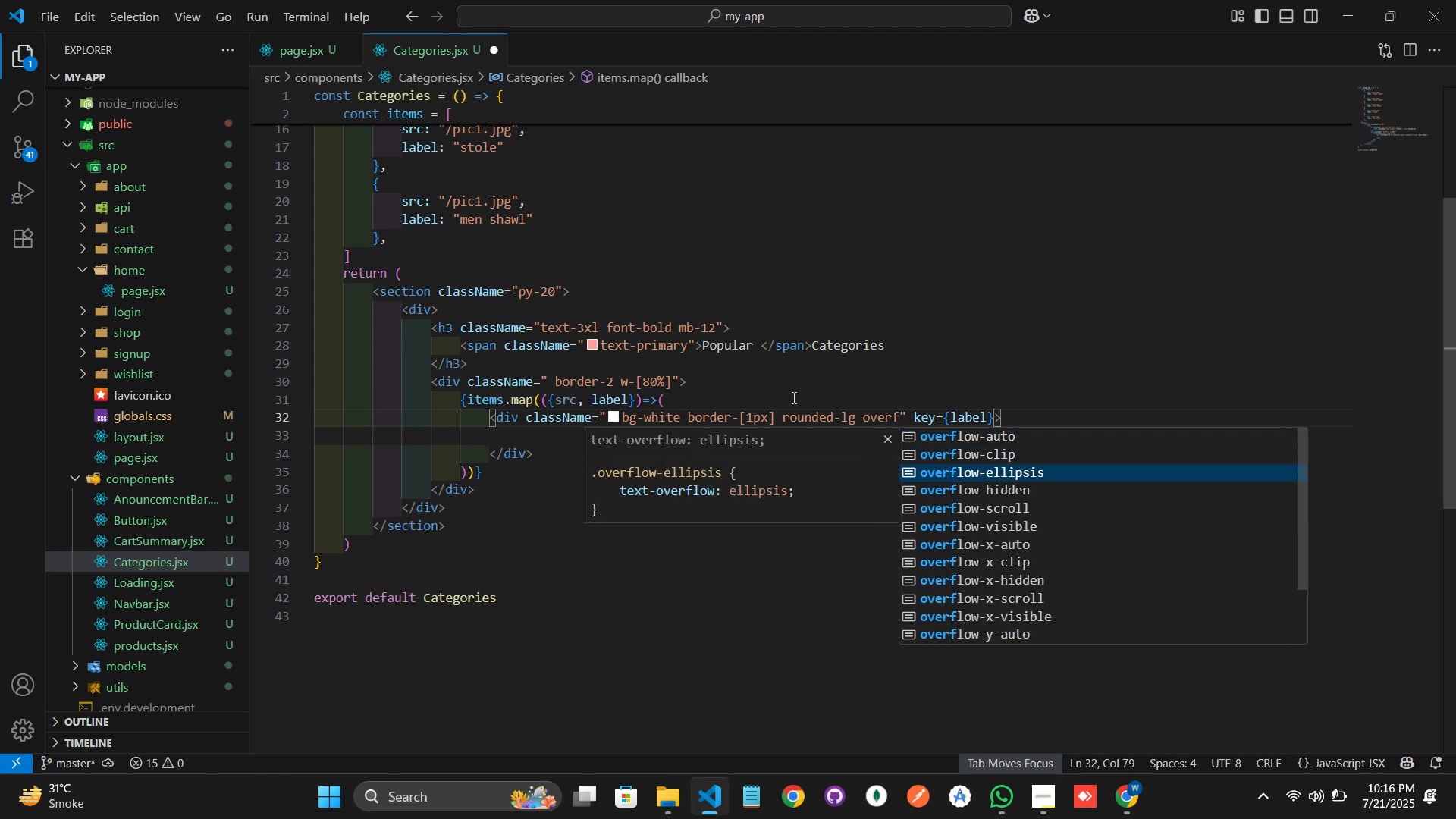 
key(ArrowDown)
 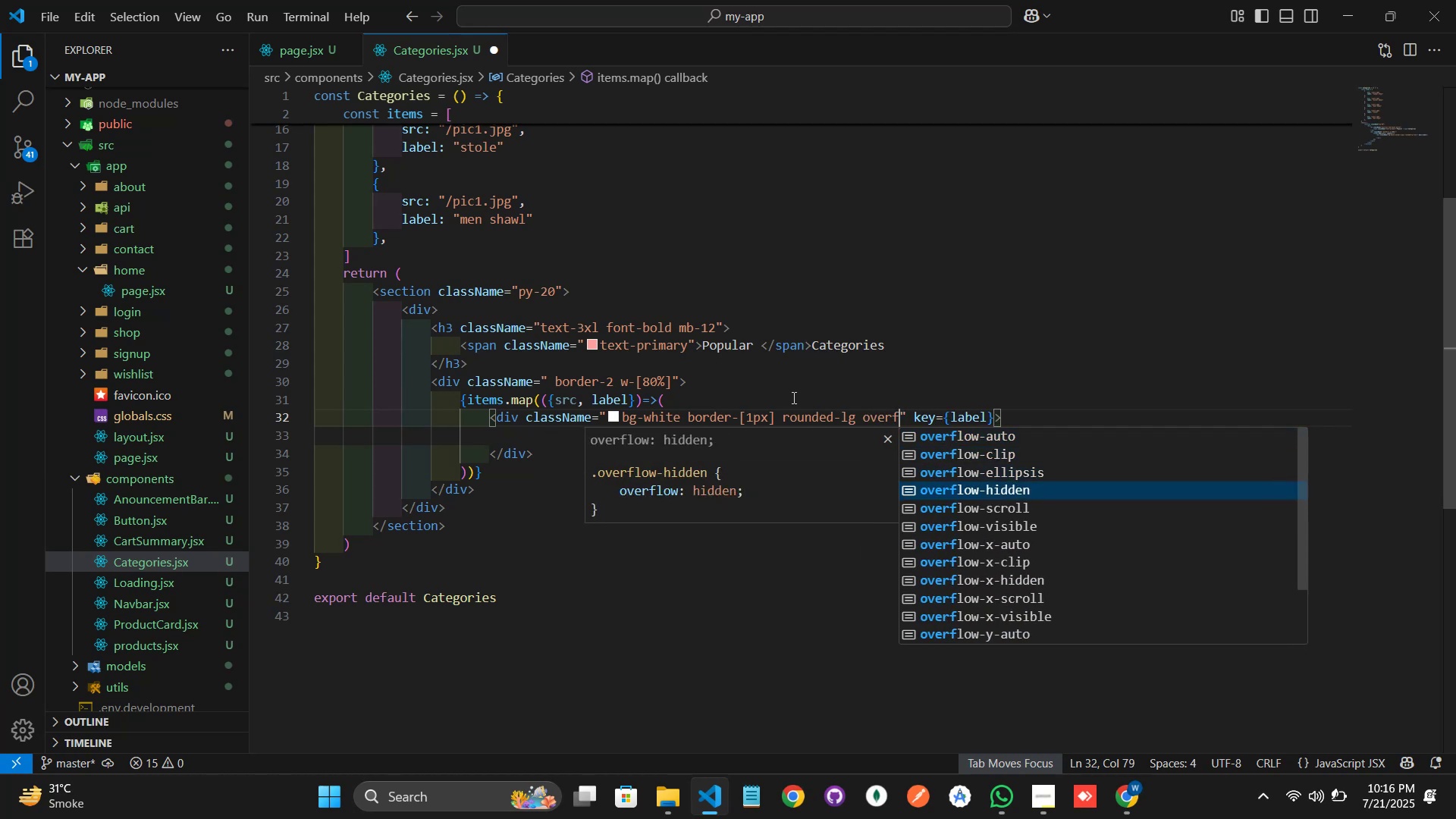 
key(Enter)
 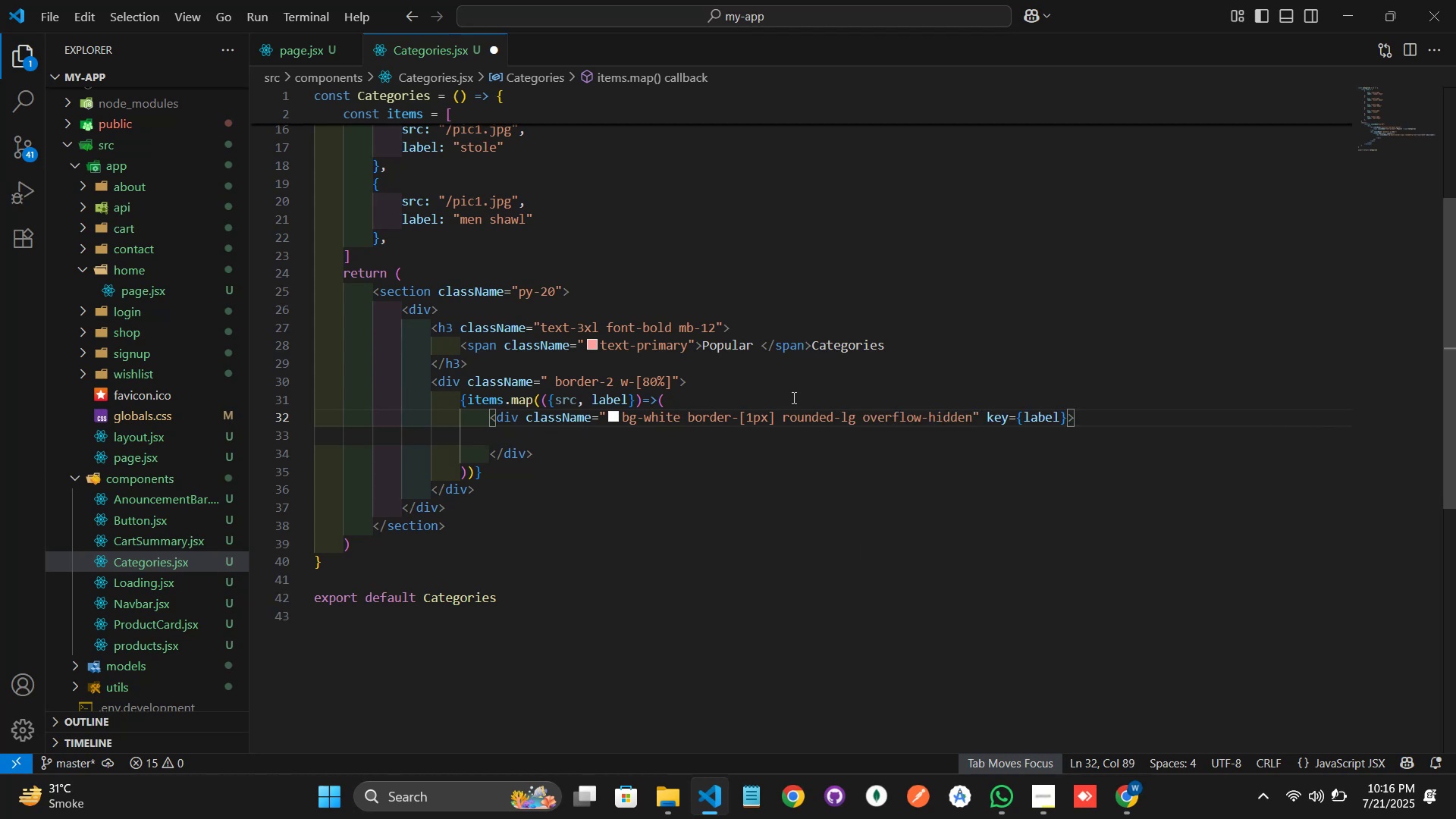 
type( fl)
 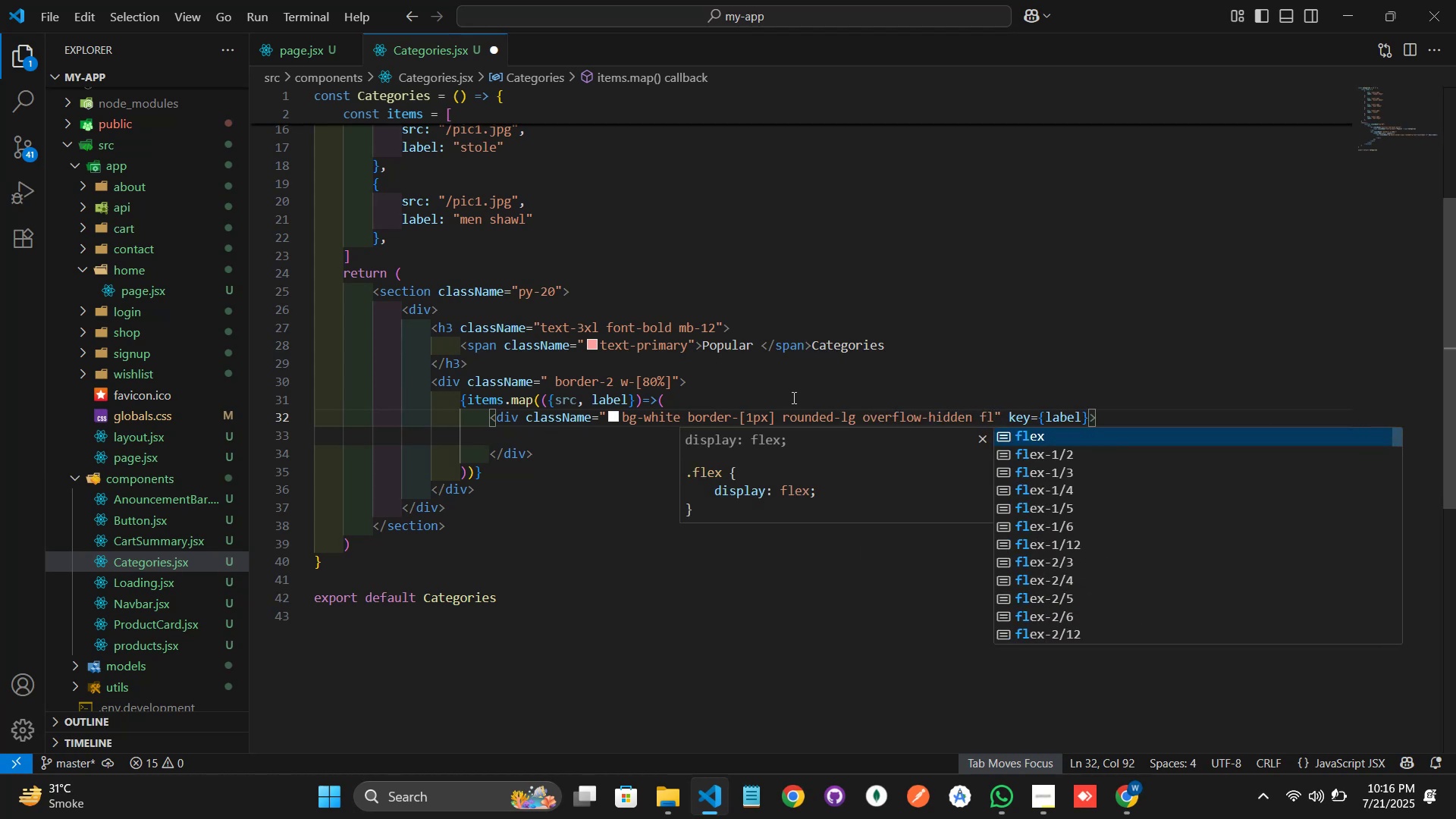 
key(Enter)
 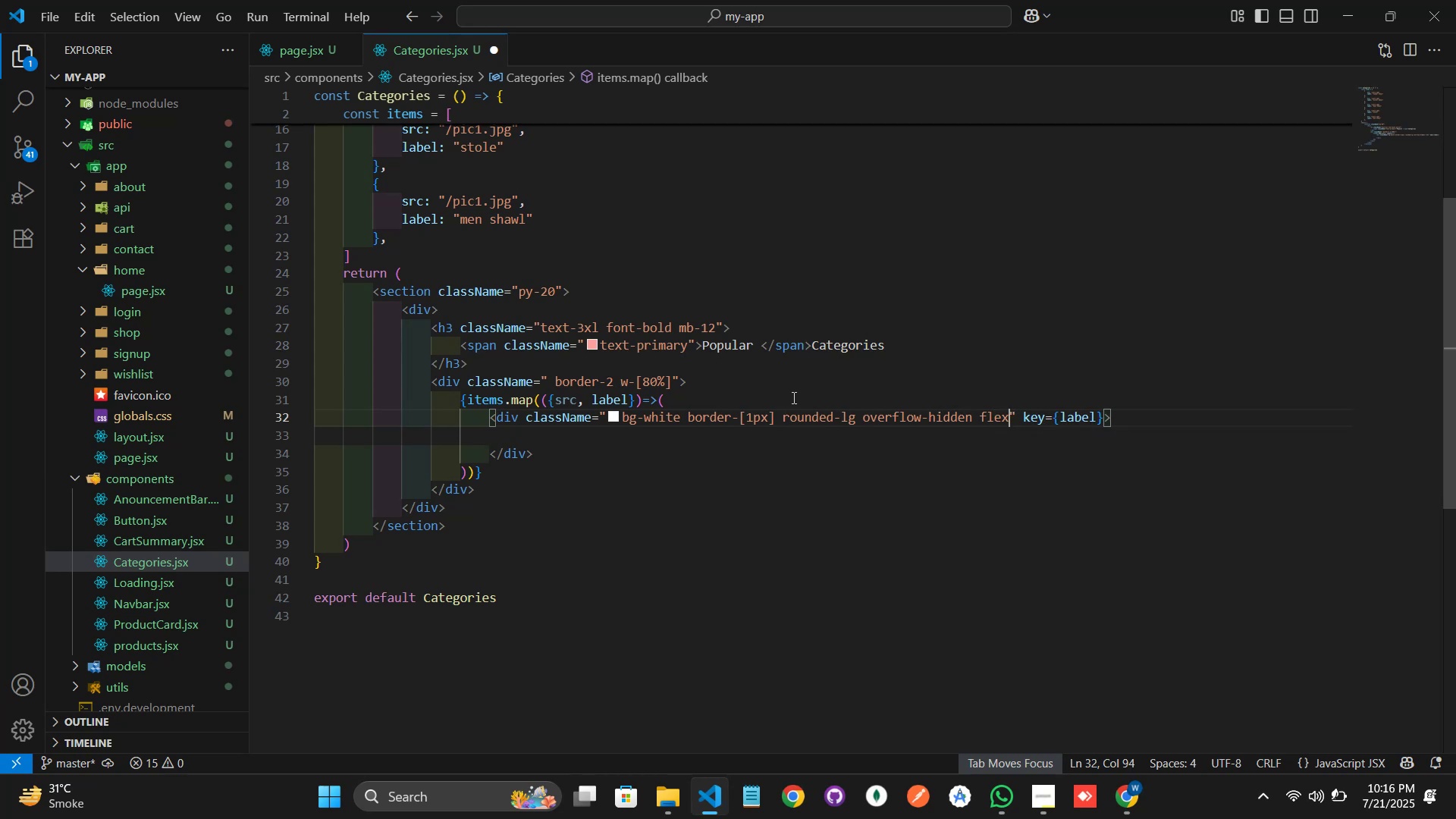 
type( flex-co)
 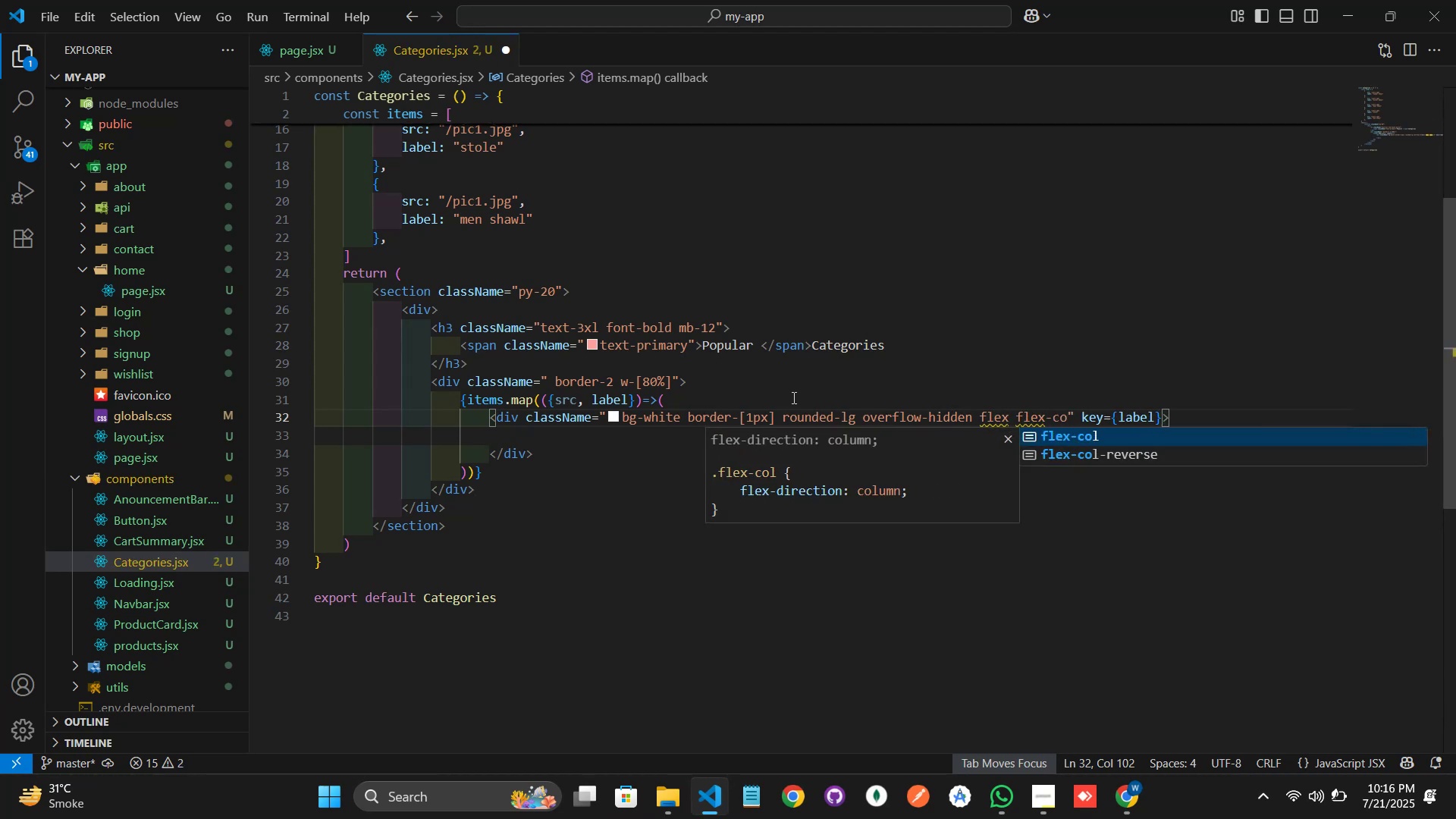 
key(Enter)
 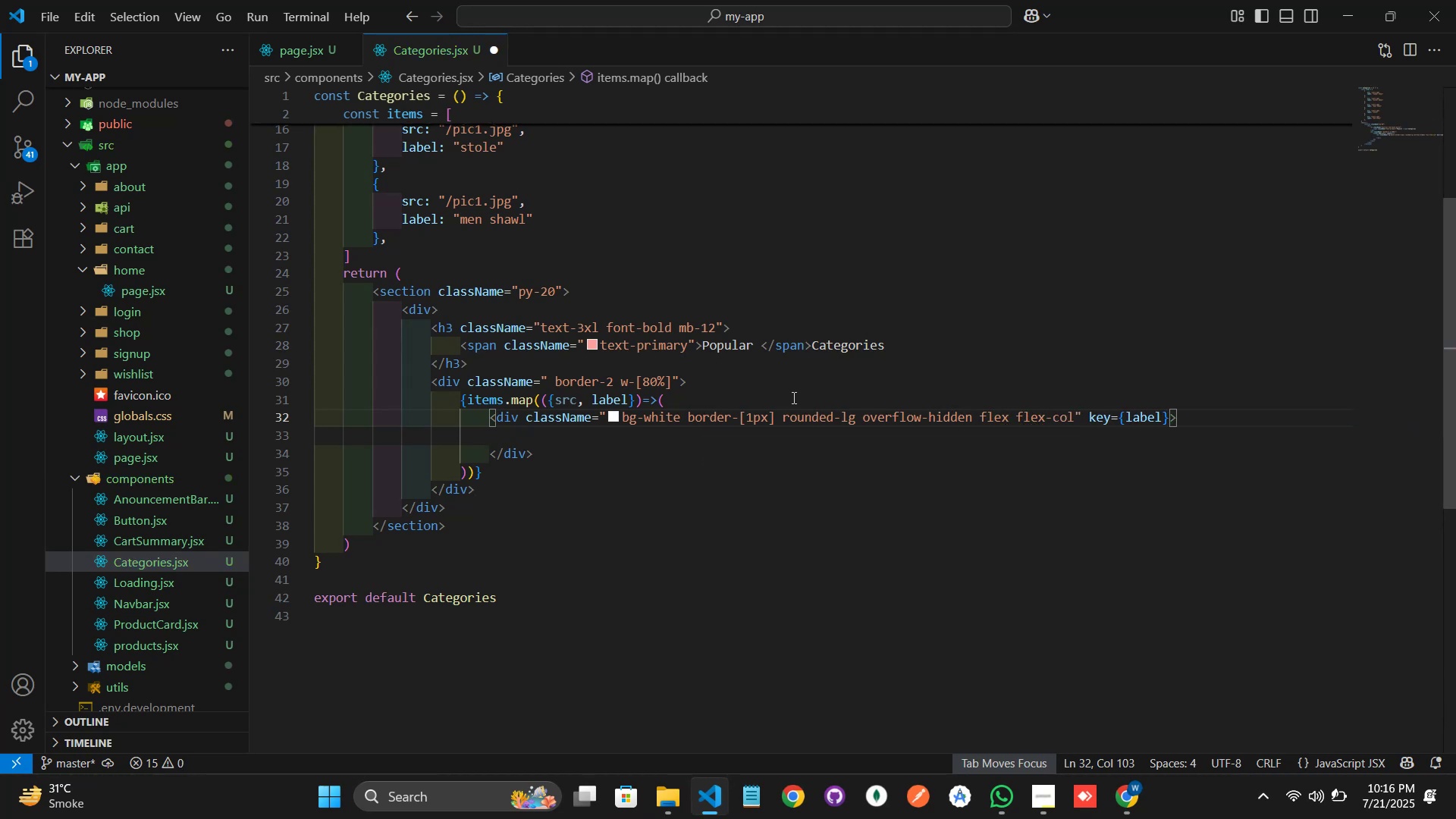 
type( items)
 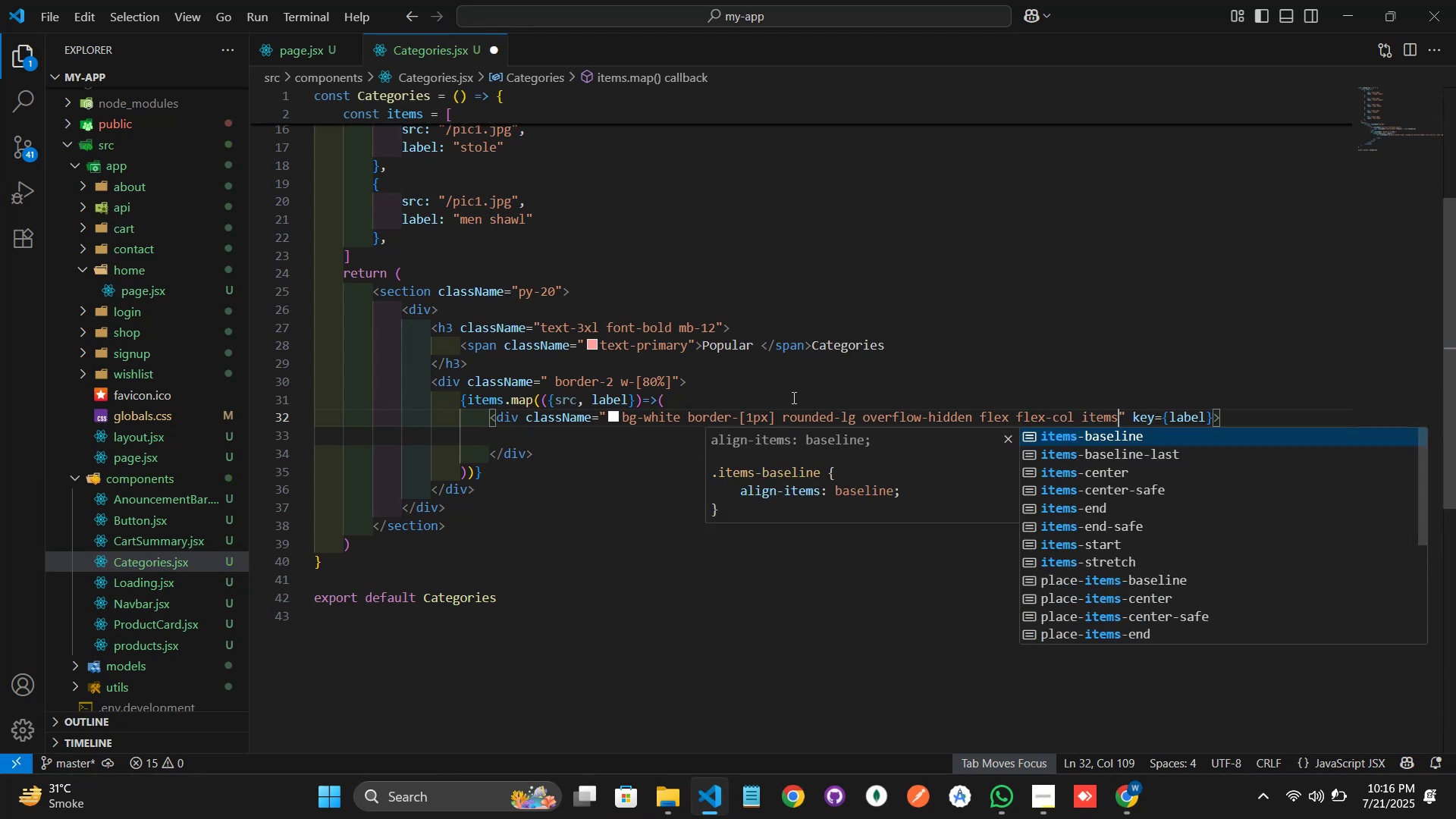 
key(ArrowDown)
 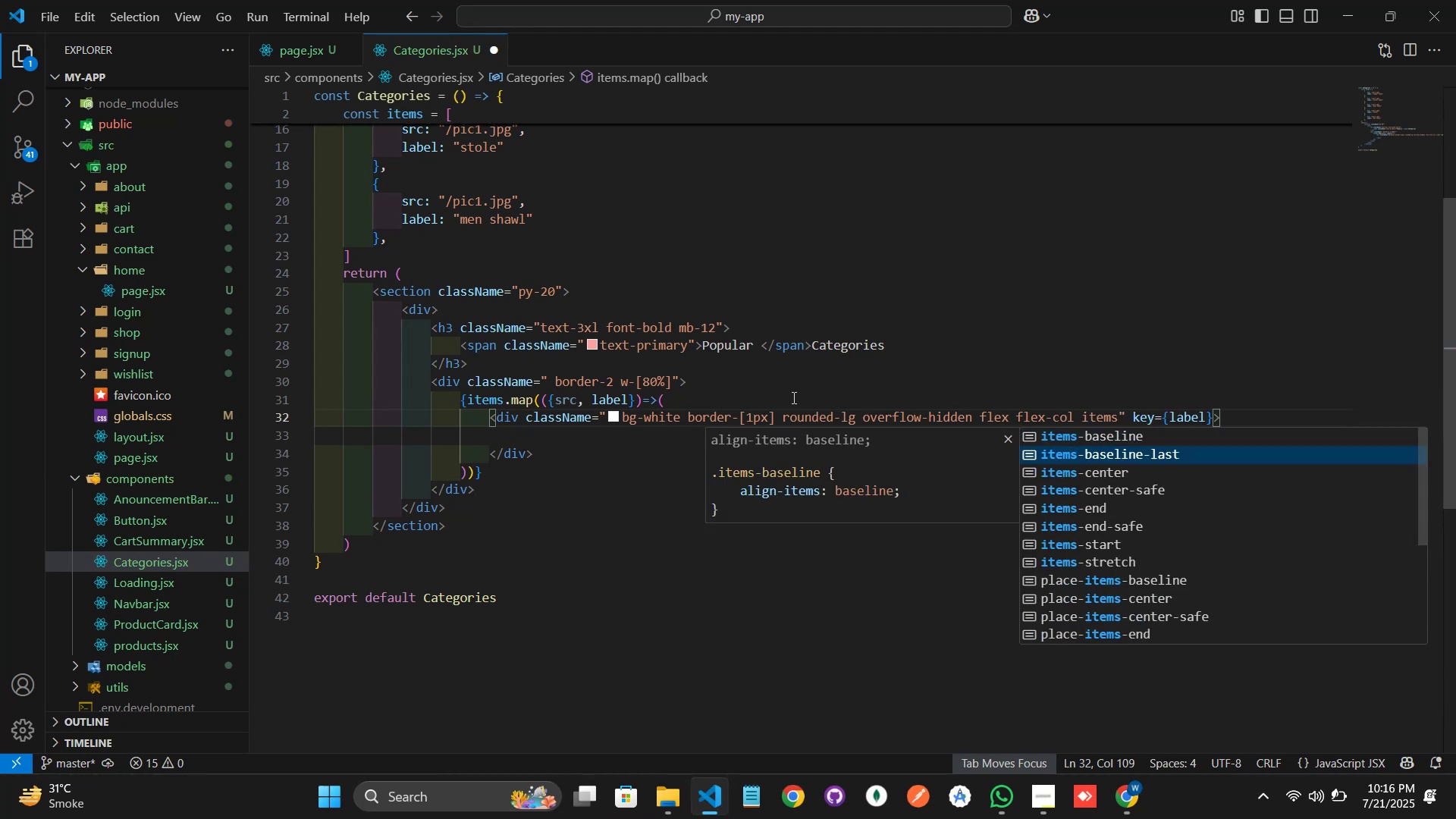 
key(ArrowDown)
 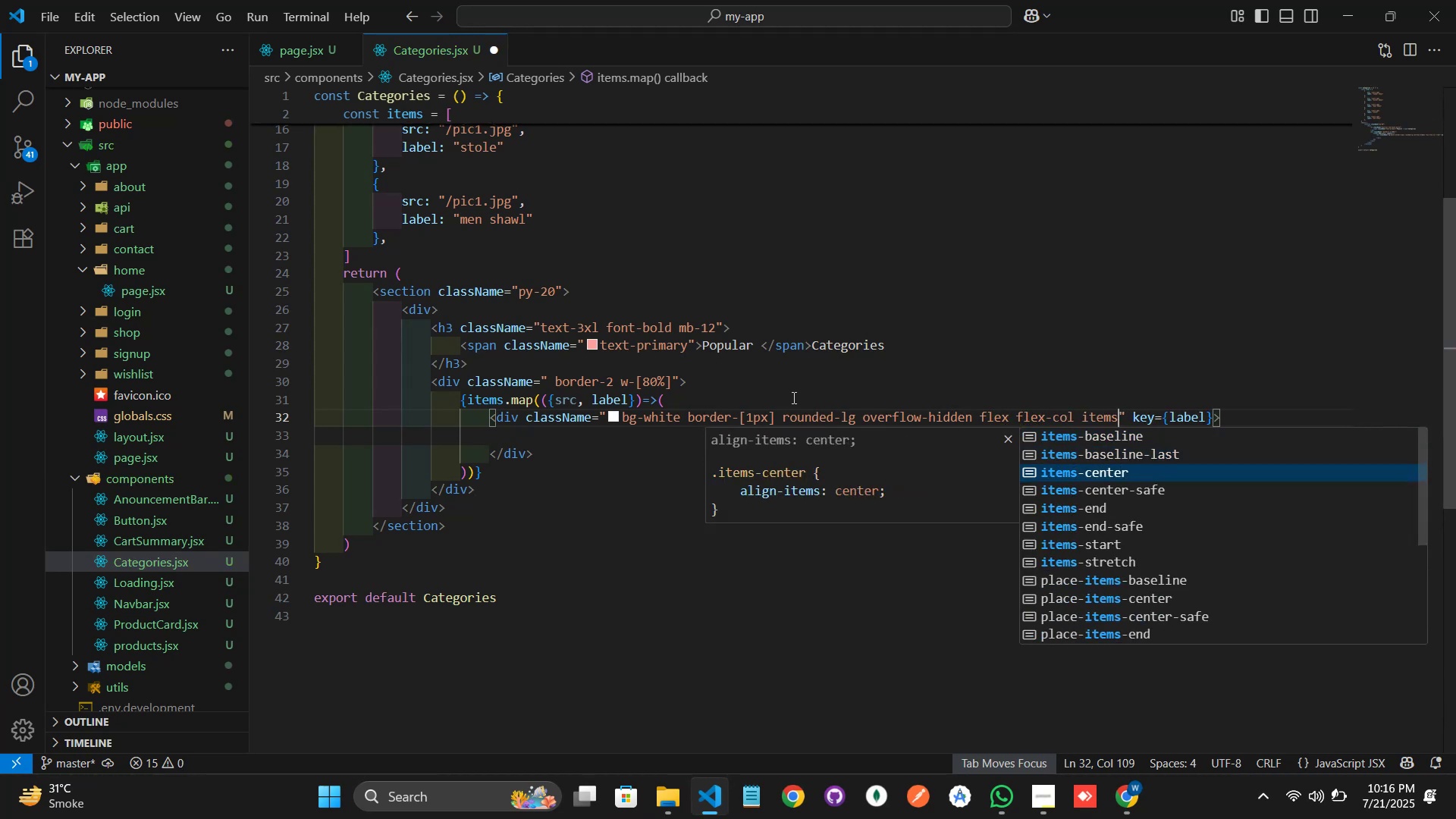 
key(Enter)
 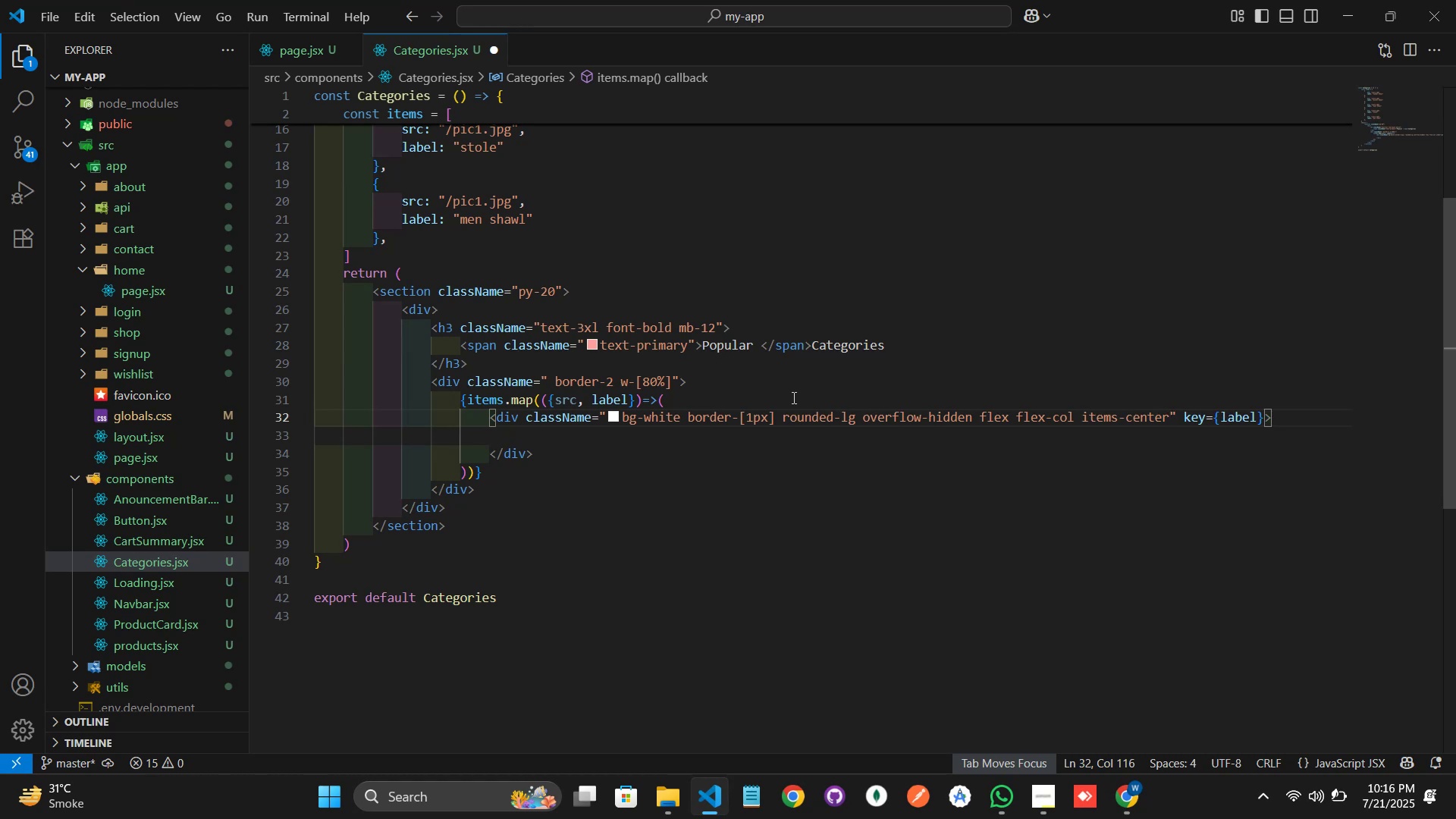 
type( w-40 sm:)
 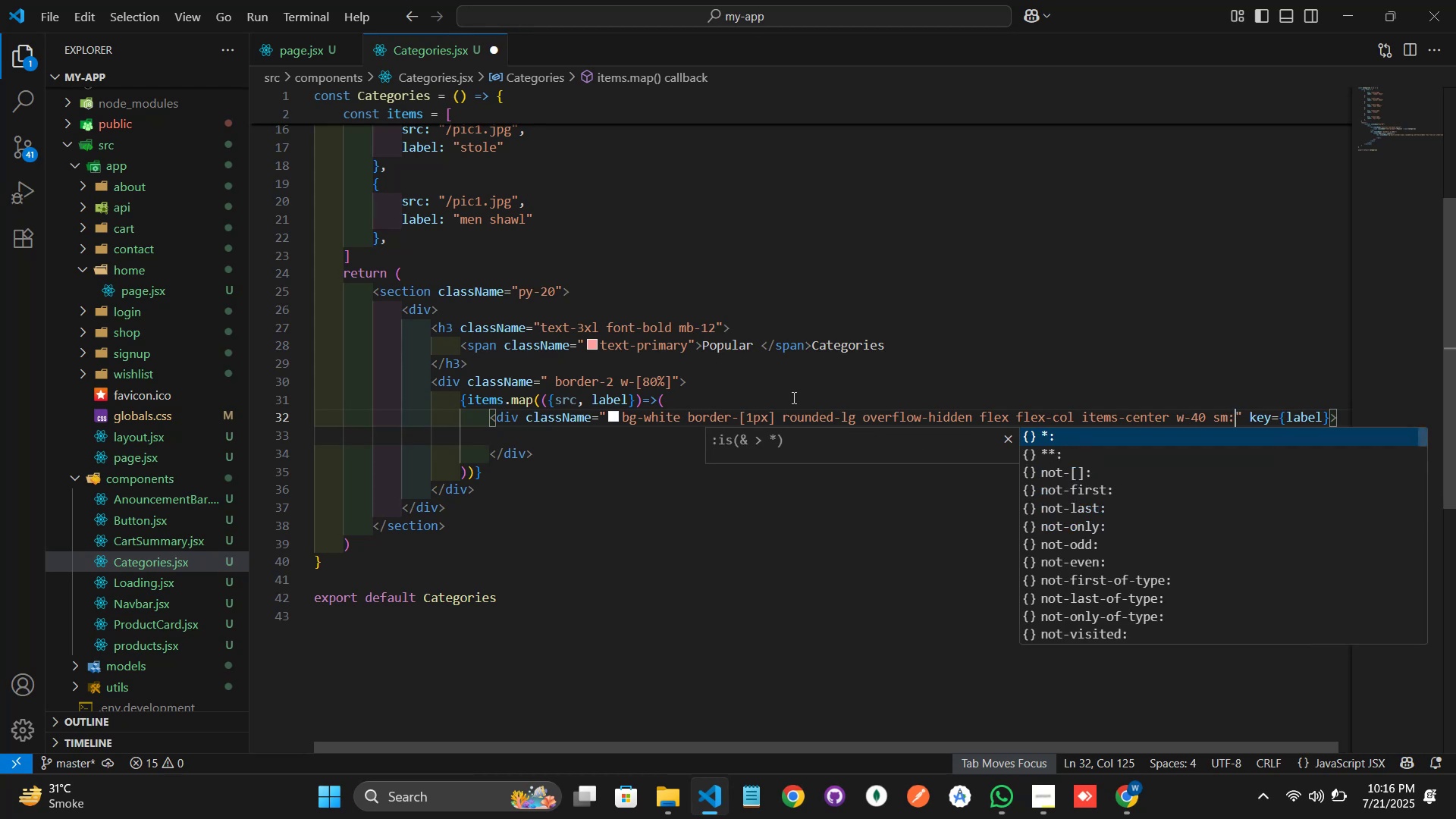 
type(w-44)
 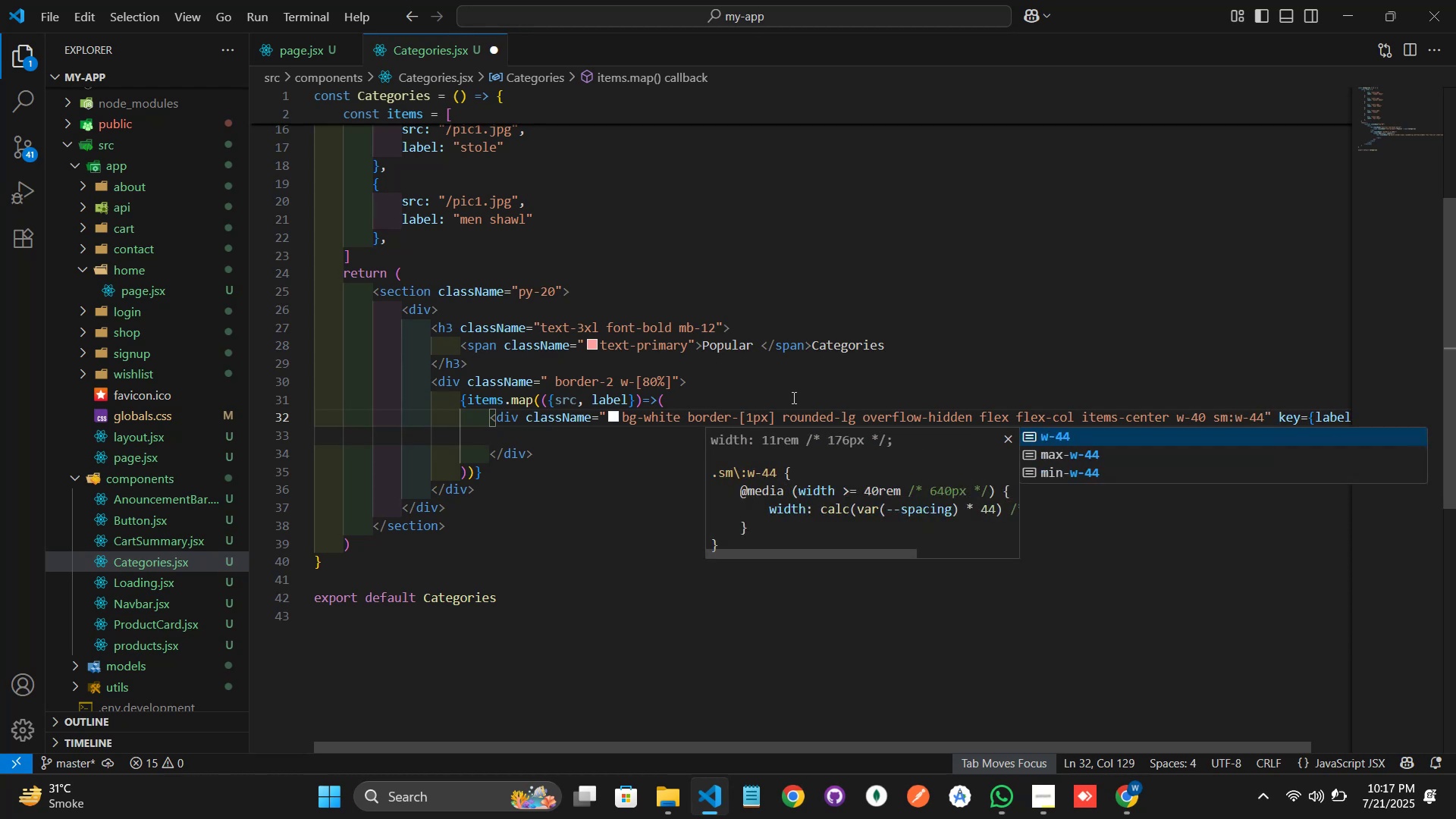 
type( md:)
 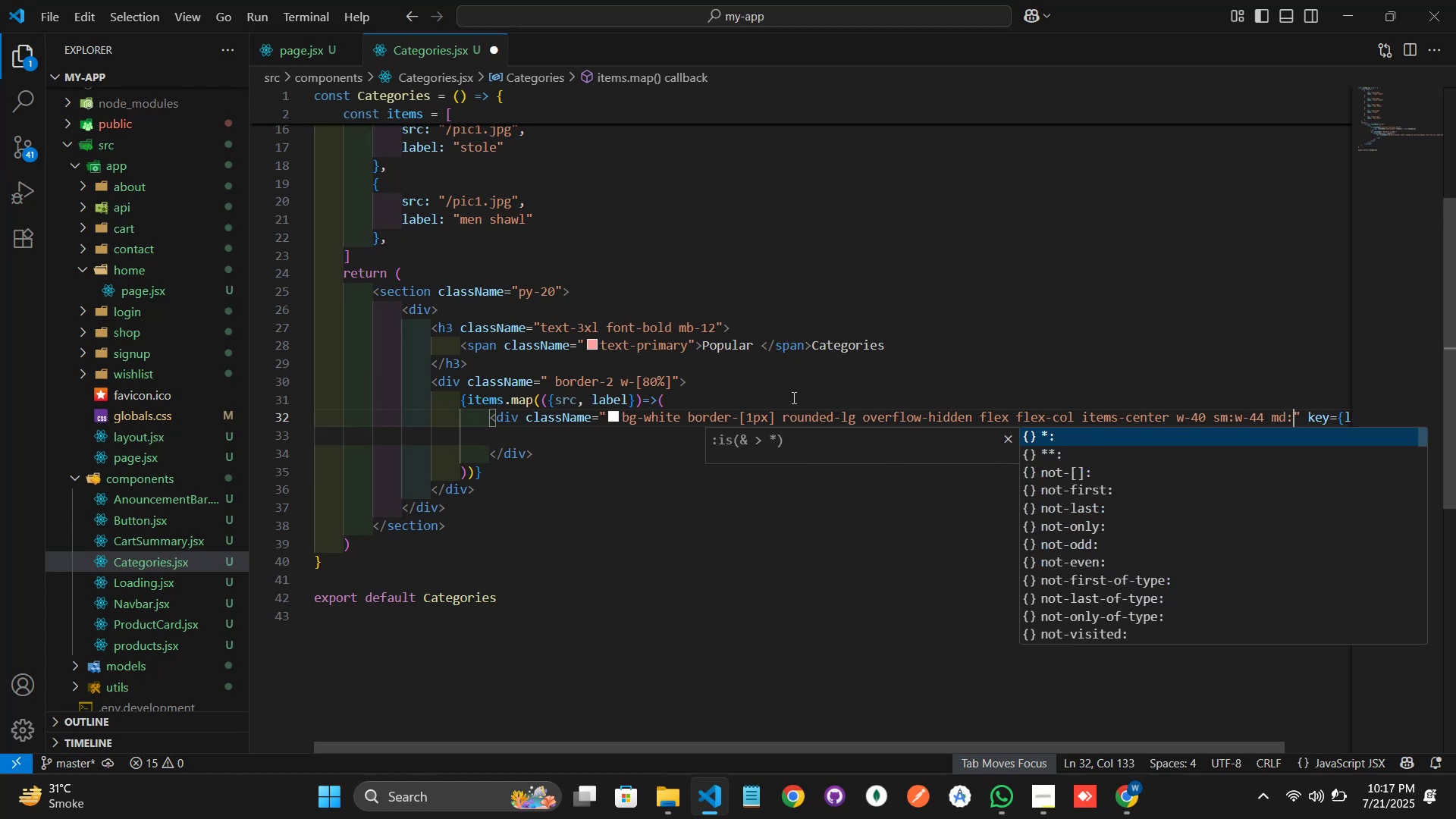 
type(w-48)
 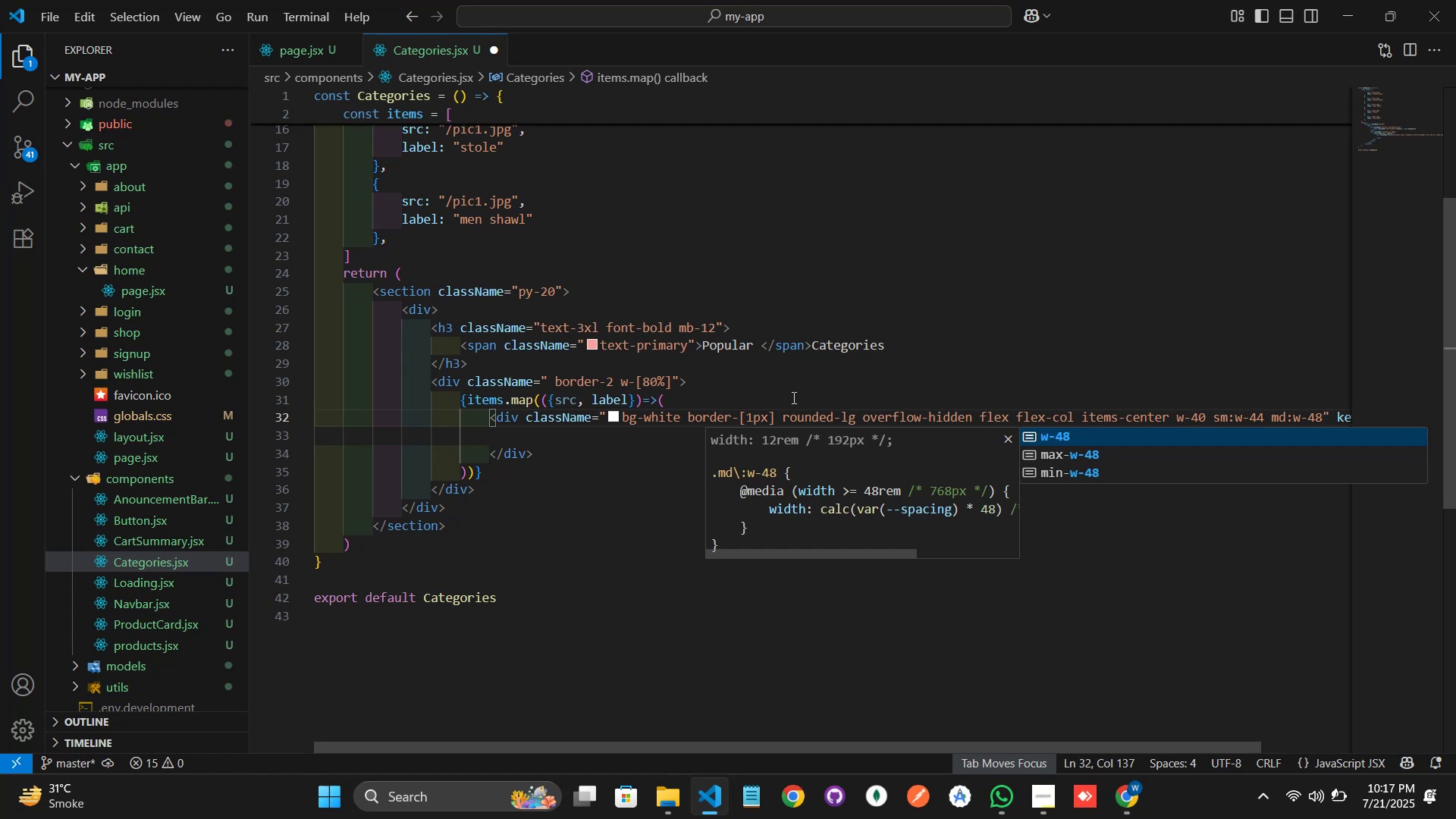 
wait(6.17)
 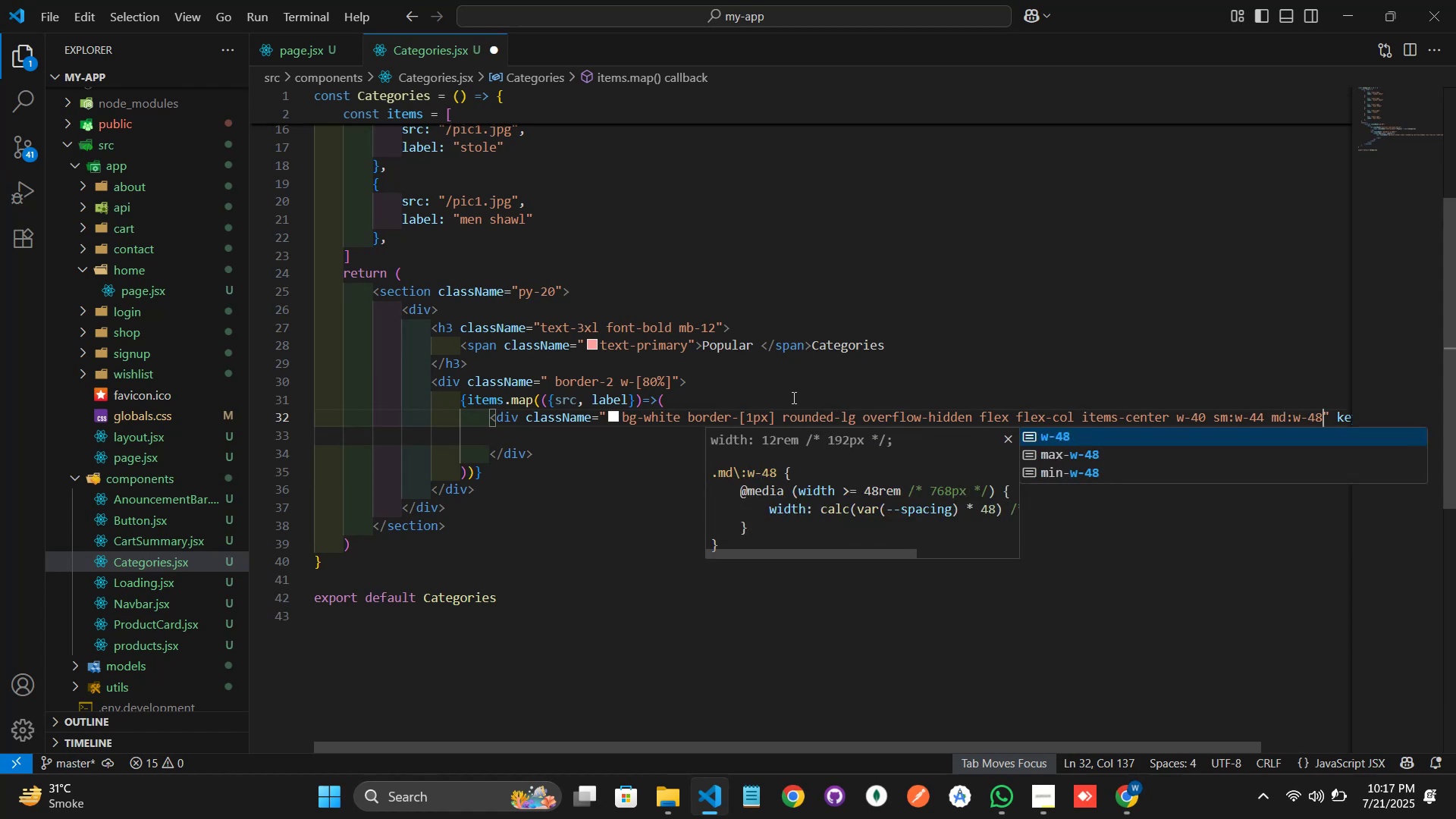 
type( lg-w-)
 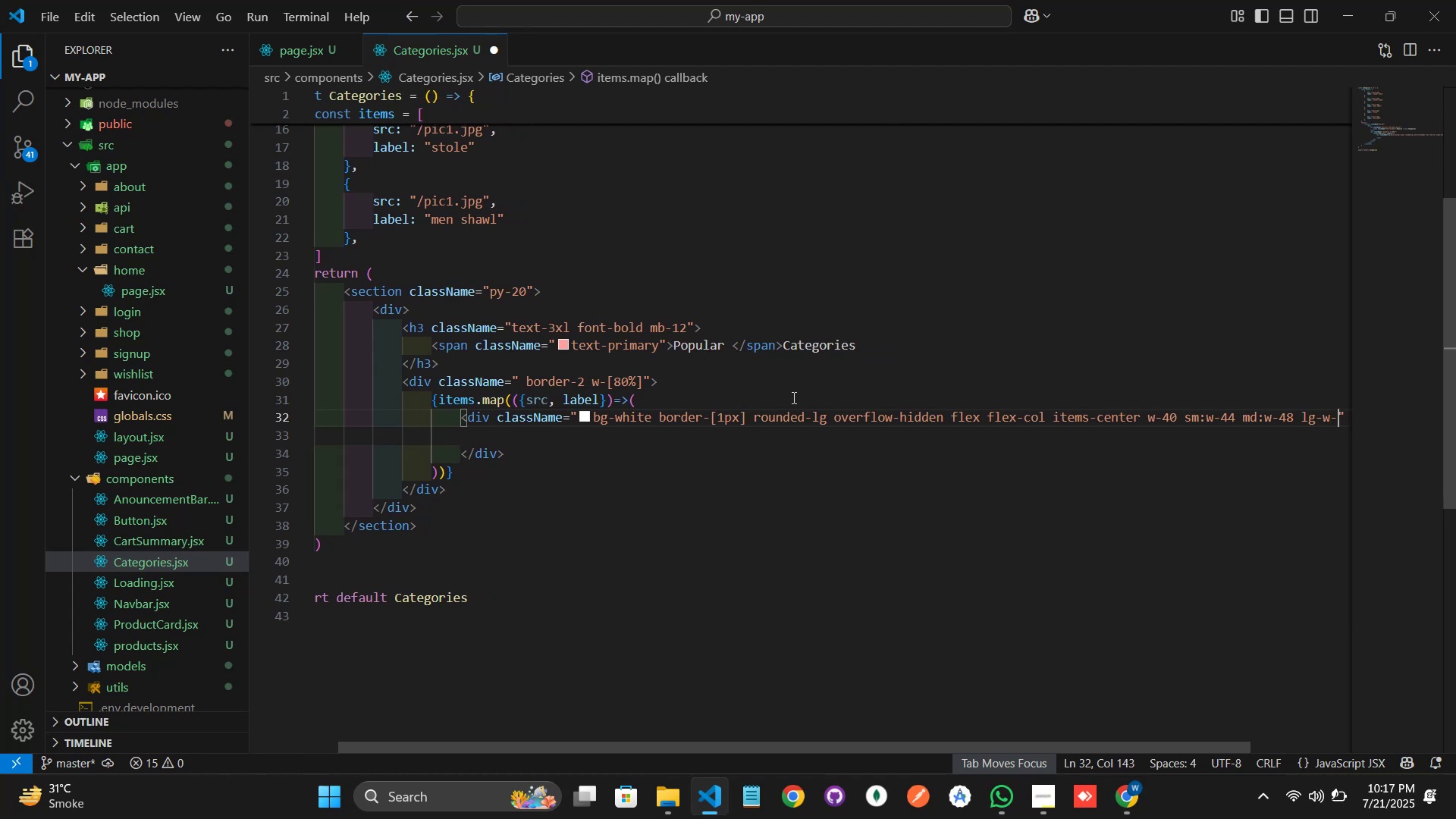 
key(ArrowLeft)
 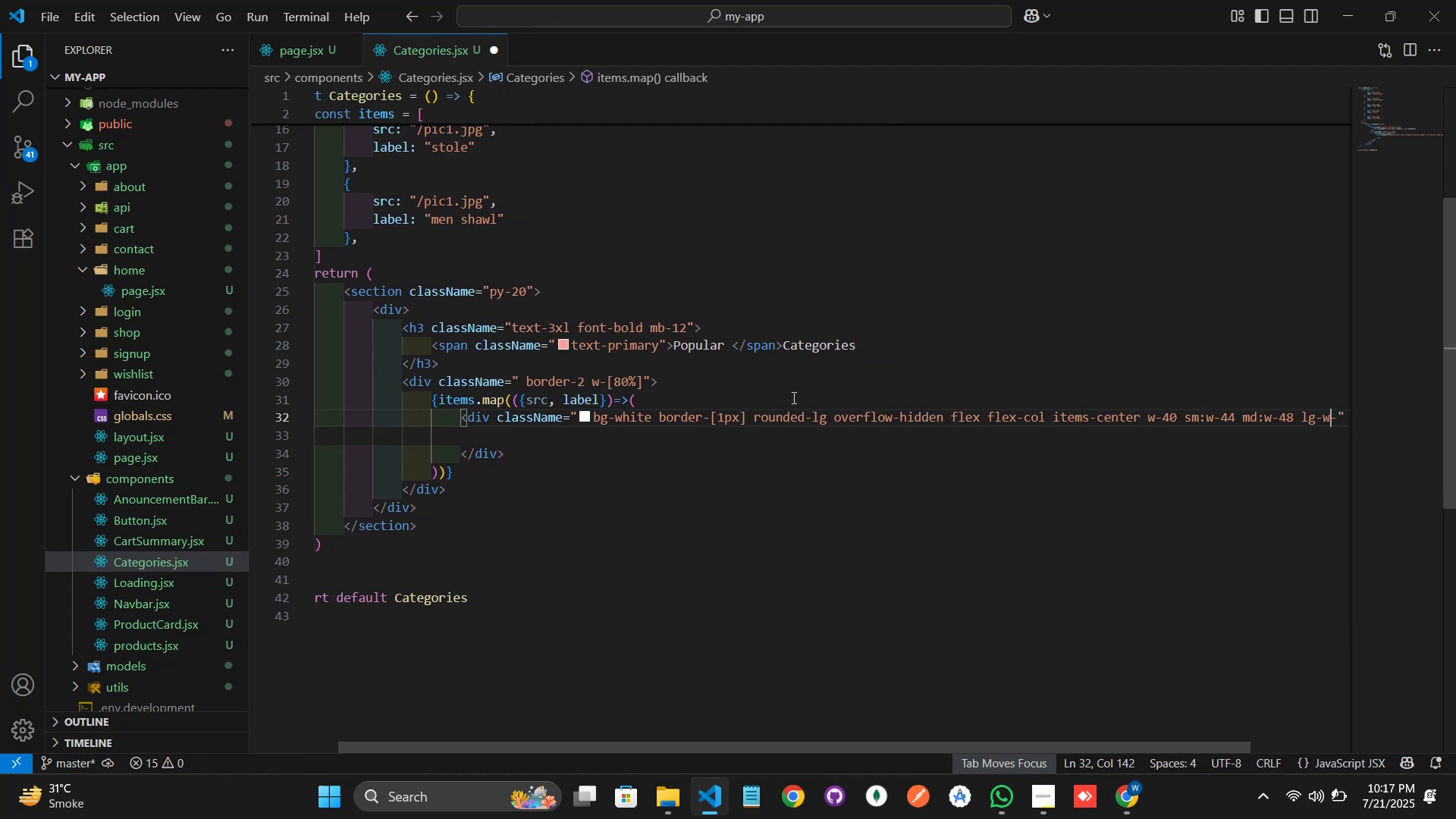 
key(ArrowLeft)
 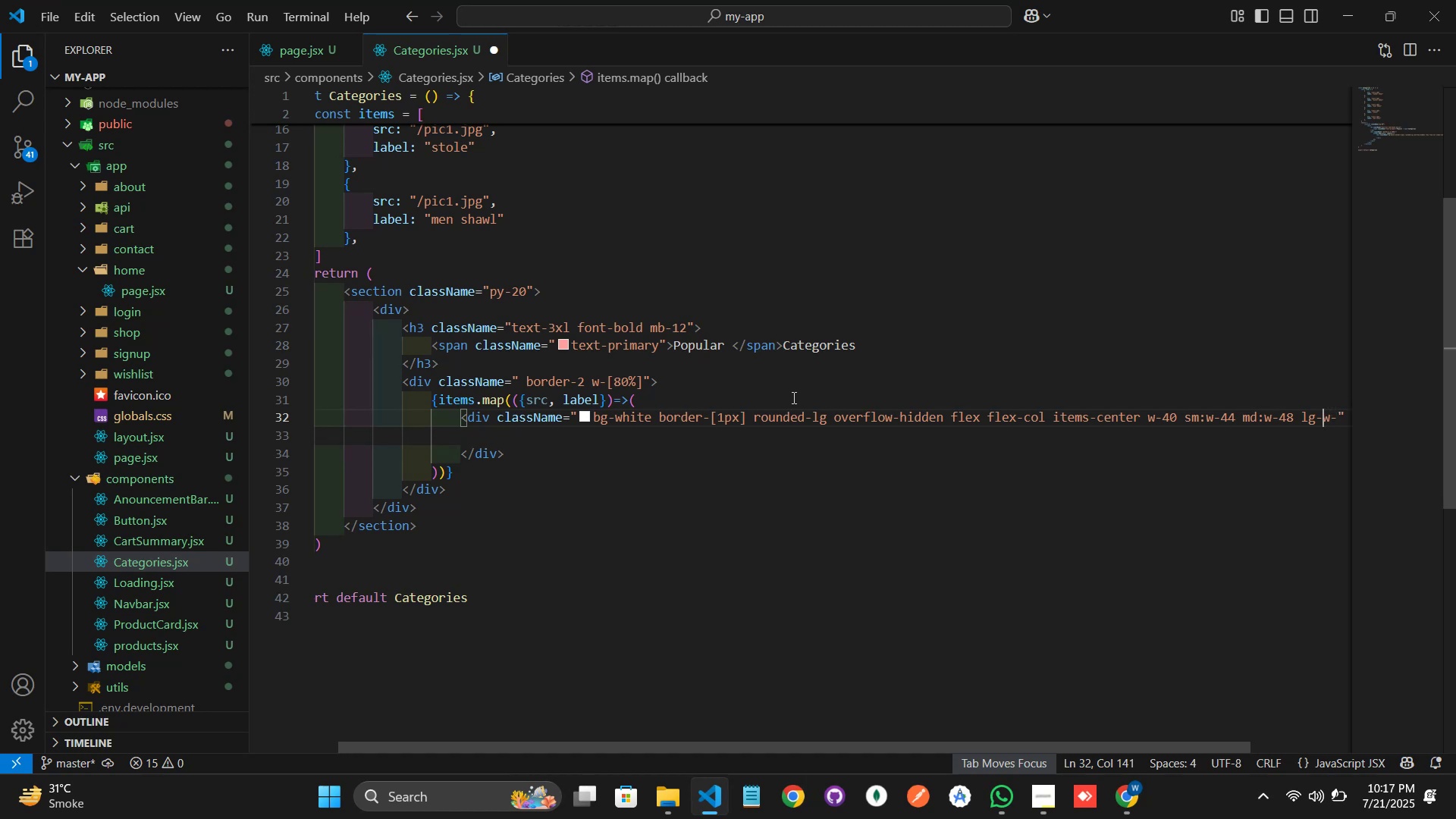 
key(Backspace)
 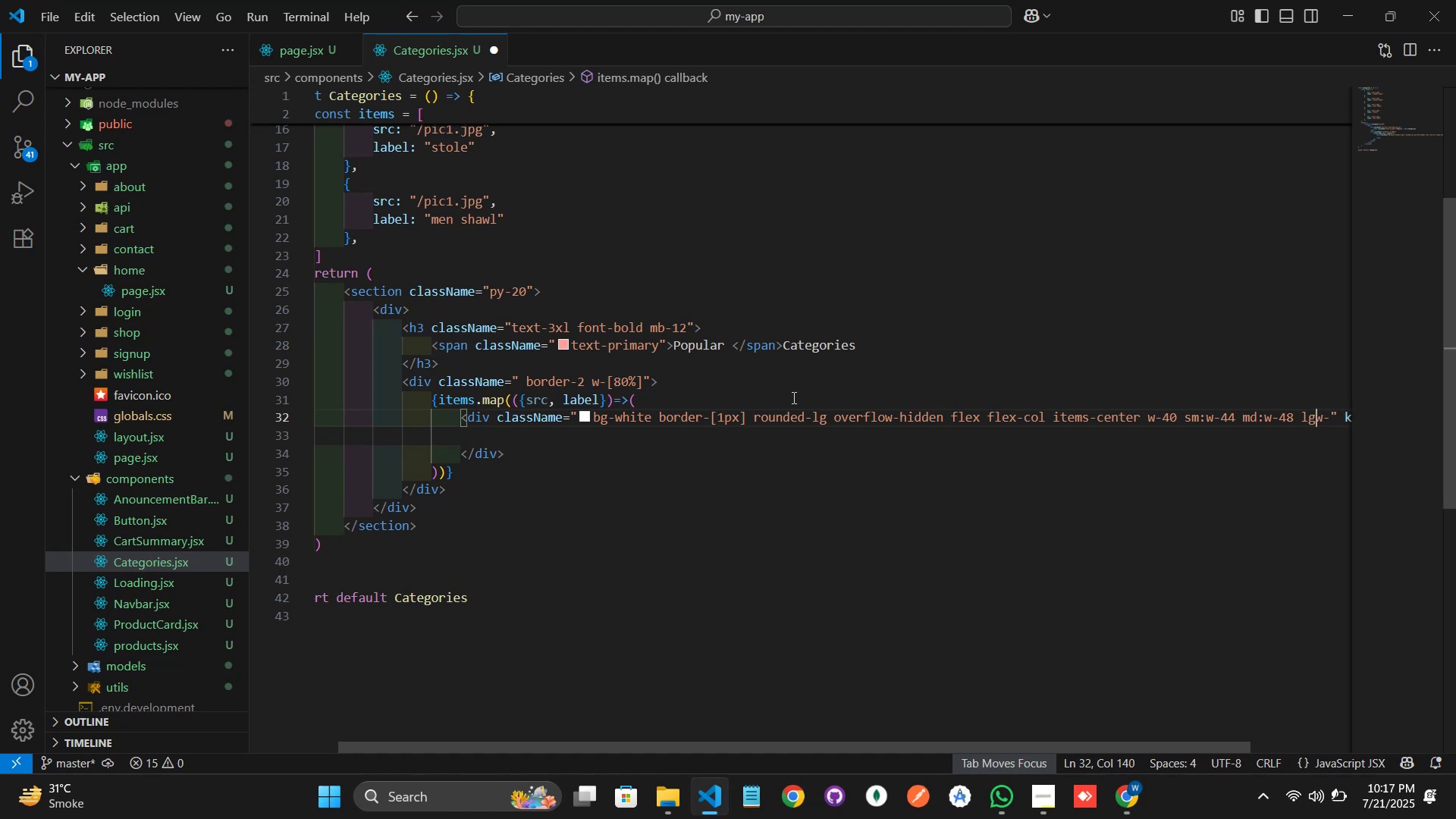 
key(Shift+Semicolon)
 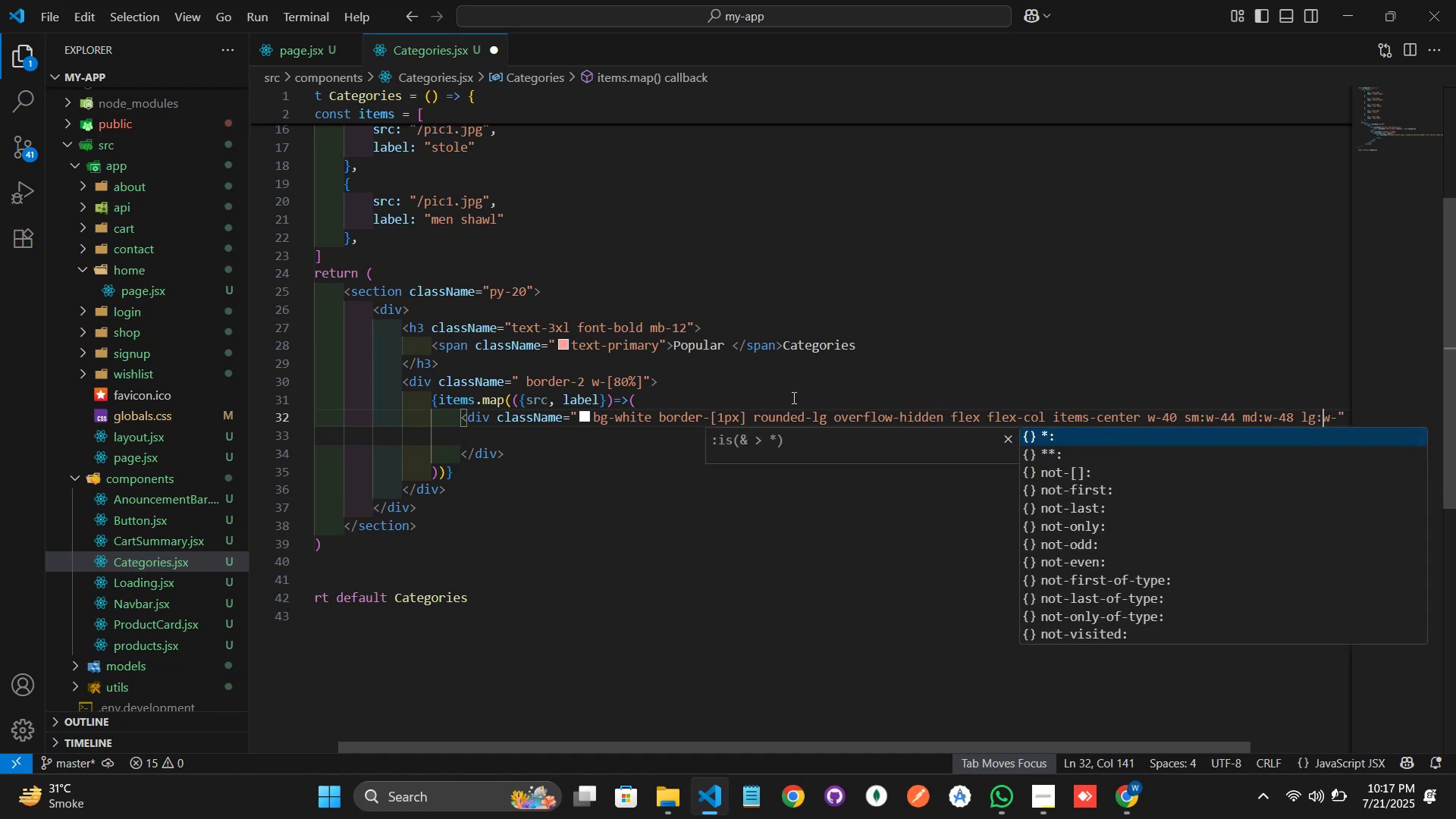 
key(ArrowRight)
 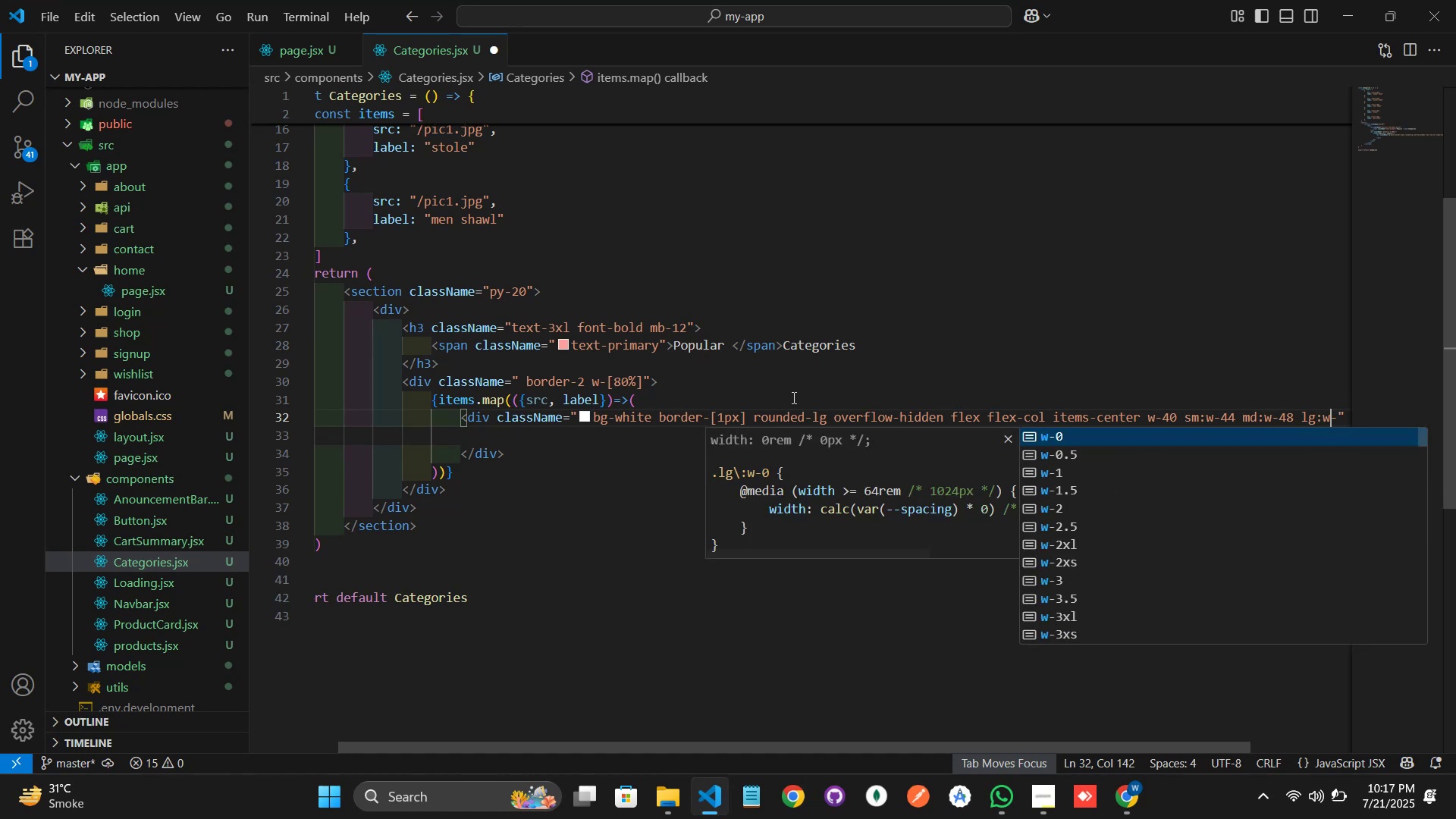 
key(ArrowRight)
 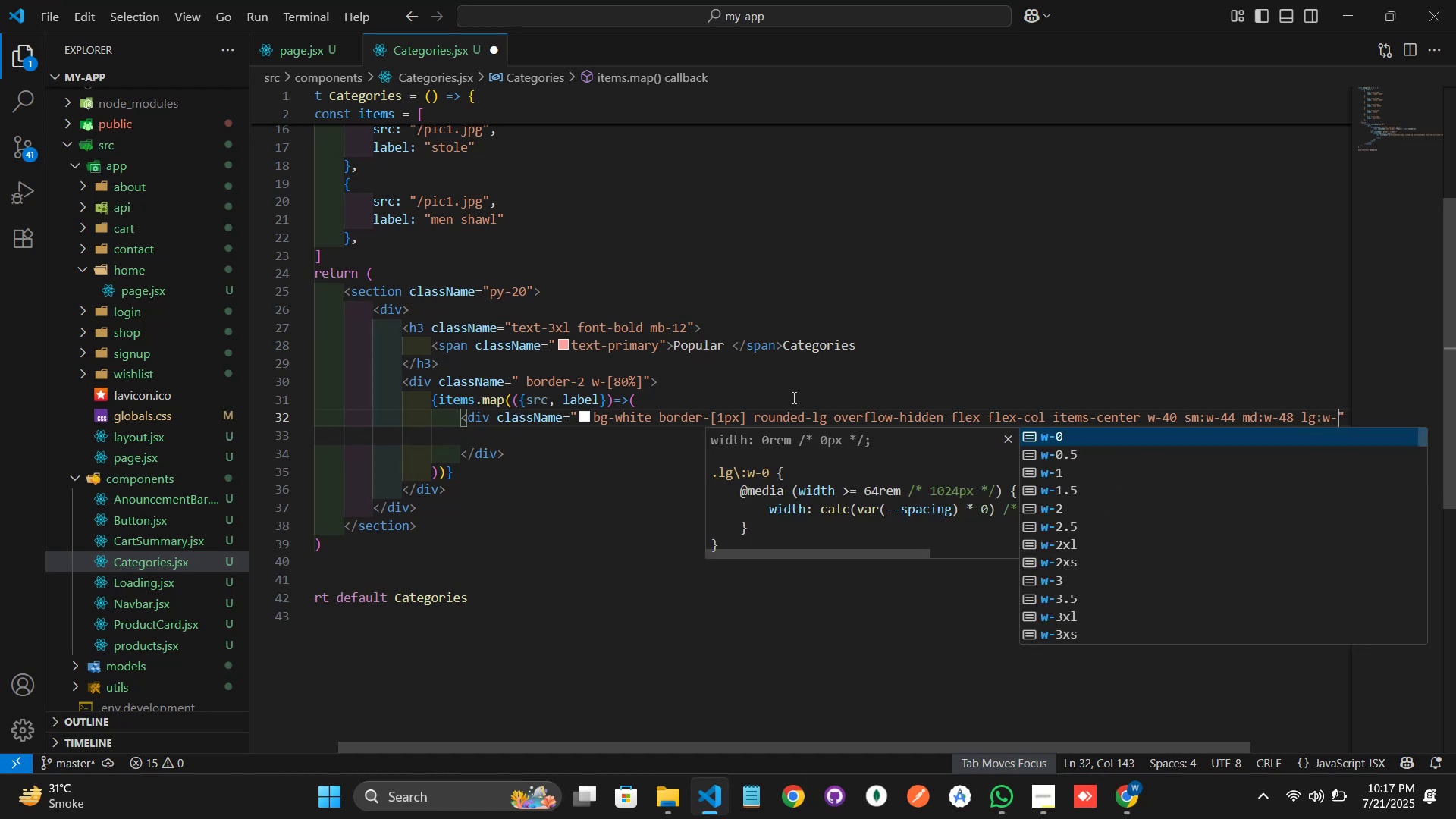 
type(52)
 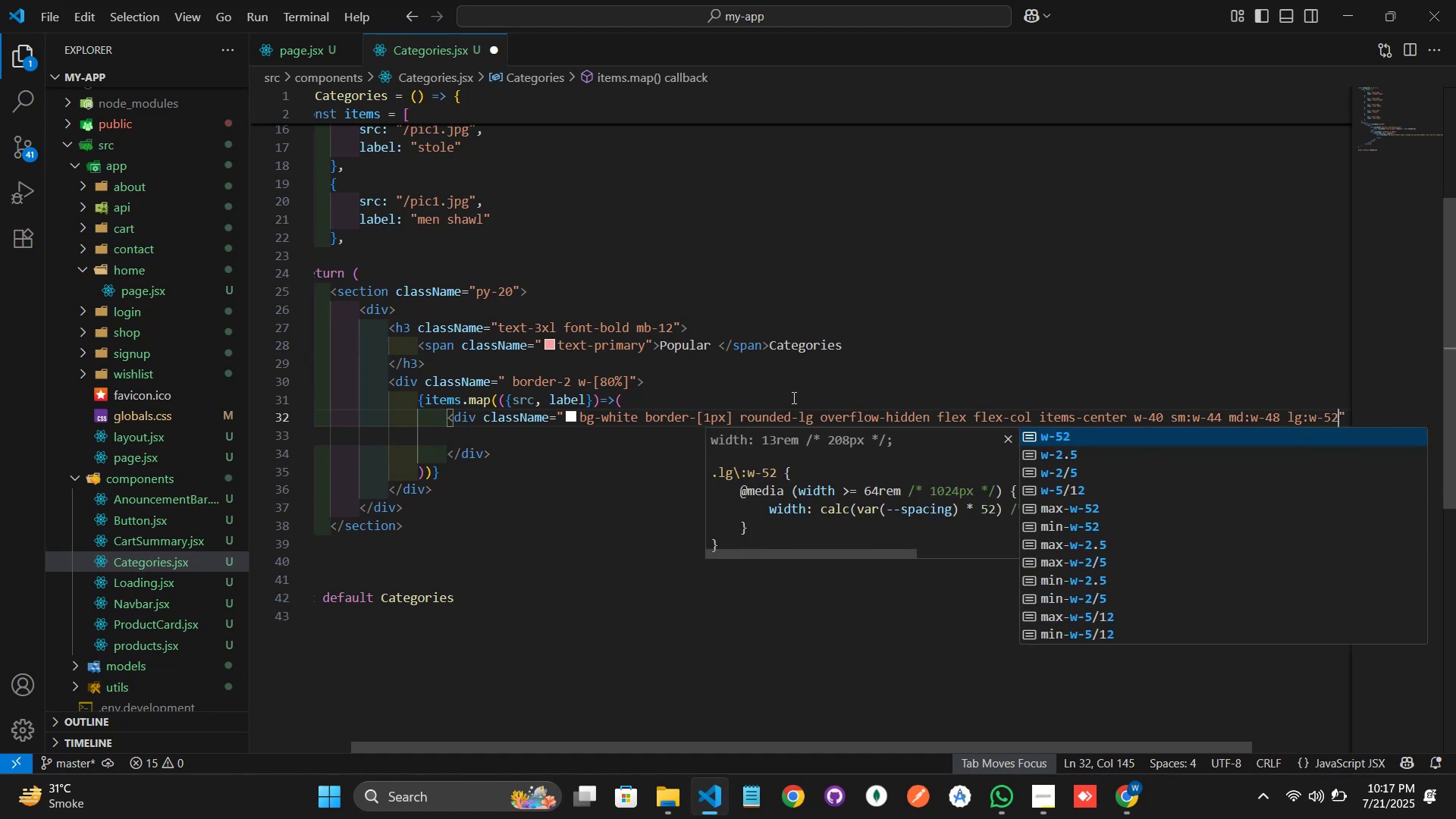 
type( xl:w-56)
 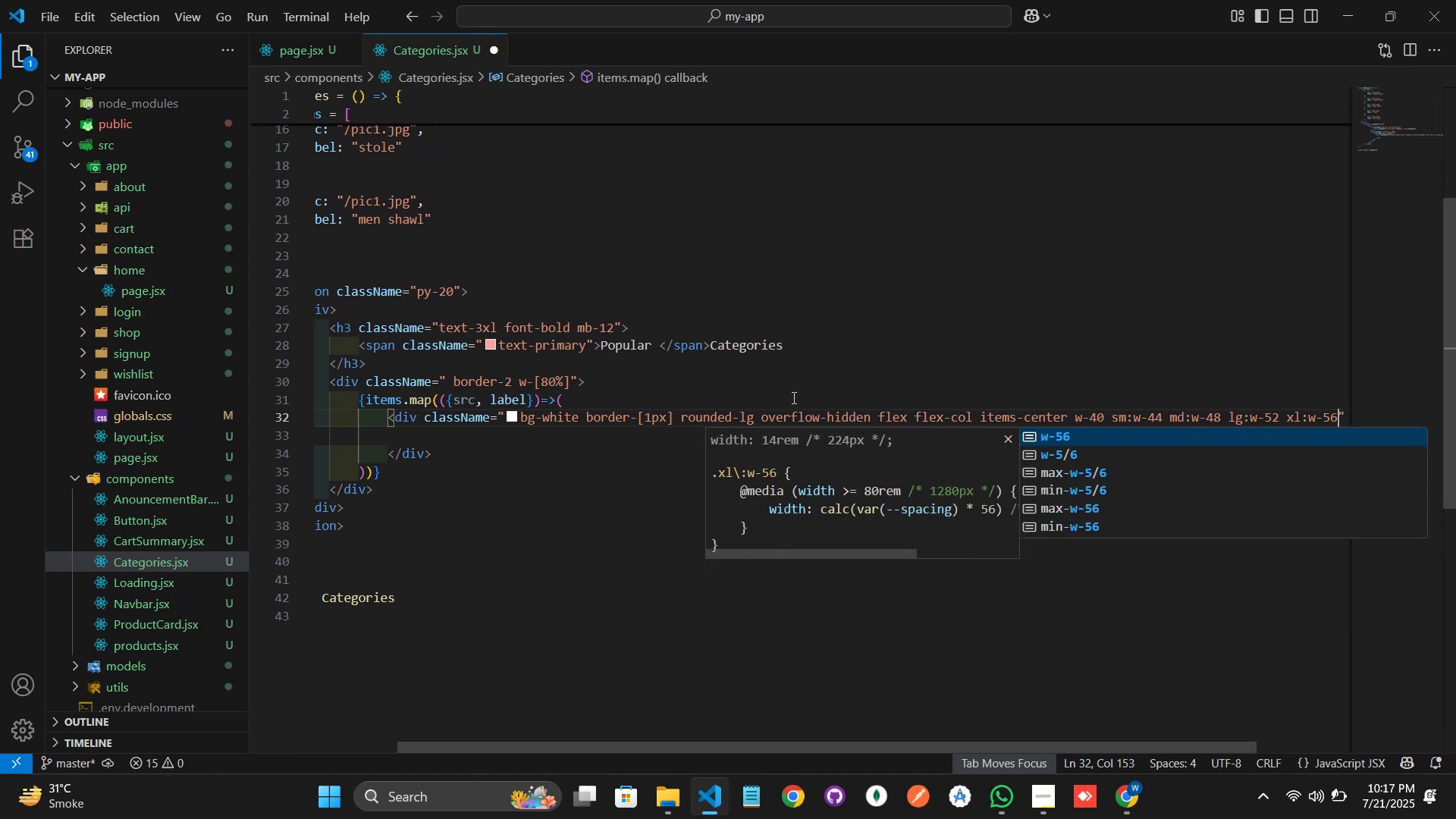 
wait(5.84)
 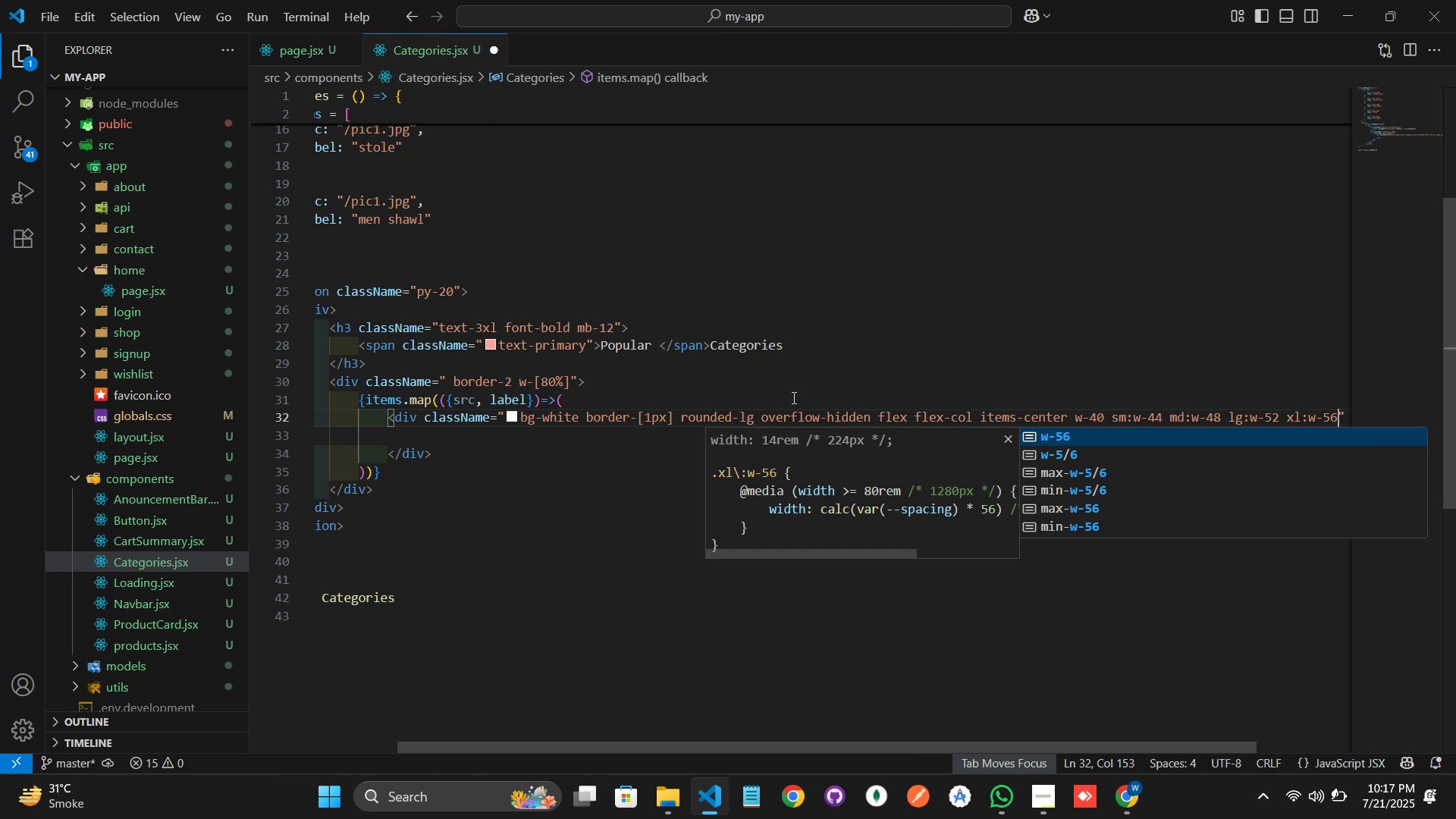 
key(Alt+Shift+F)
 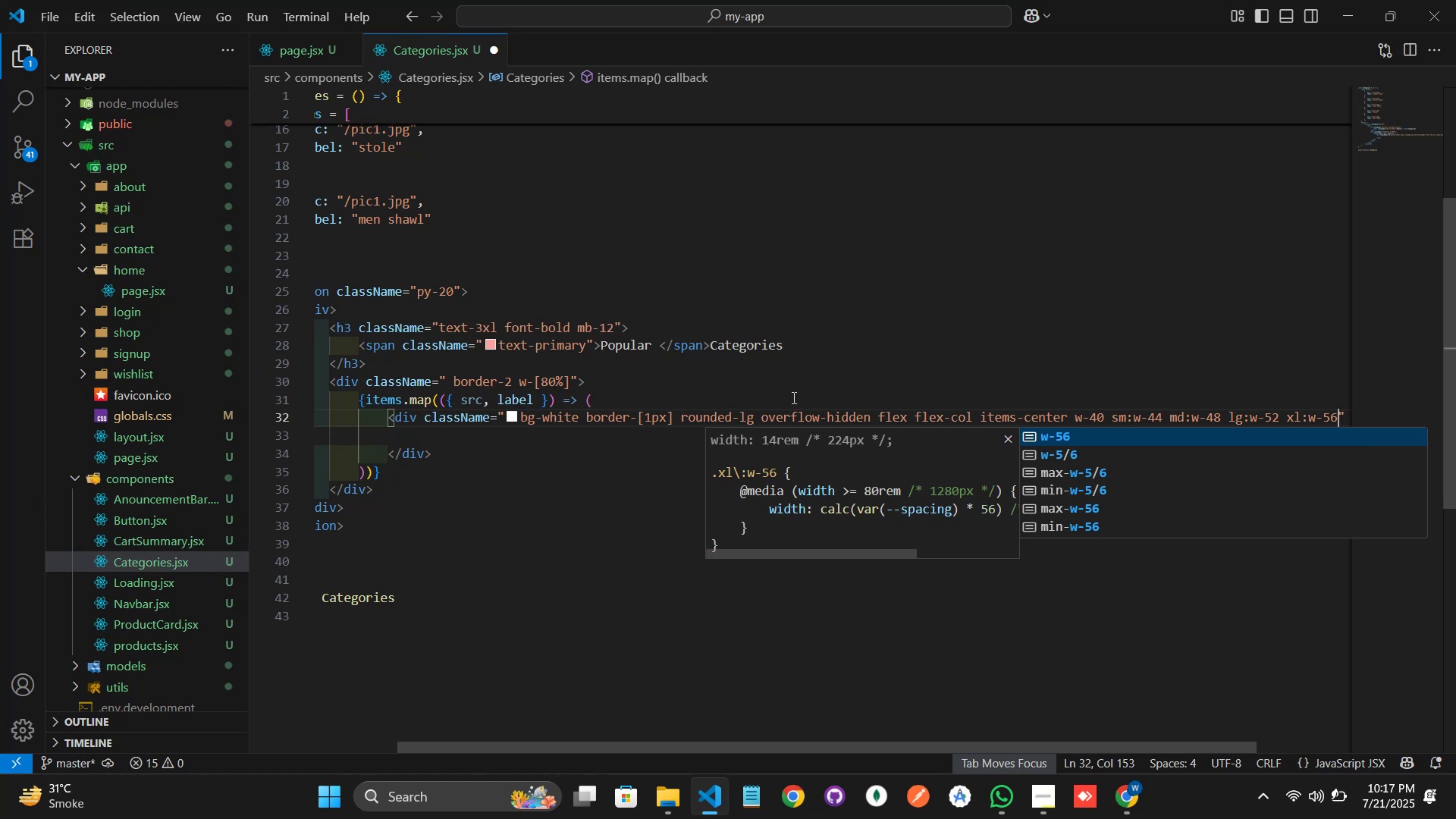 
key(ArrowRight)
 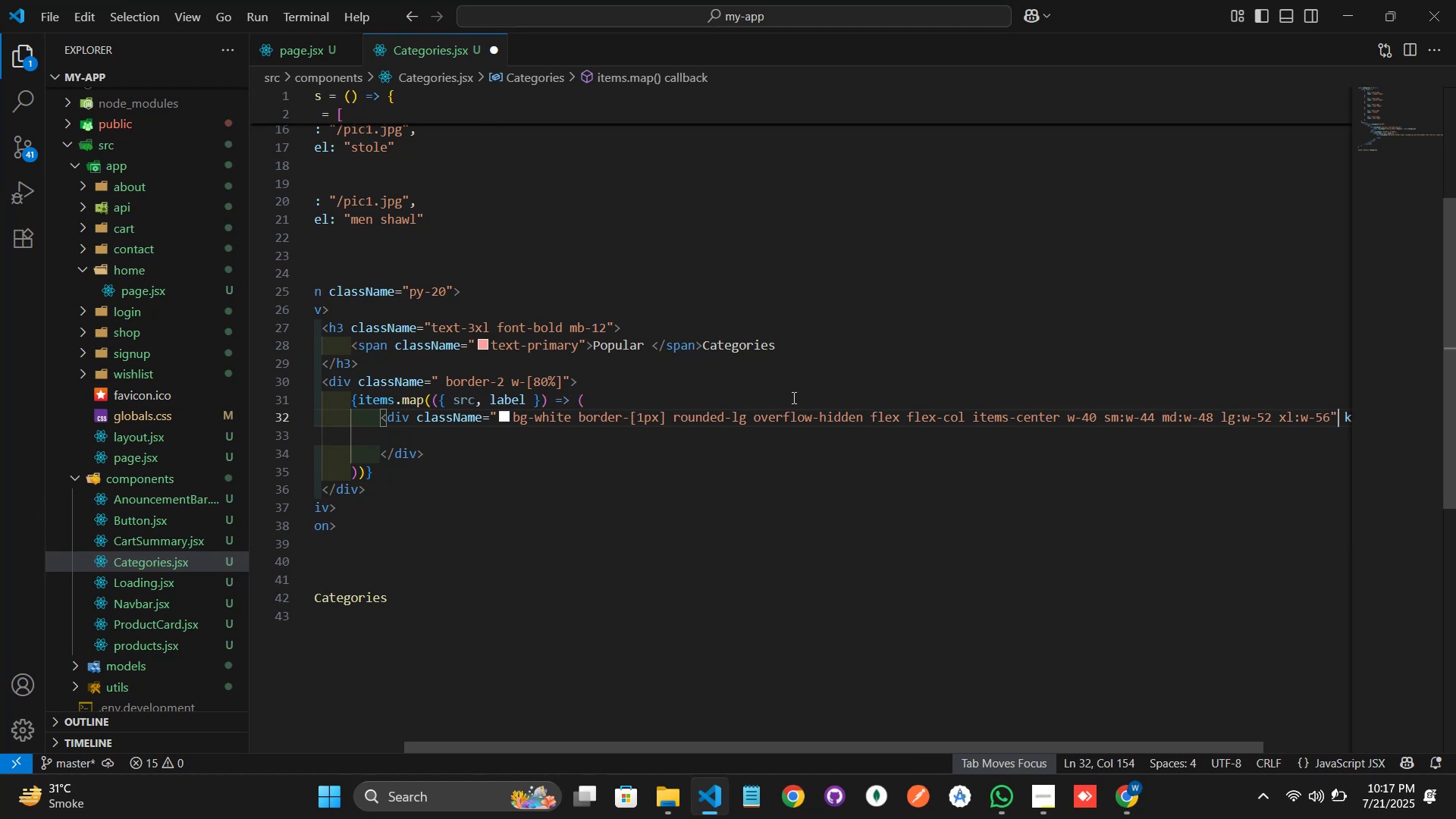 
key(ArrowRight)
 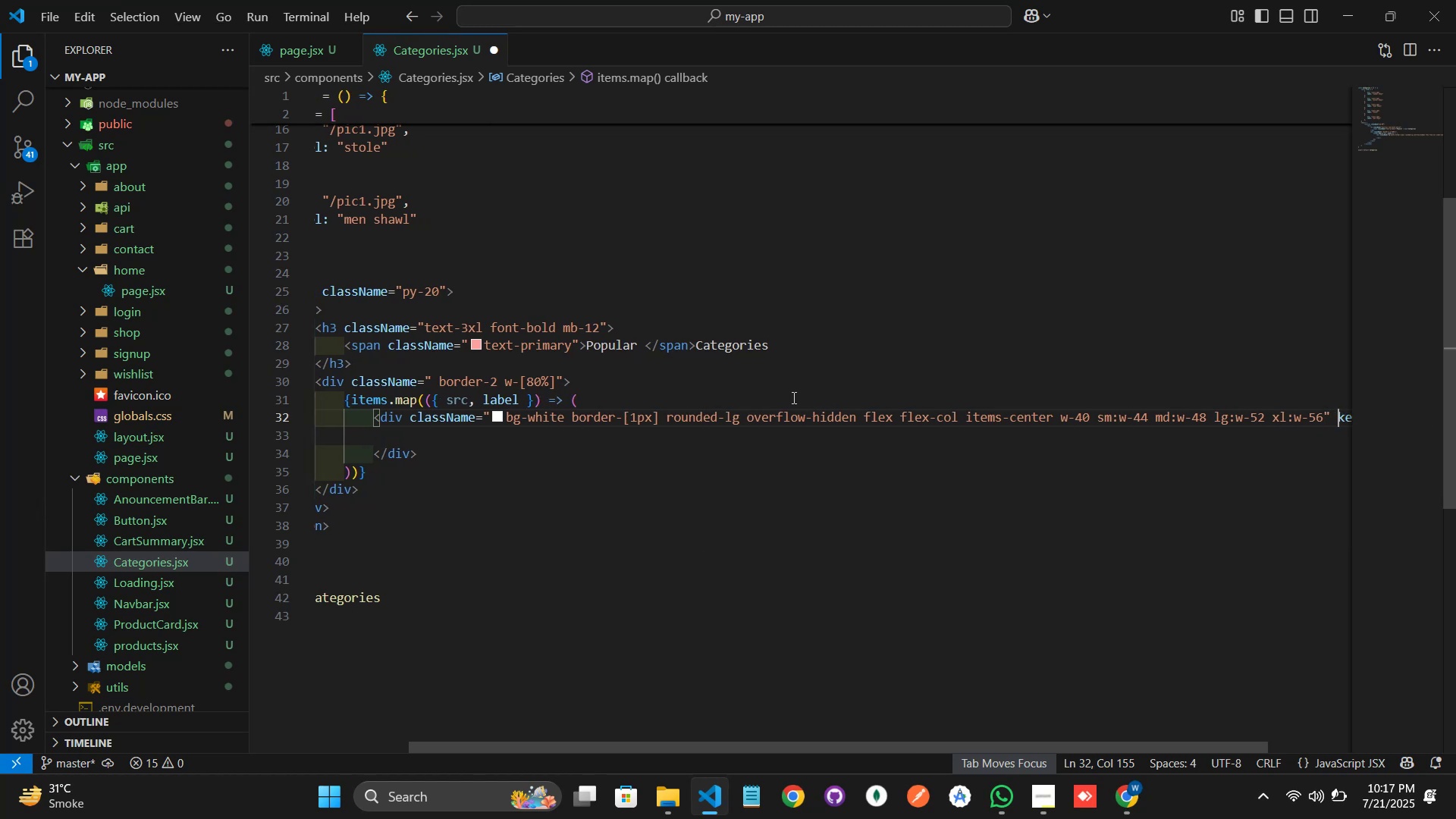 
key(ArrowRight)
 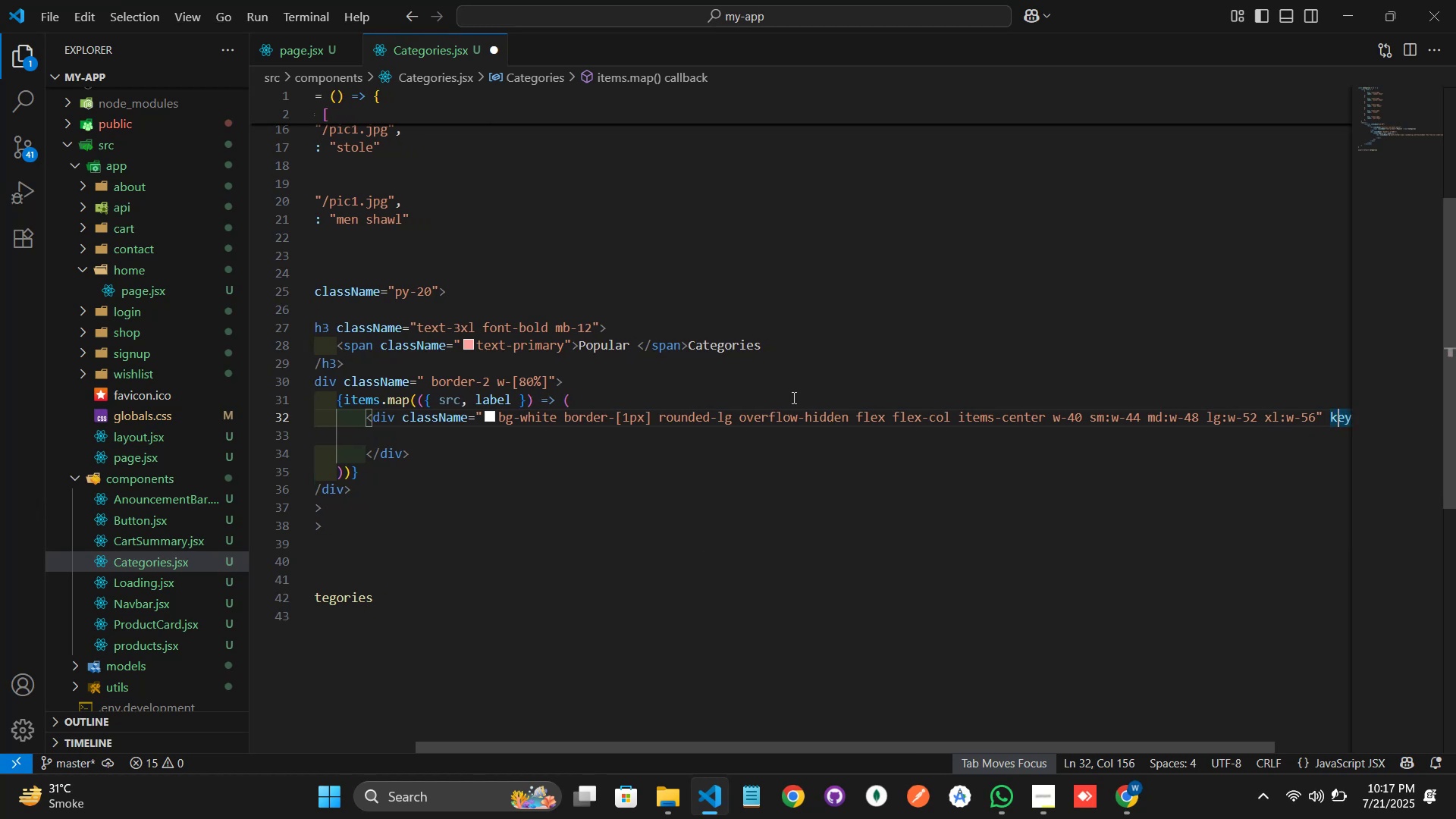 
hold_key(key=ArrowRight, duration=1.2)
 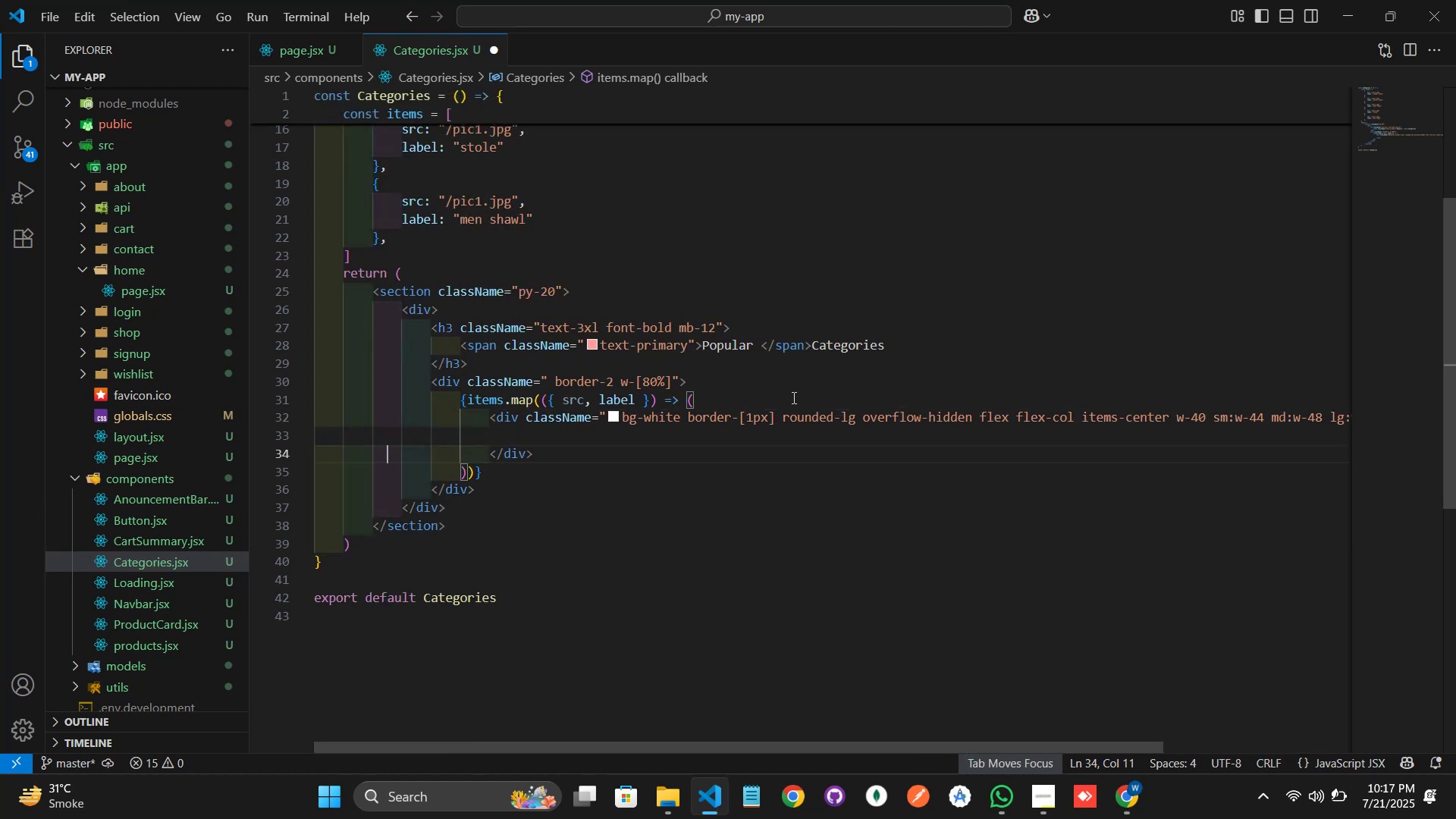 
hold_key(key=ArrowRight, duration=0.85)
 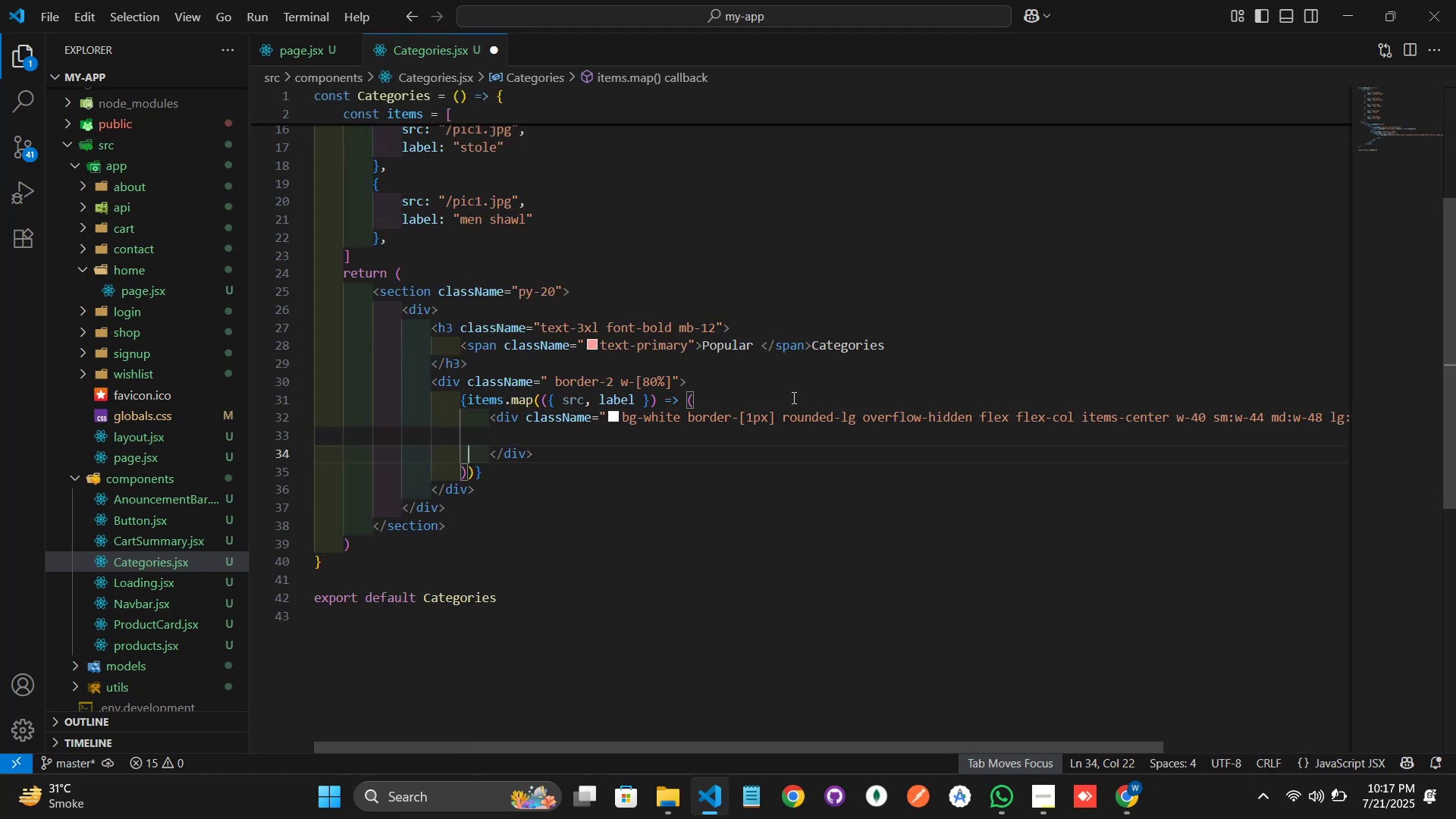 
key(ArrowUp)
 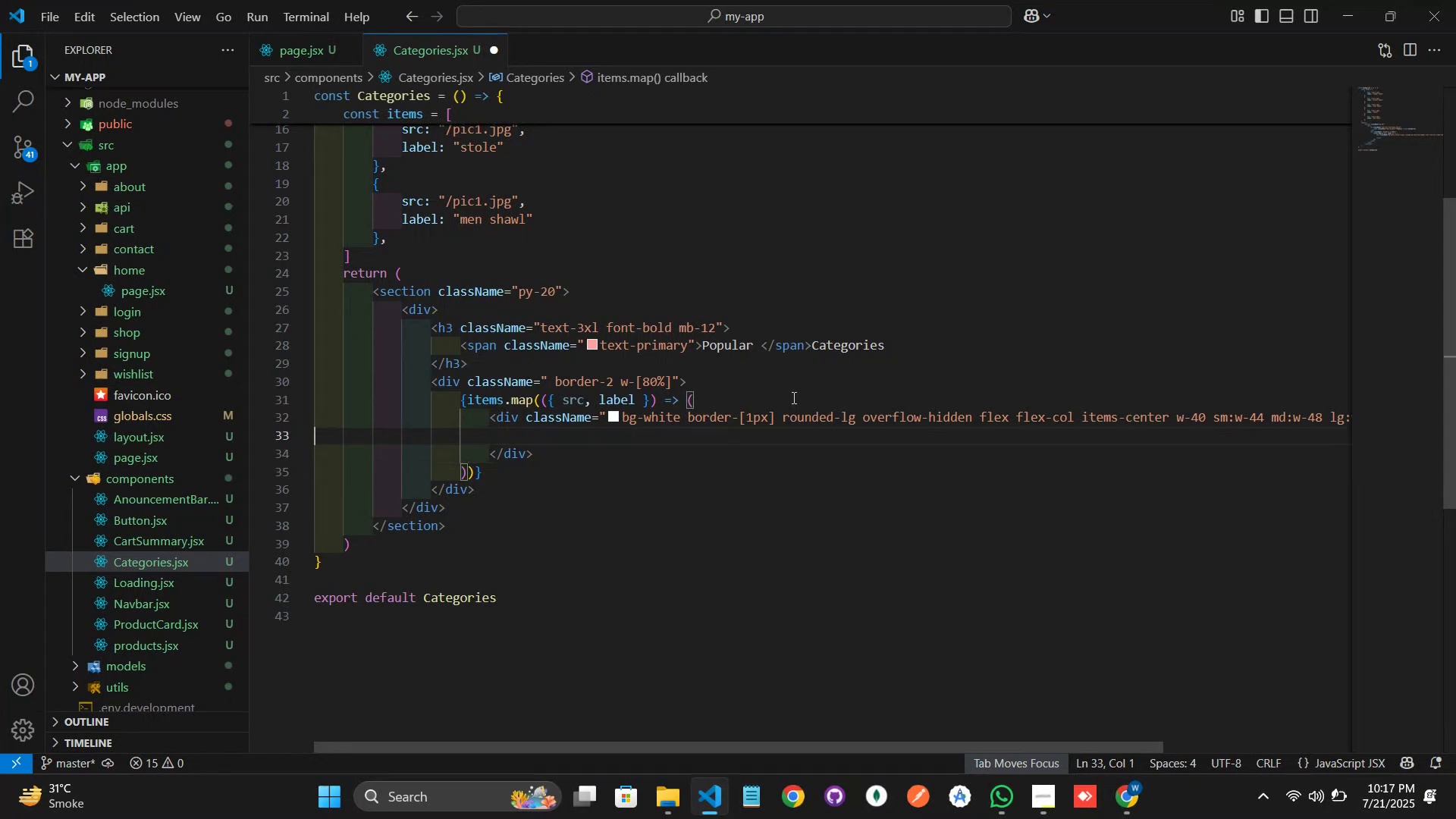 
type(i)
key(Backspace)
type(div)
 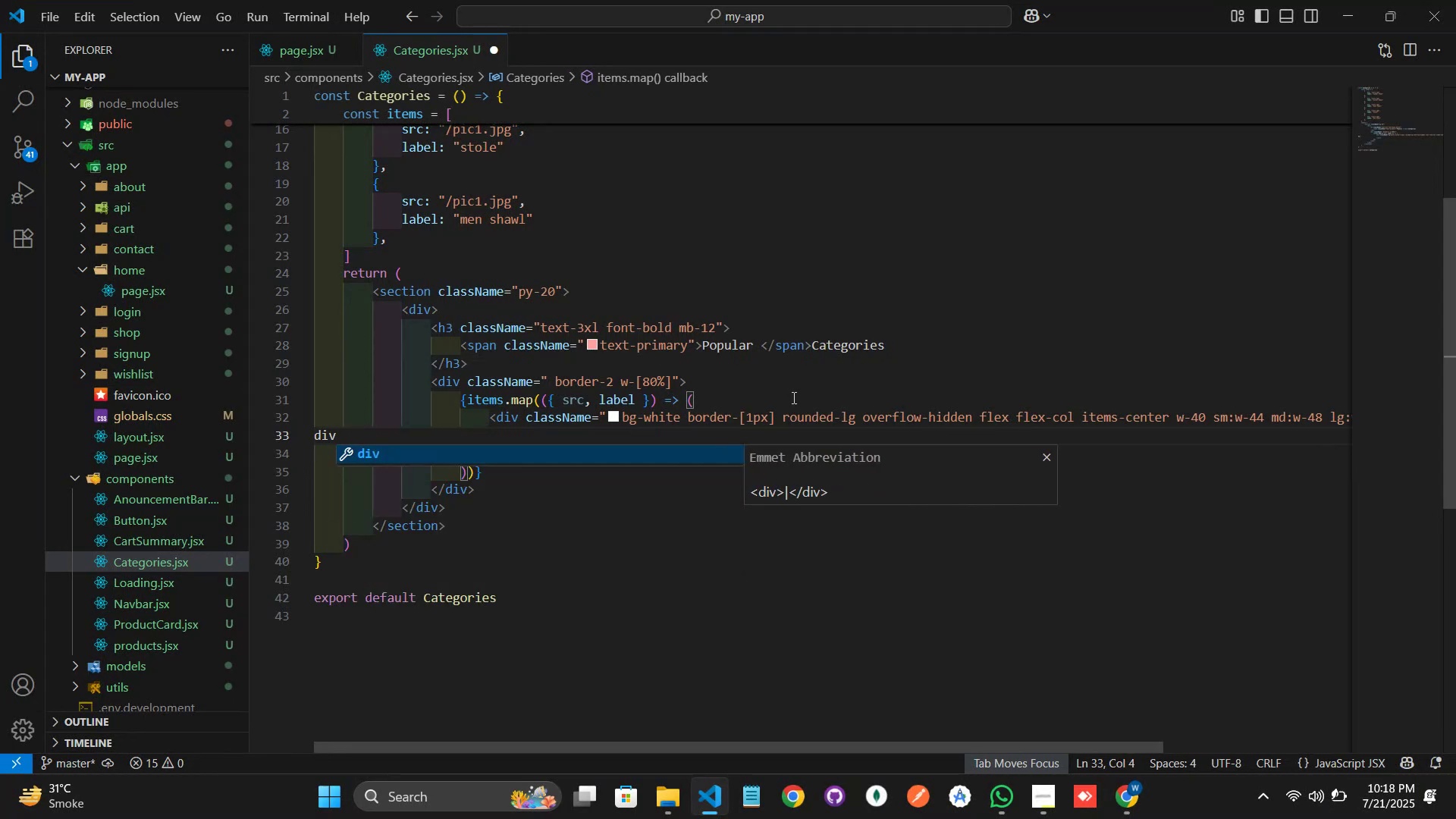 
key(Enter)
 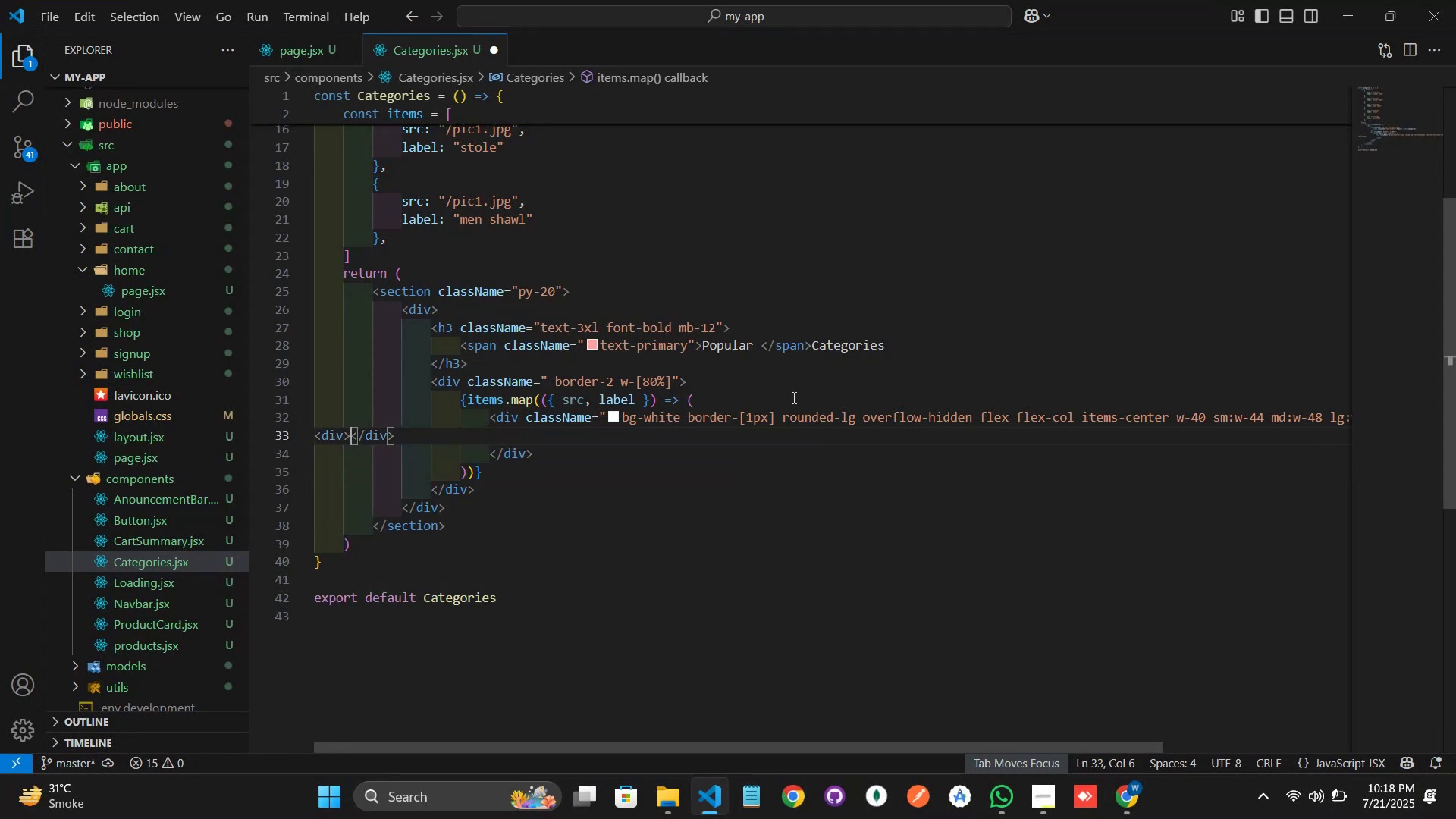 
key(Enter)
 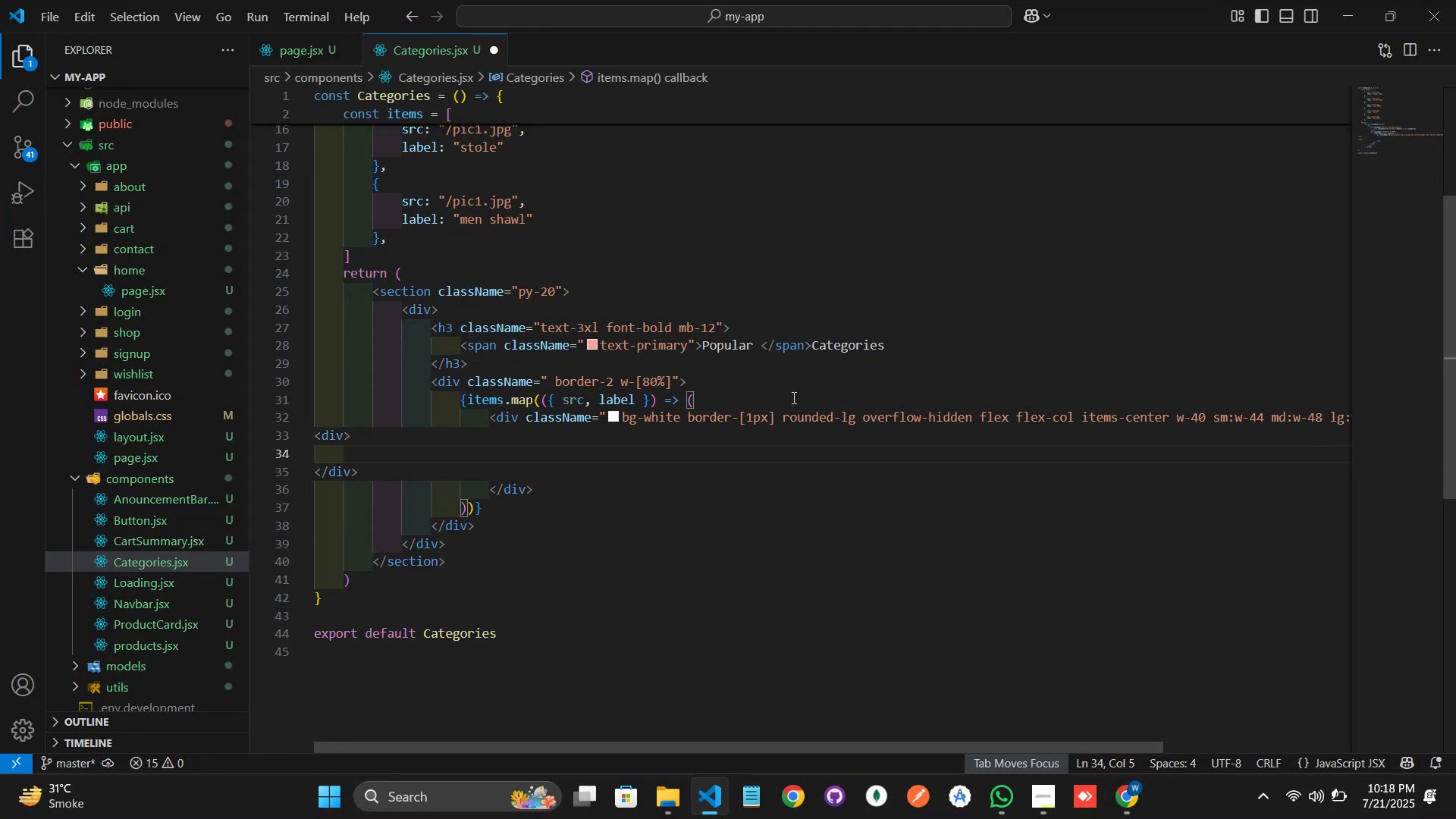 
type(img)
 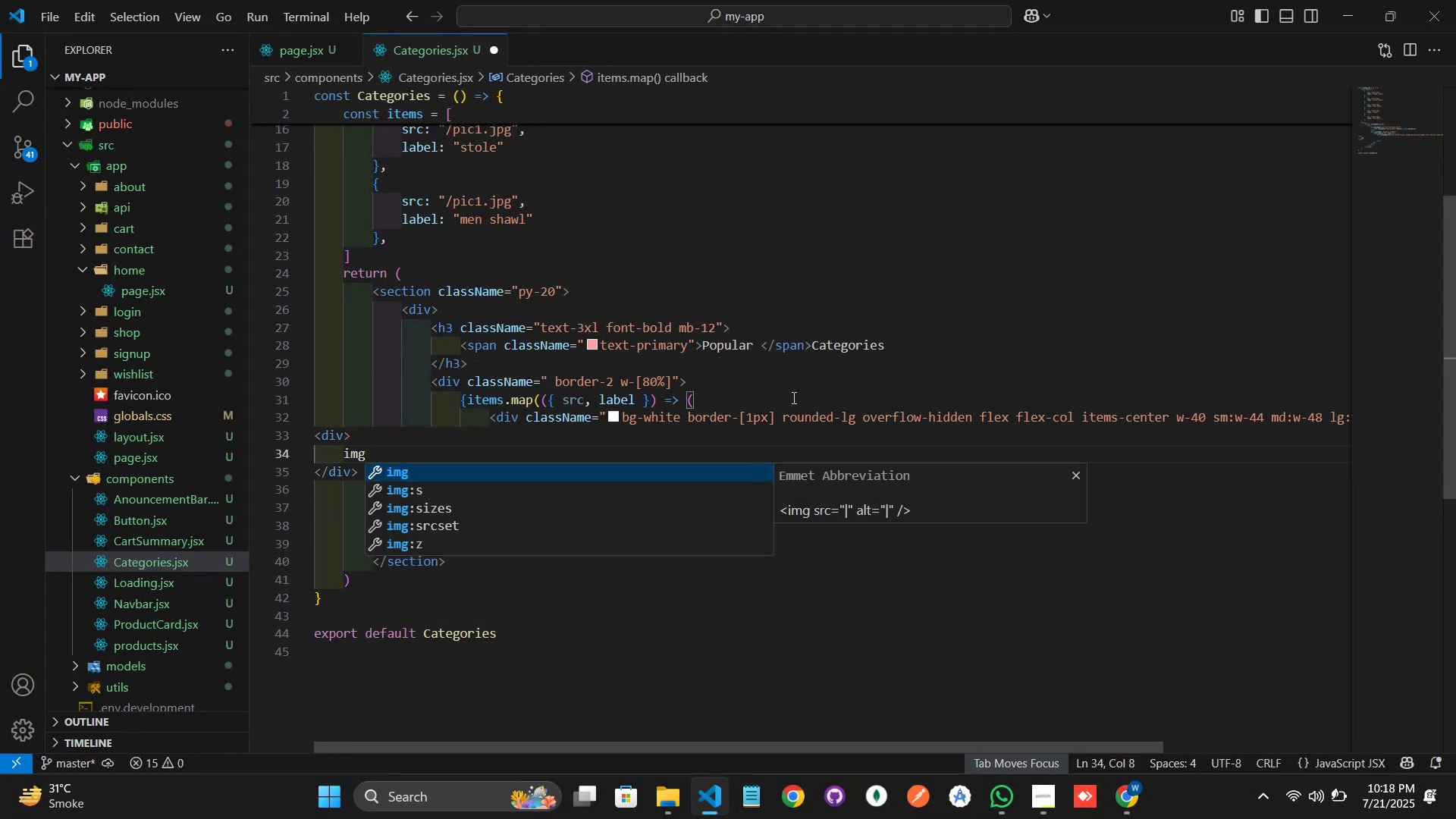 
key(Enter)
 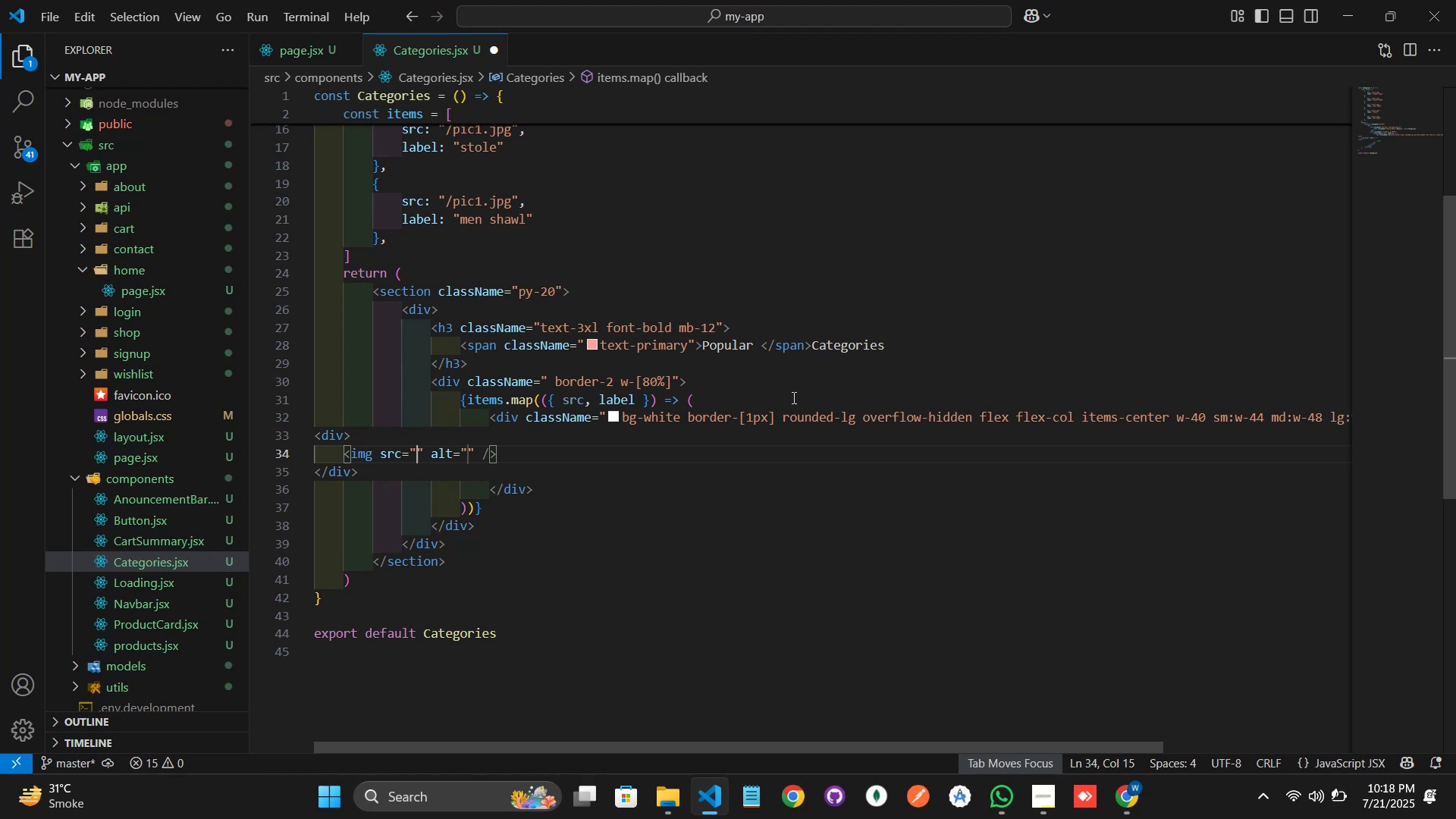 
key(ArrowUp)
 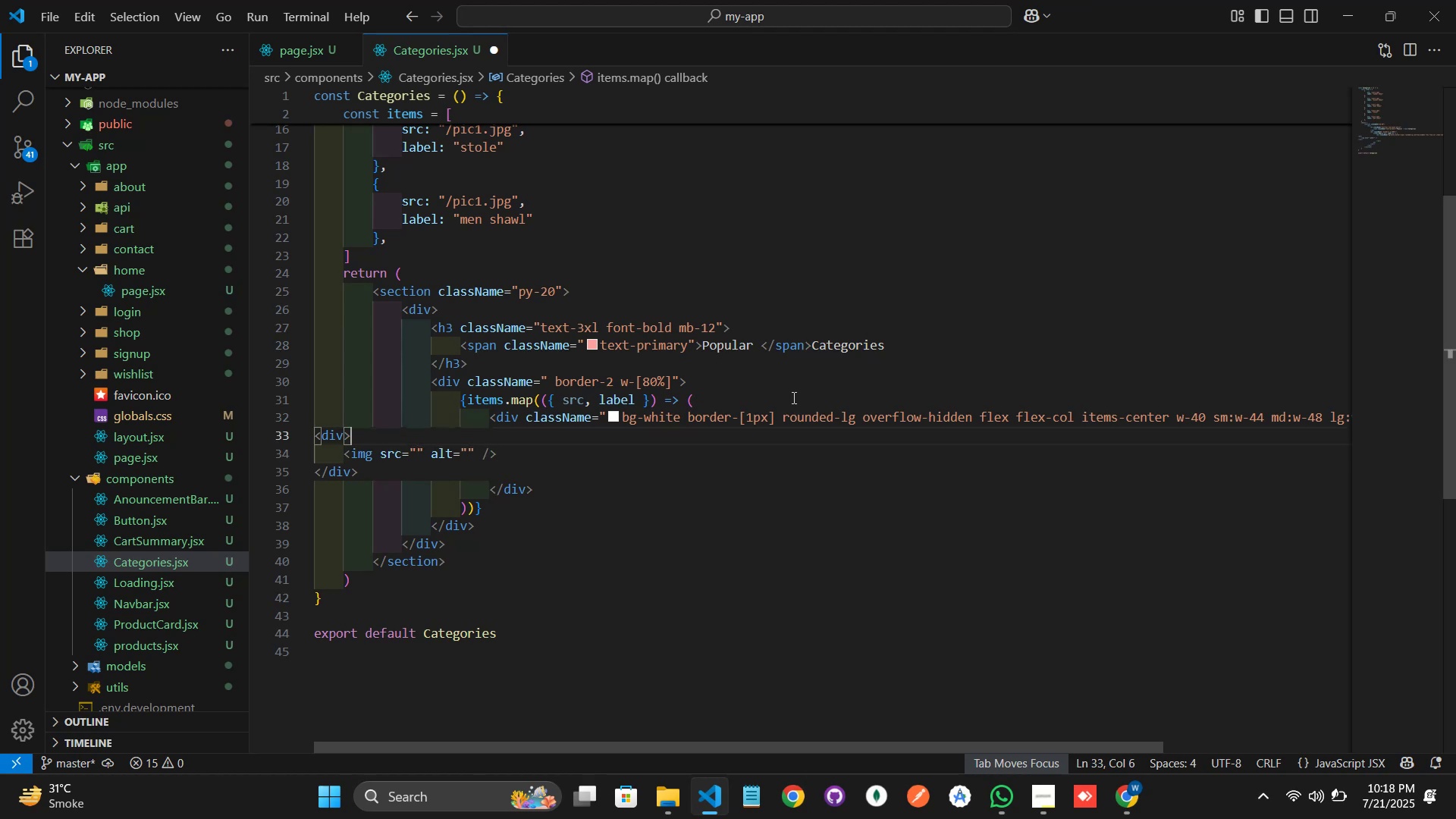 
key(ArrowLeft)
 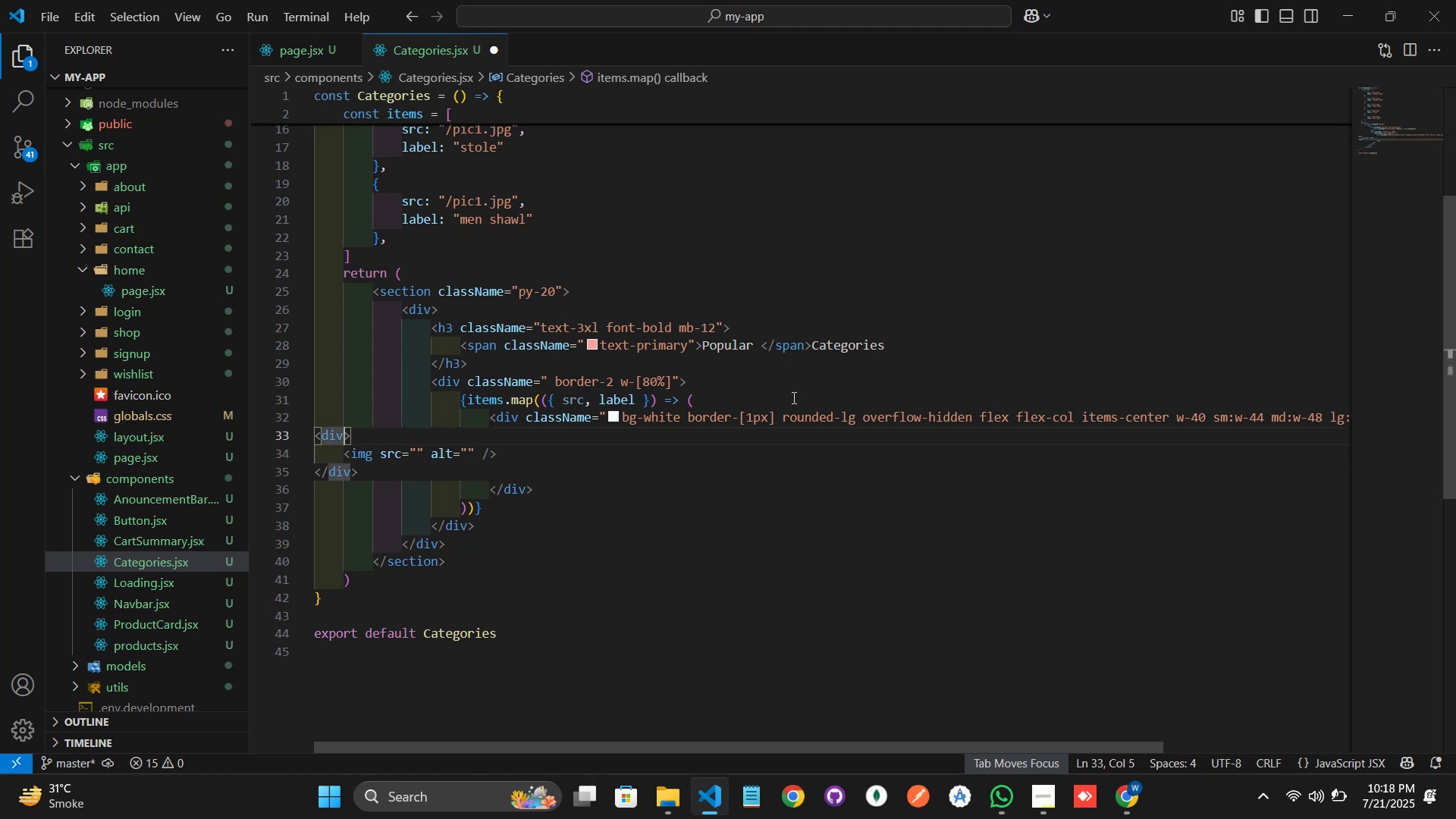 
type( clas)
 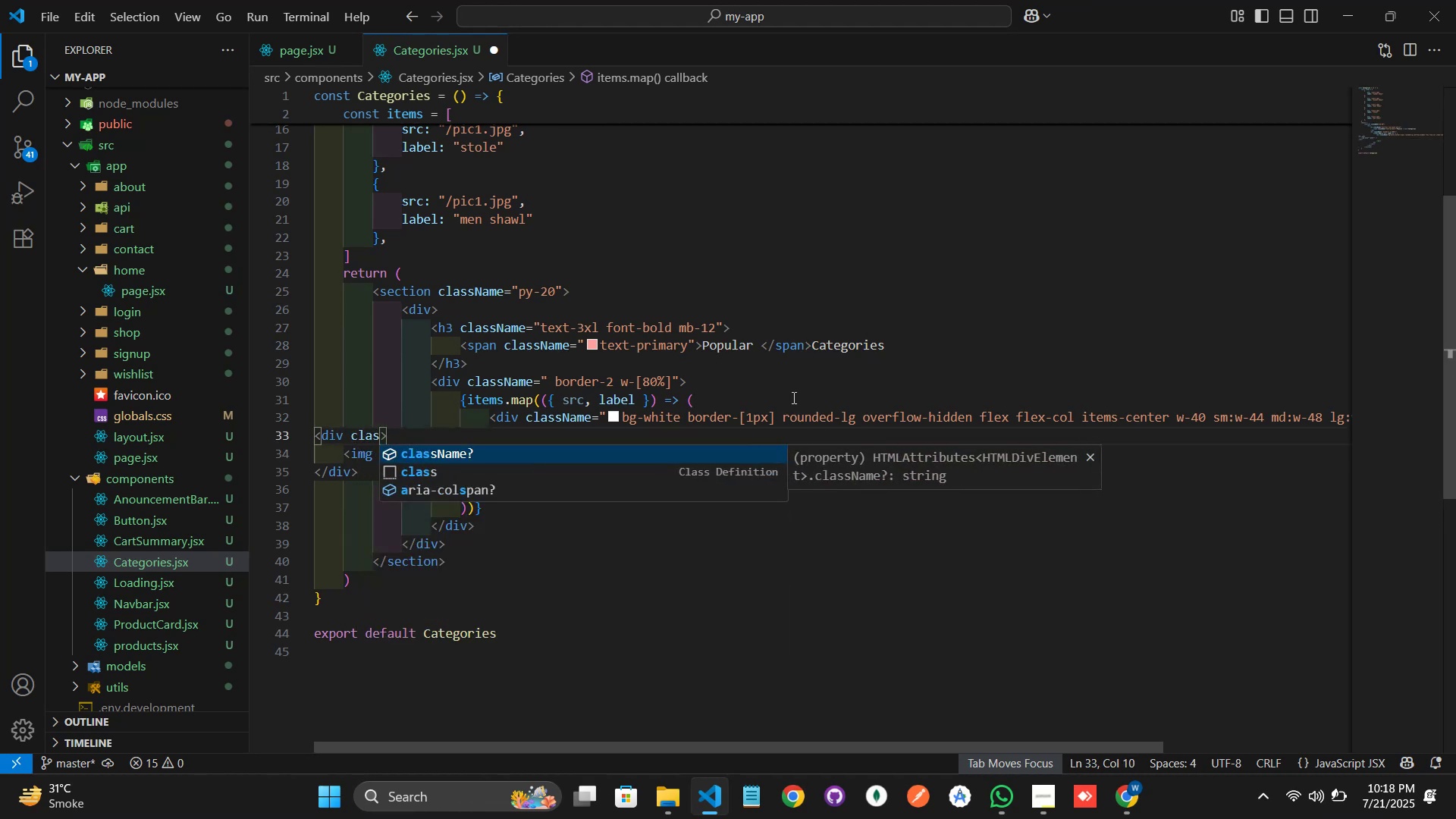 
key(Enter)
 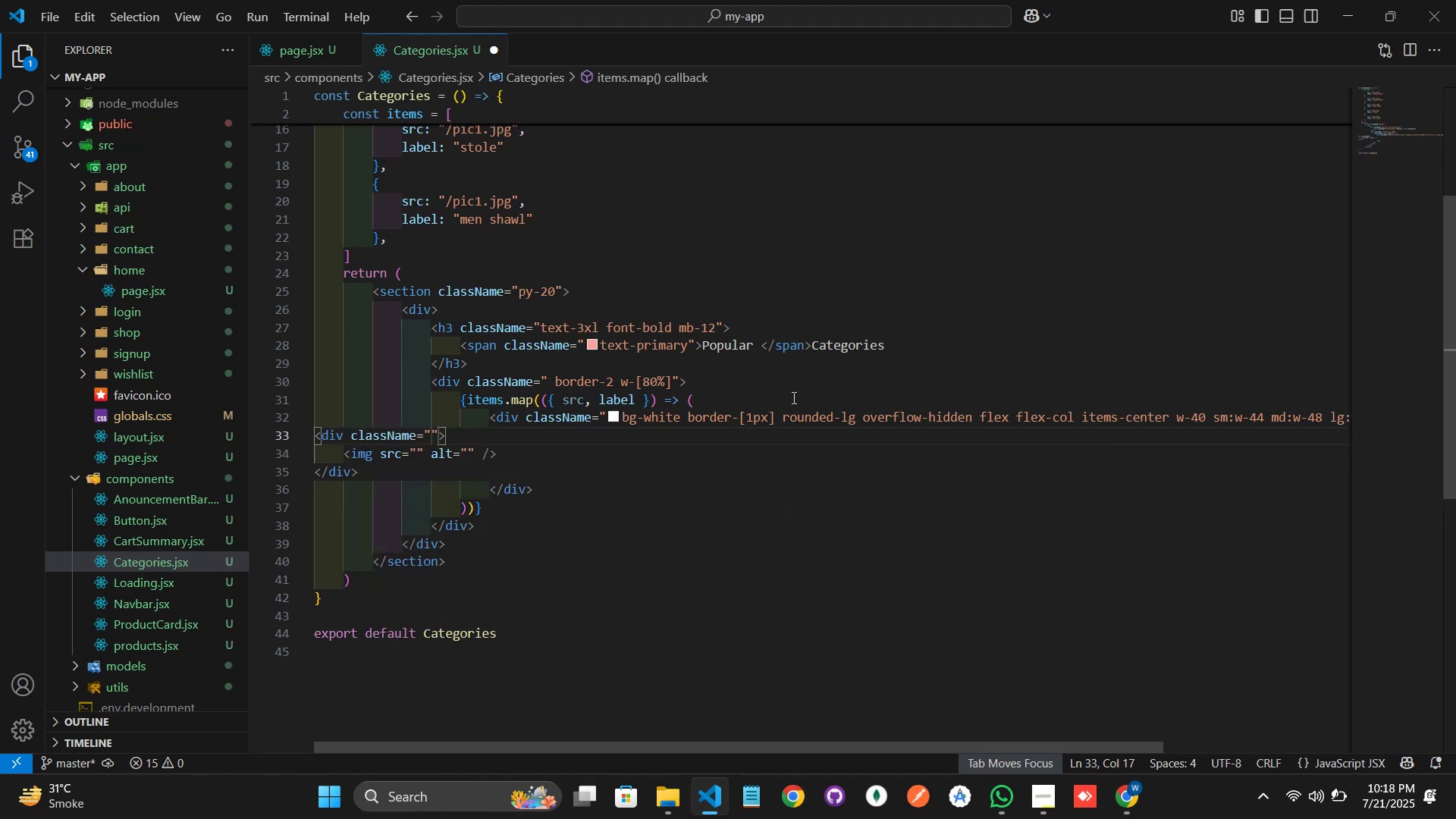 
wait(6.3)
 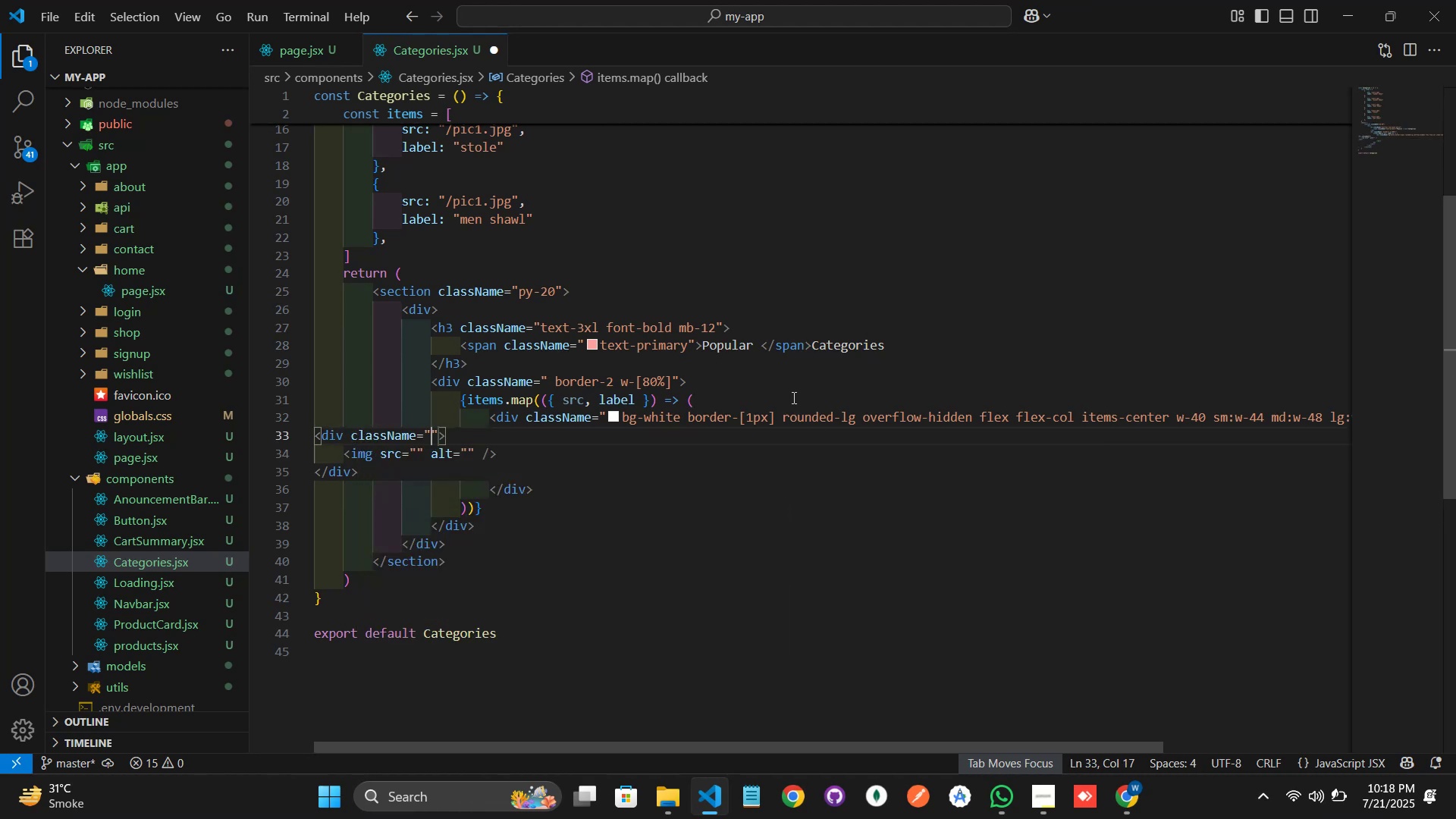 
type(border-2 w-[])
 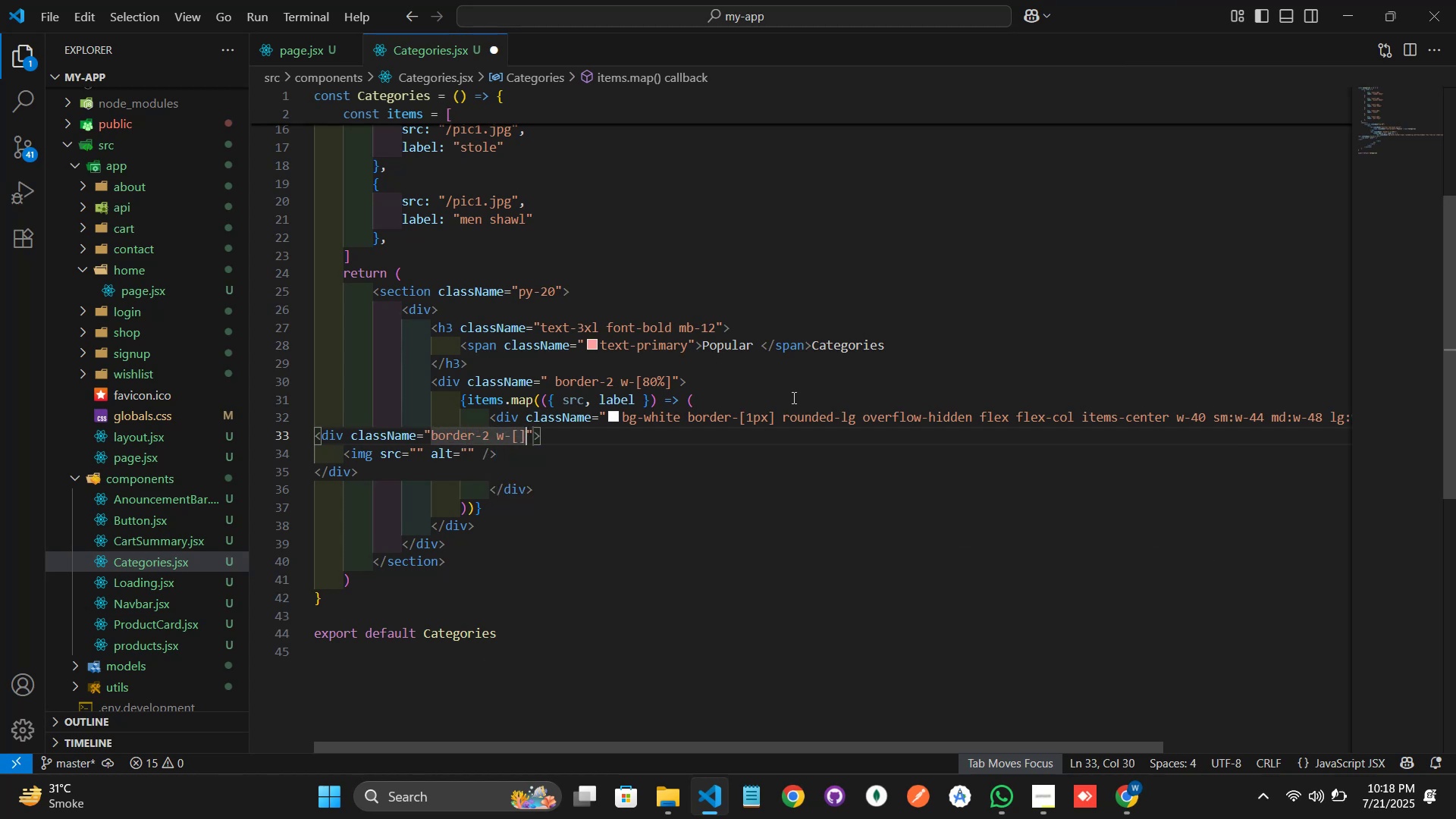 
key(ArrowLeft)
 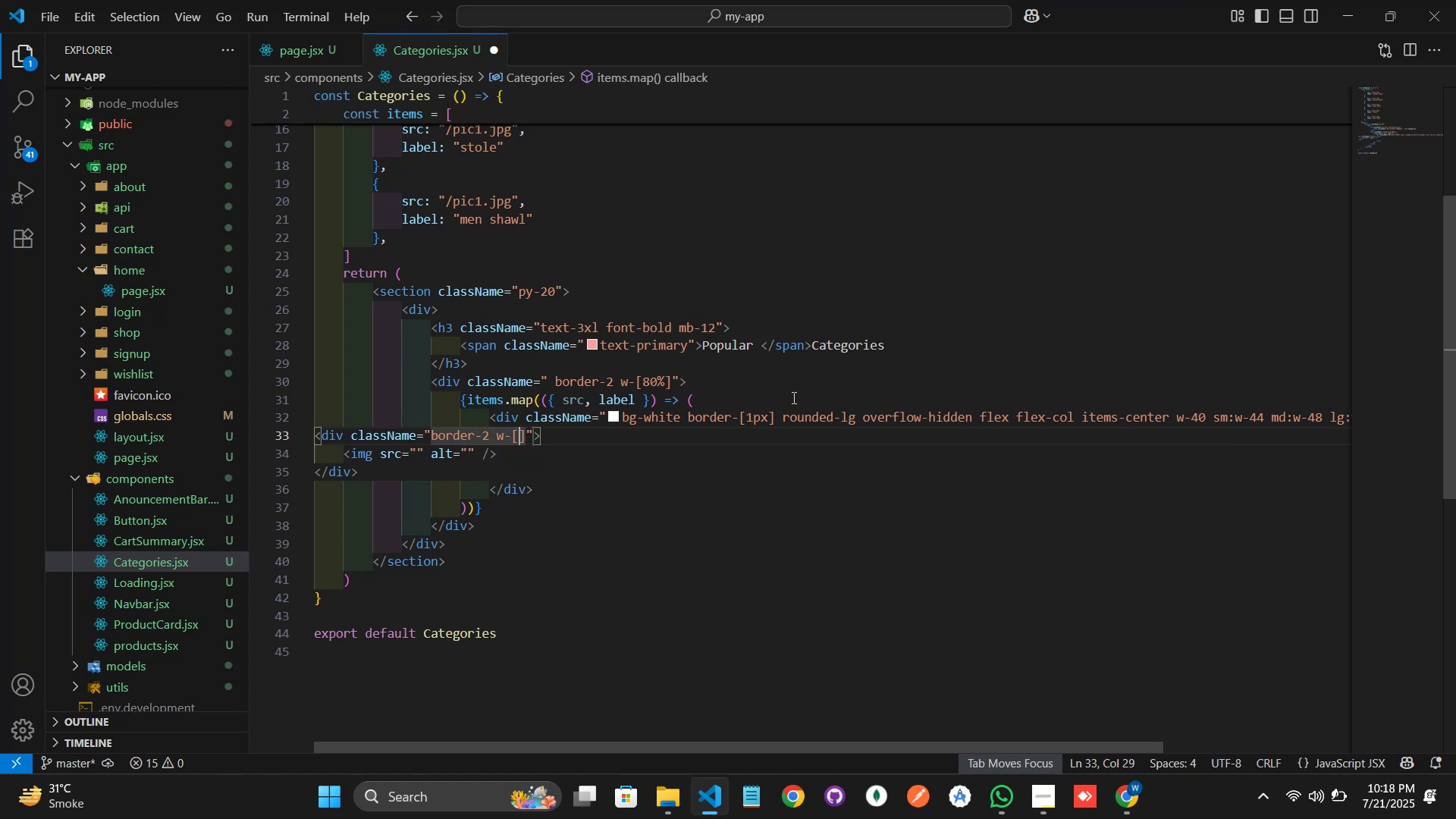 
type(8-)
key(Backspace)
type(0&)
key(Backspace)
type(%F)
 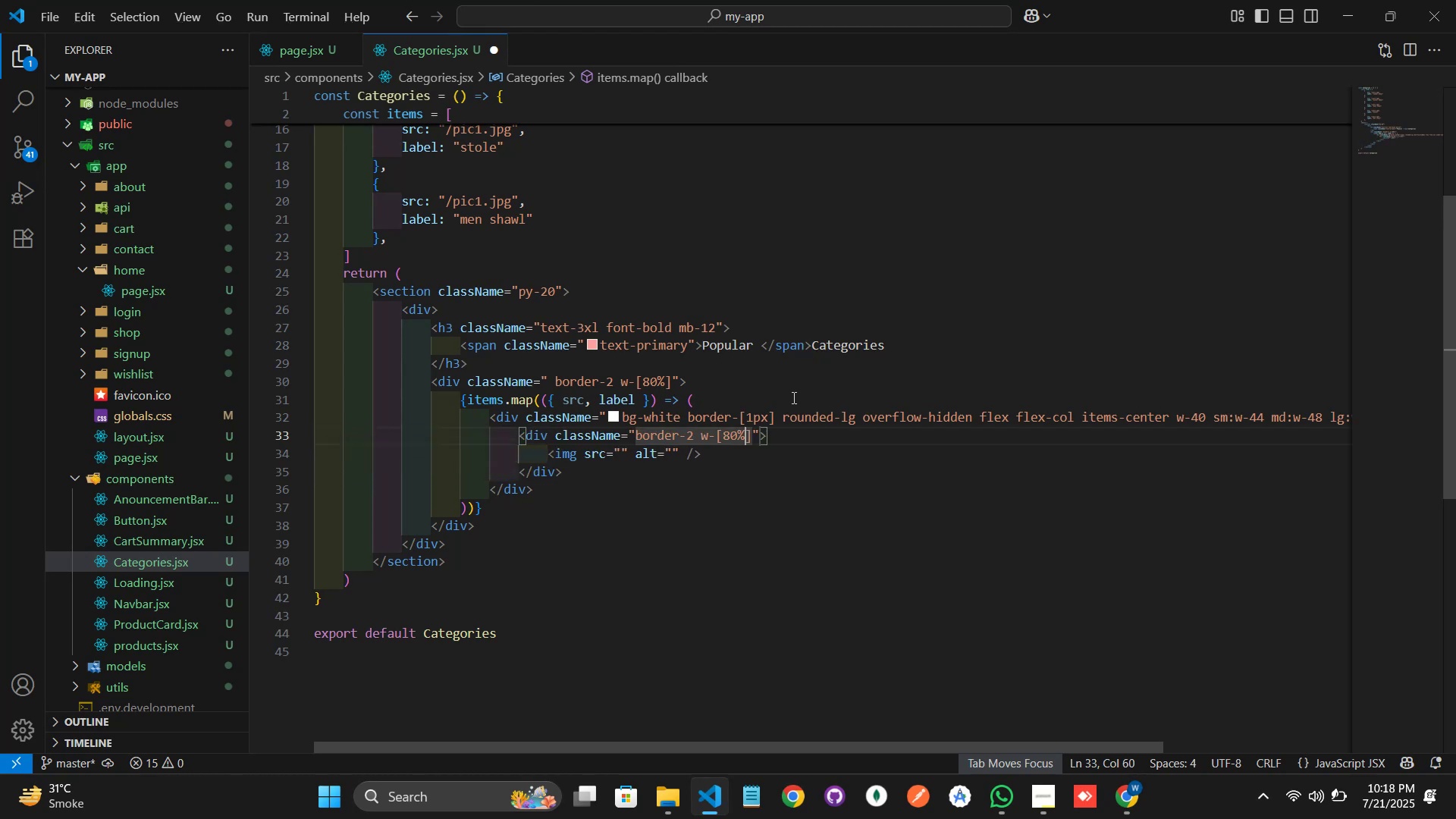 
hold_key(key=AltLeft, duration=0.51)
 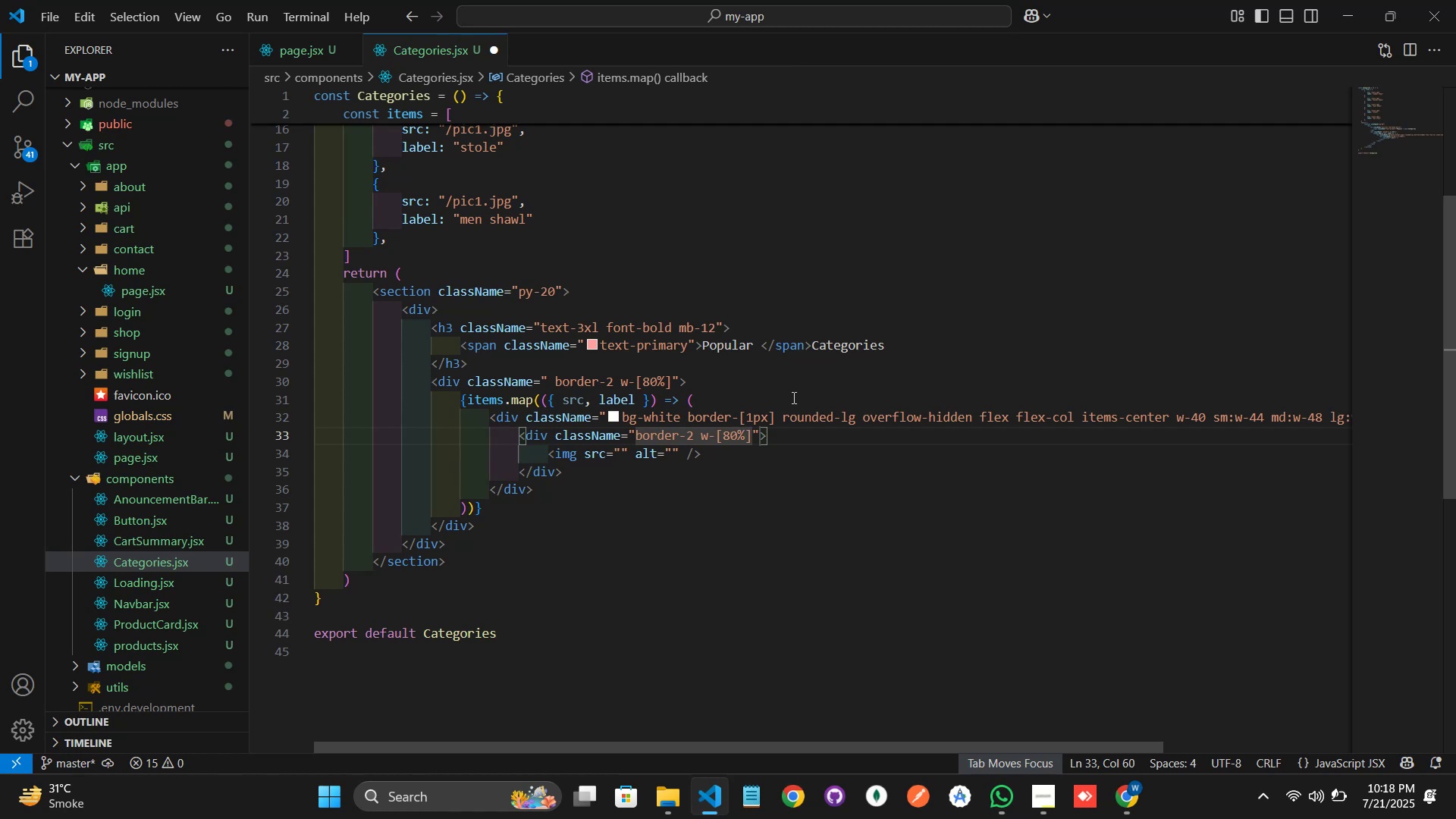 
wait(6.41)
 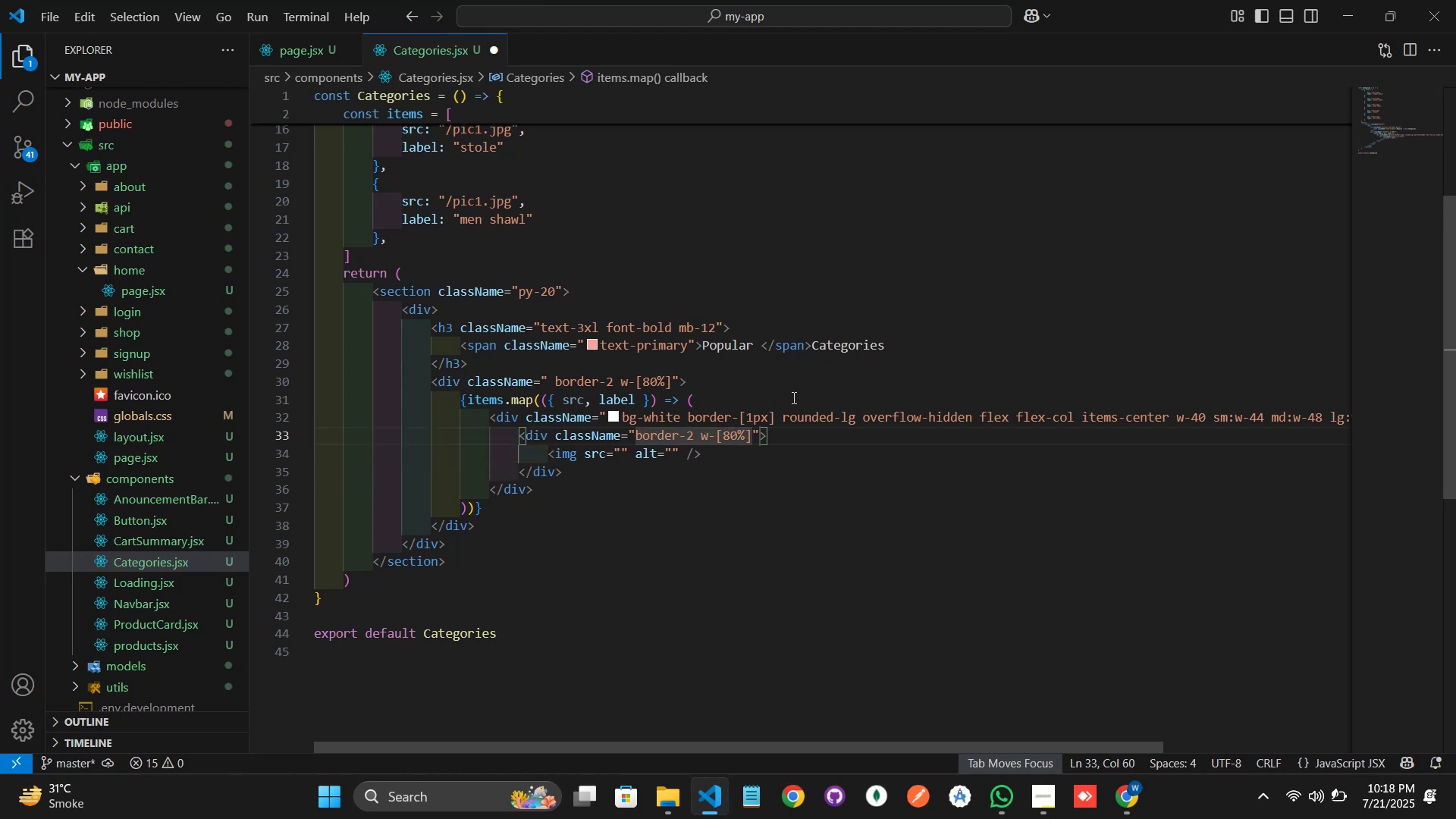 
key(ArrowDown)
 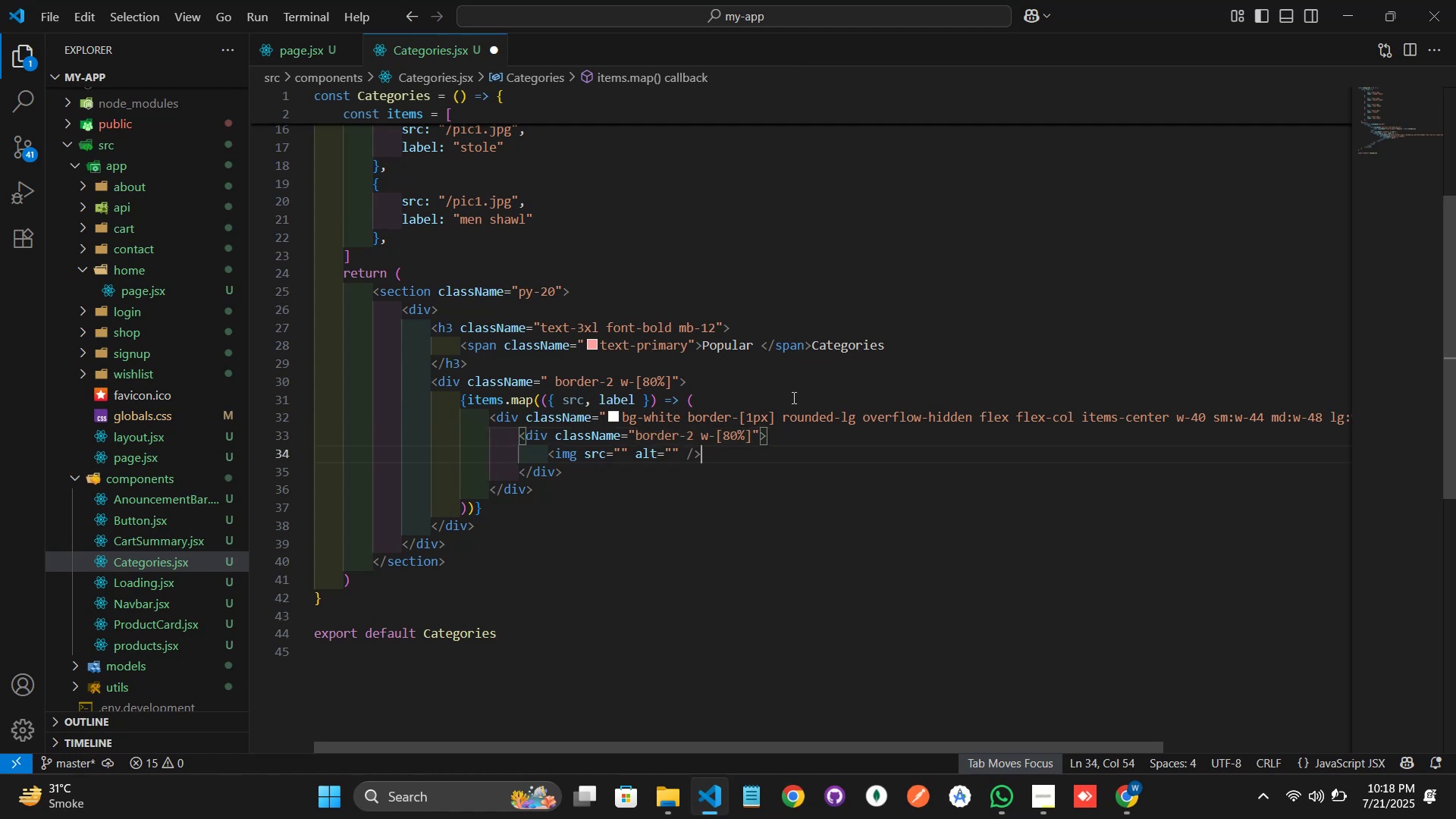 
key(ArrowDown)
 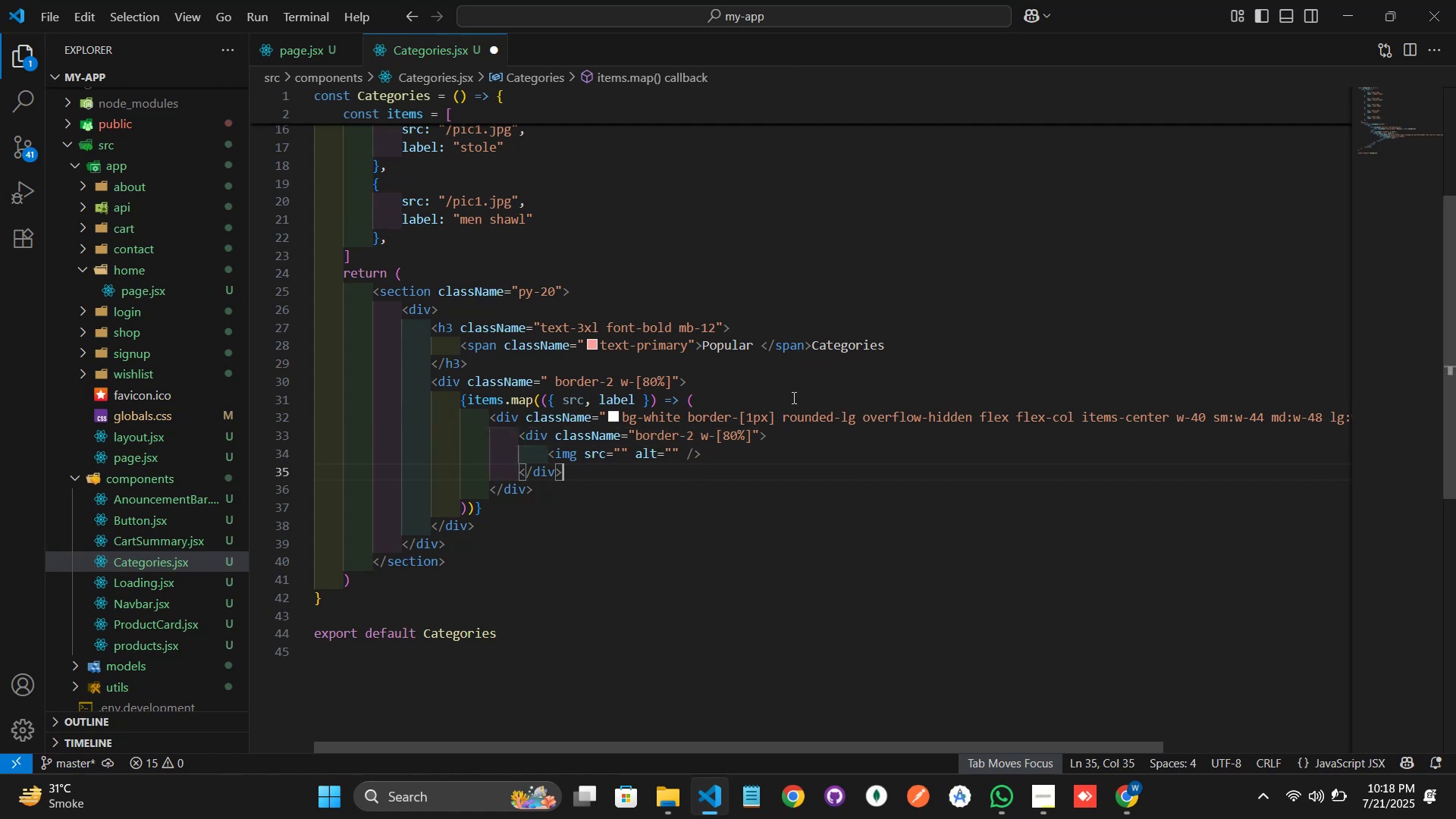 
key(ArrowUp)
 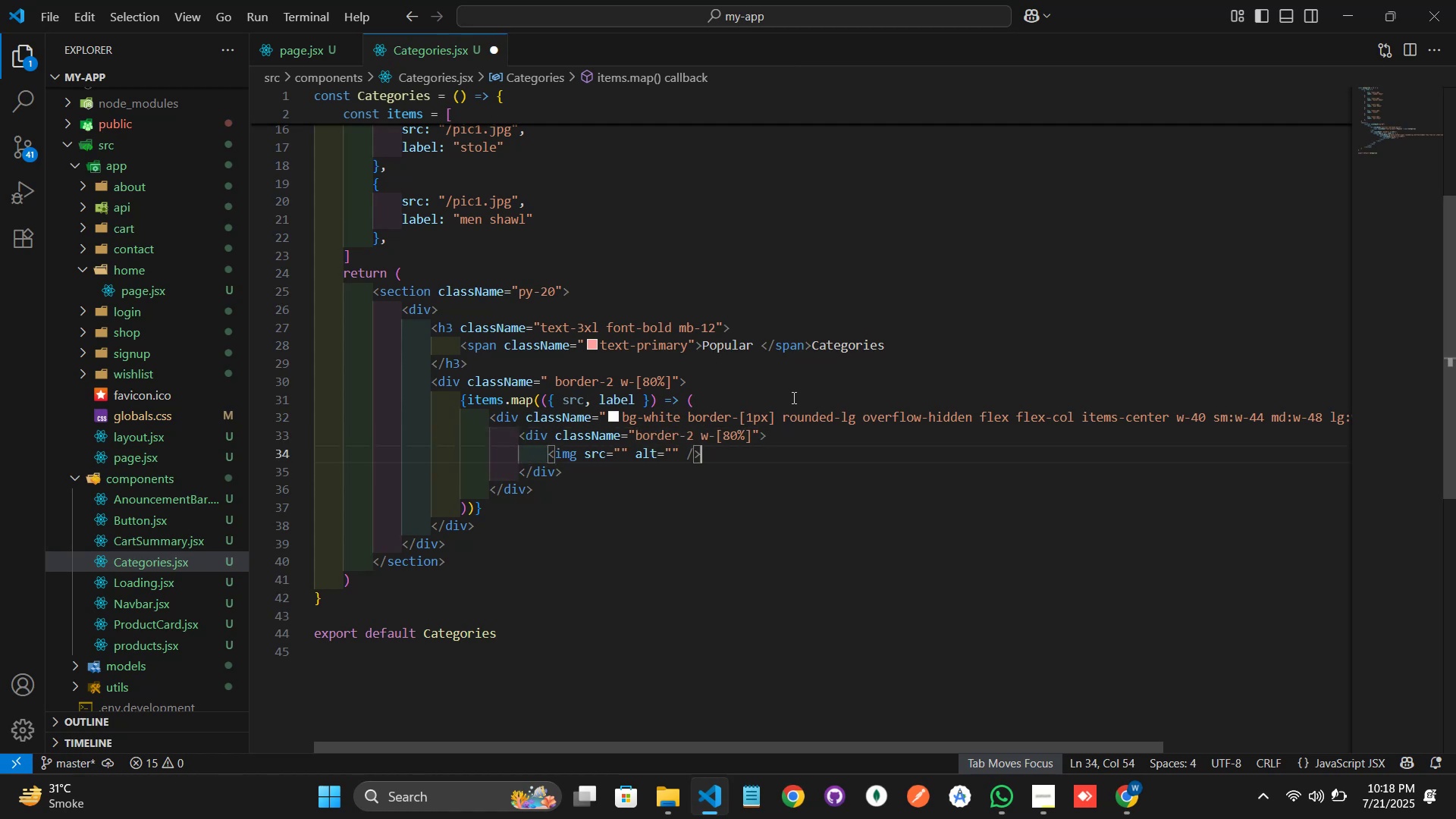 
hold_key(key=ArrowLeft, duration=0.81)
 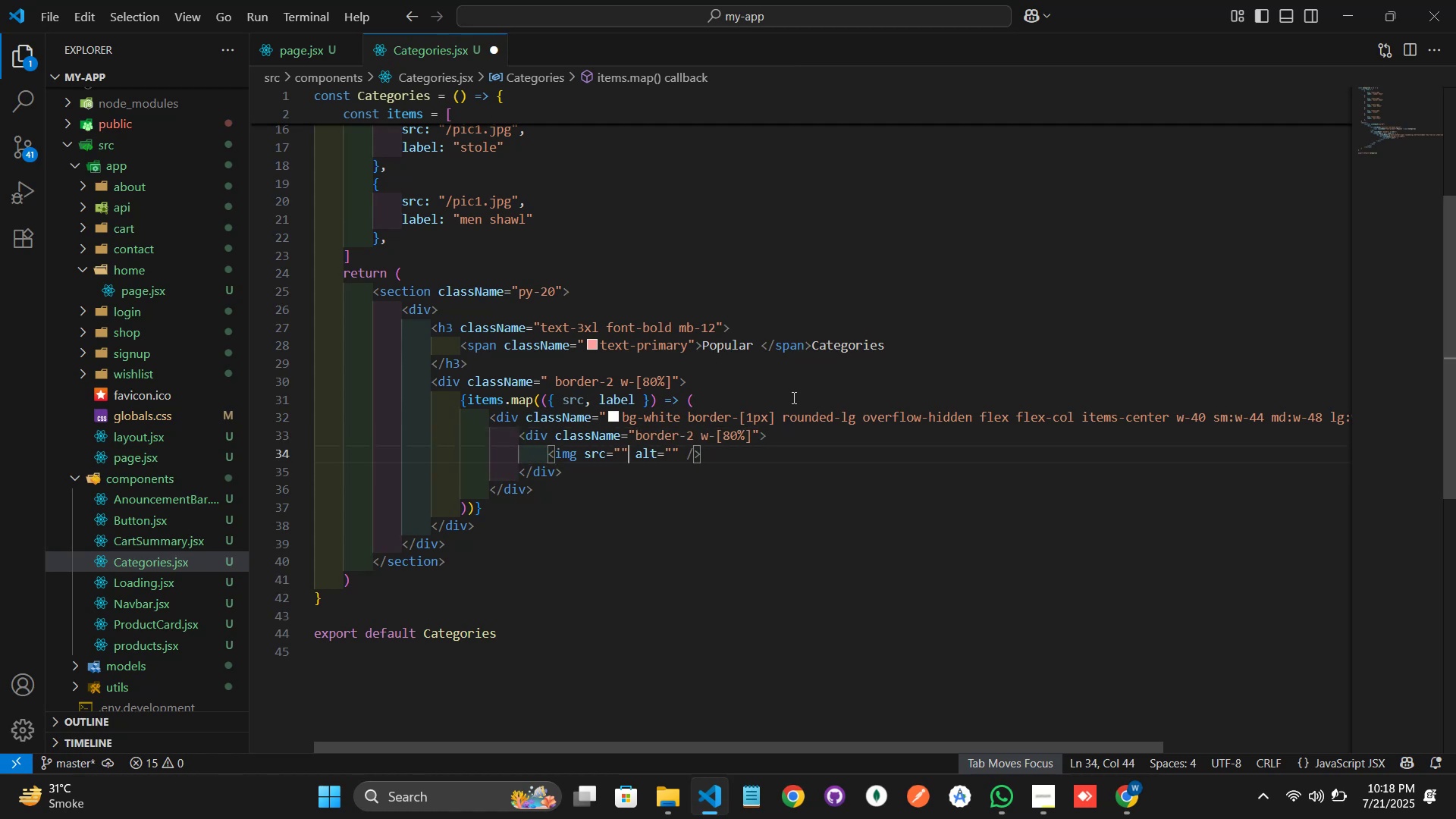 
key(Shift+ArrowLeft)
 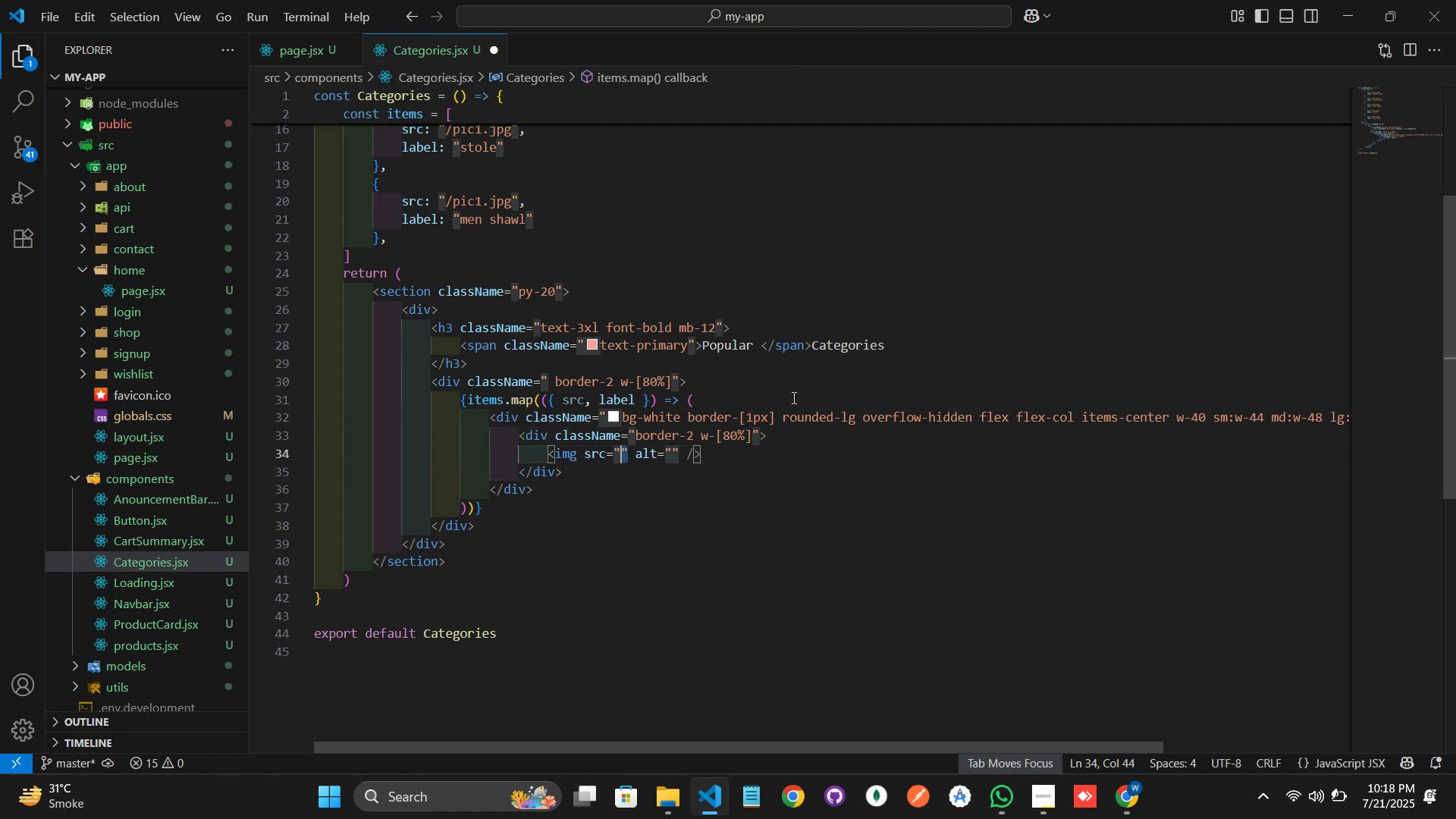 
key(Shift+ArrowLeft)
 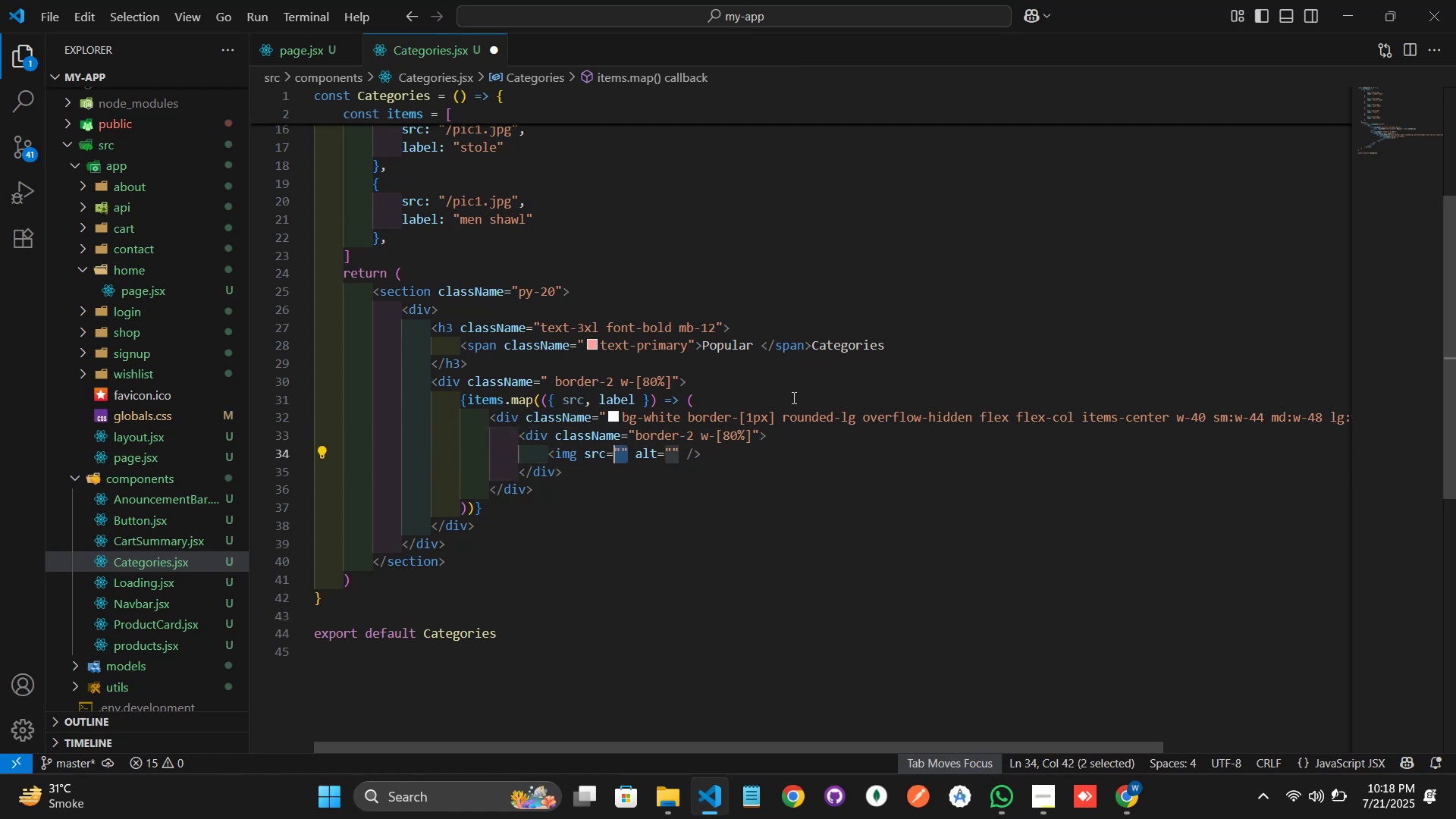 
type({src)
 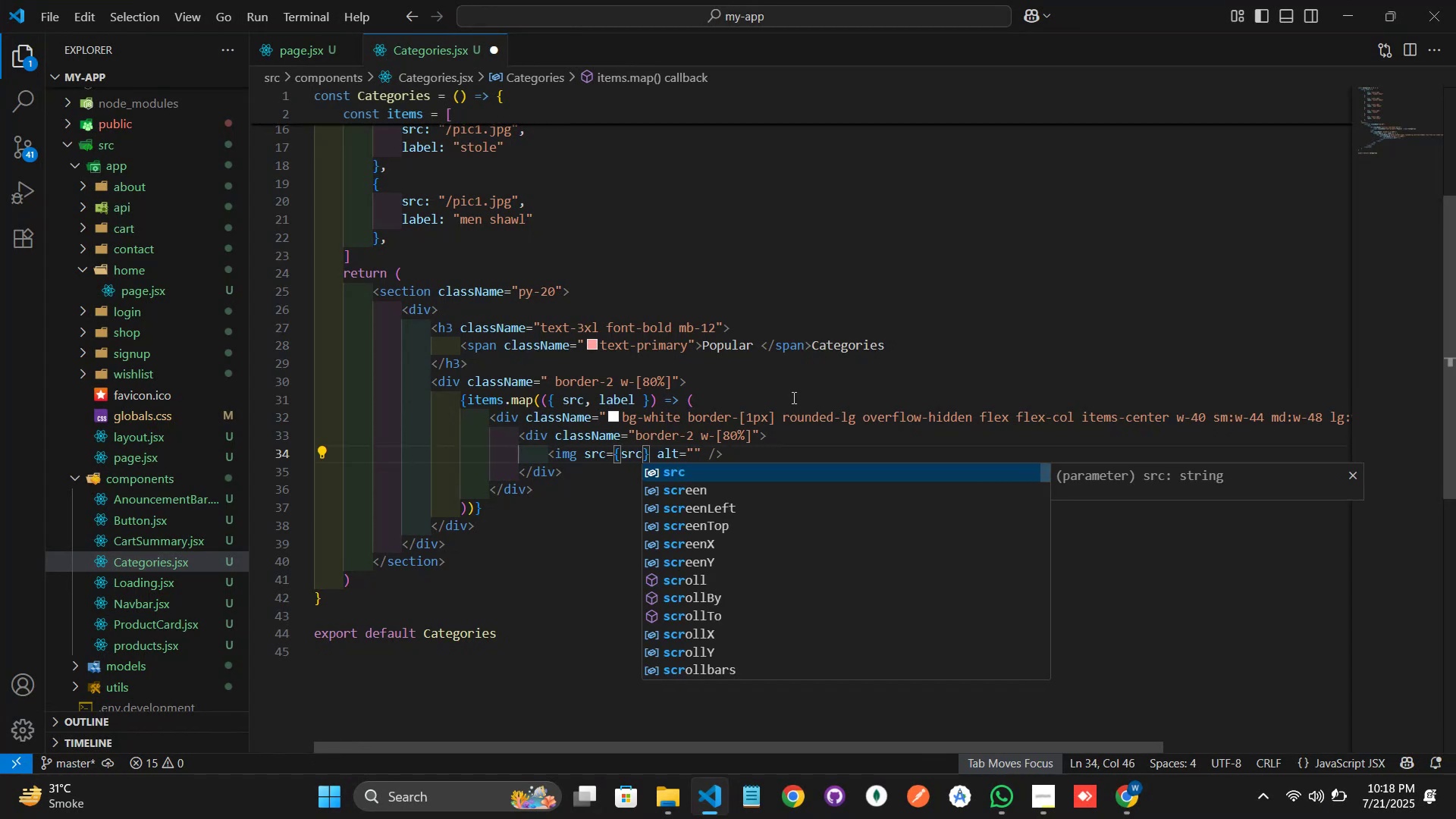 
key(Enter)
 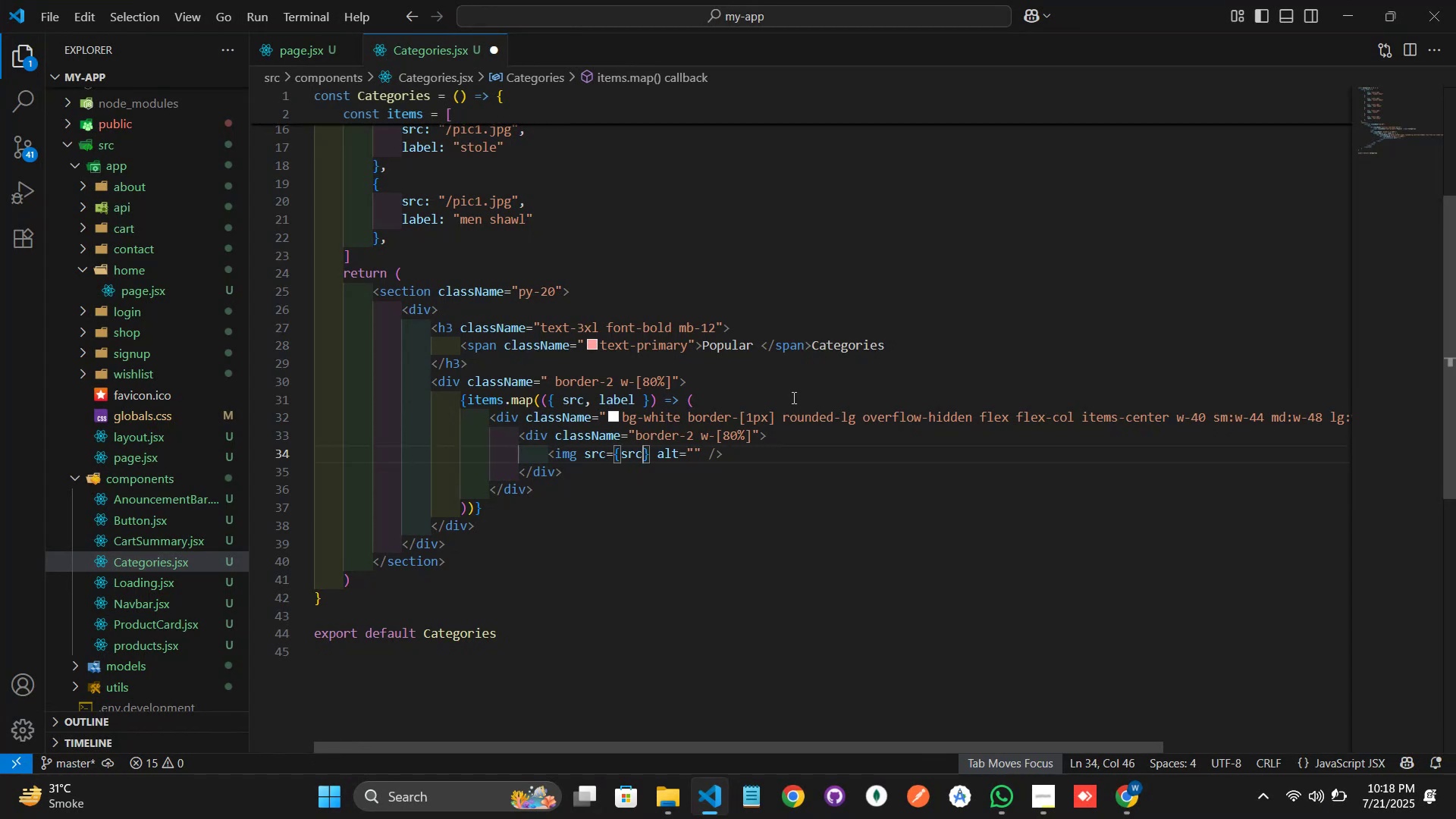 
key(ArrowRight)
 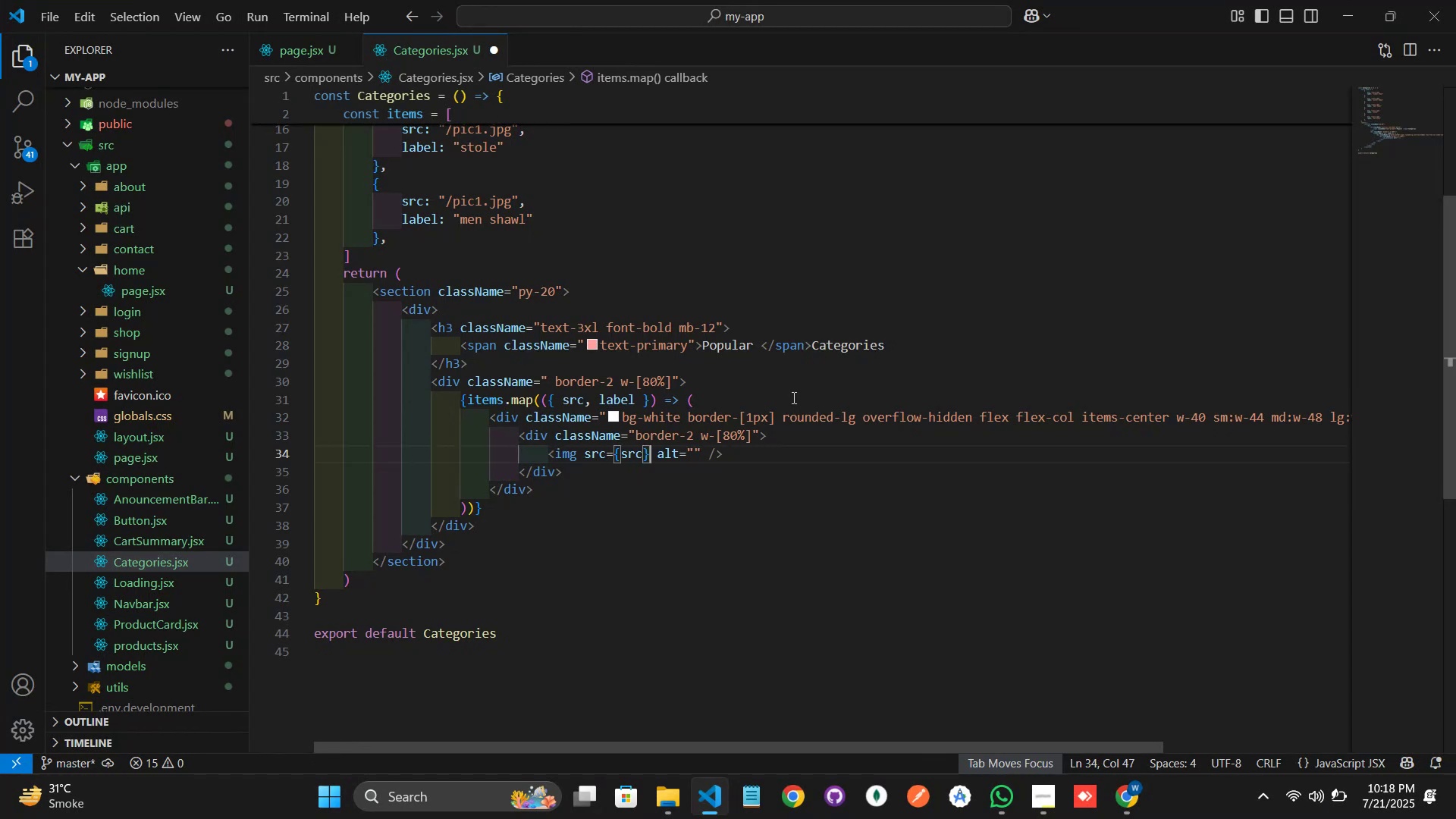 
key(ArrowRight)
 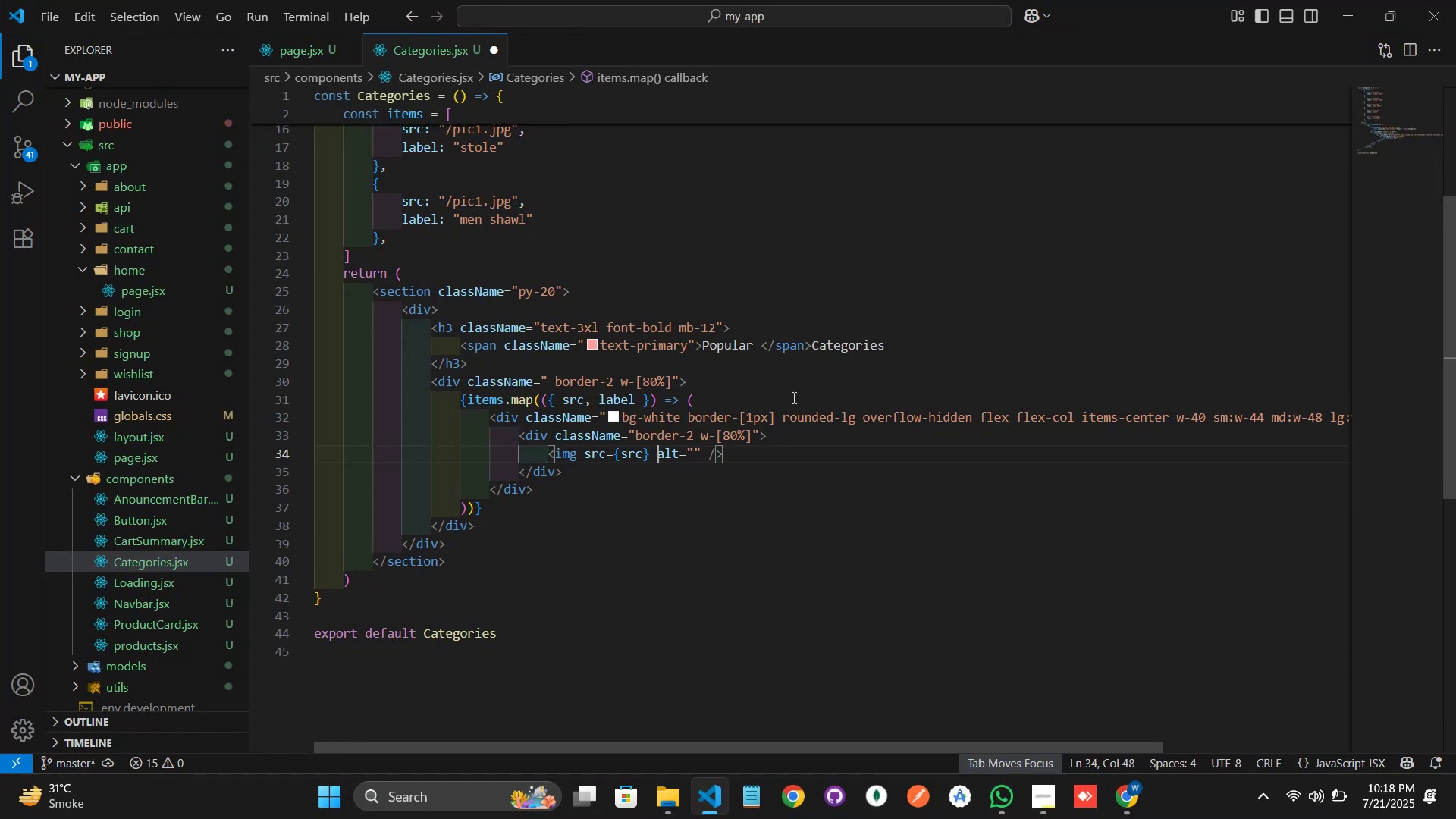 
key(ArrowRight)
 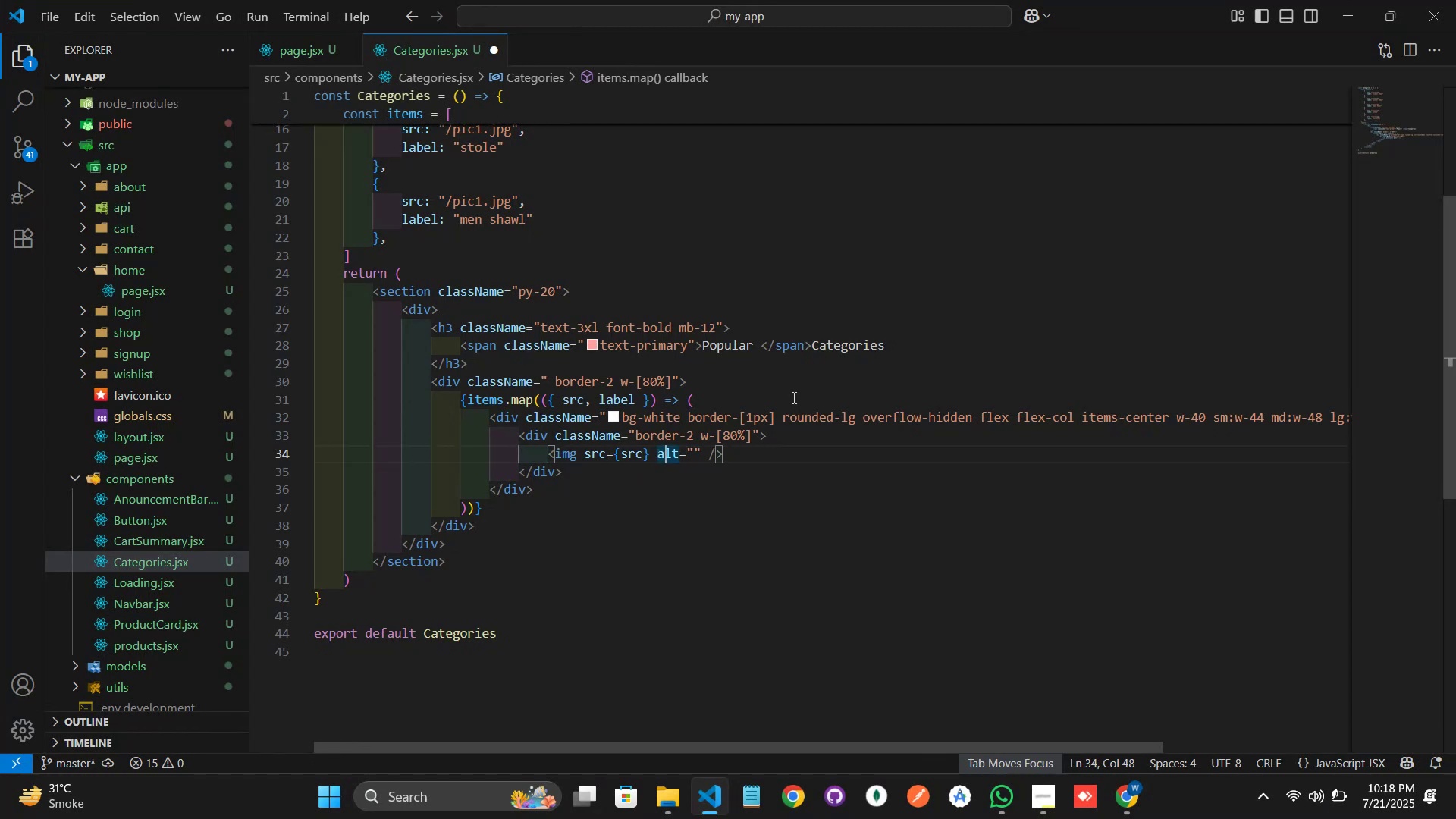 
key(ArrowRight)
 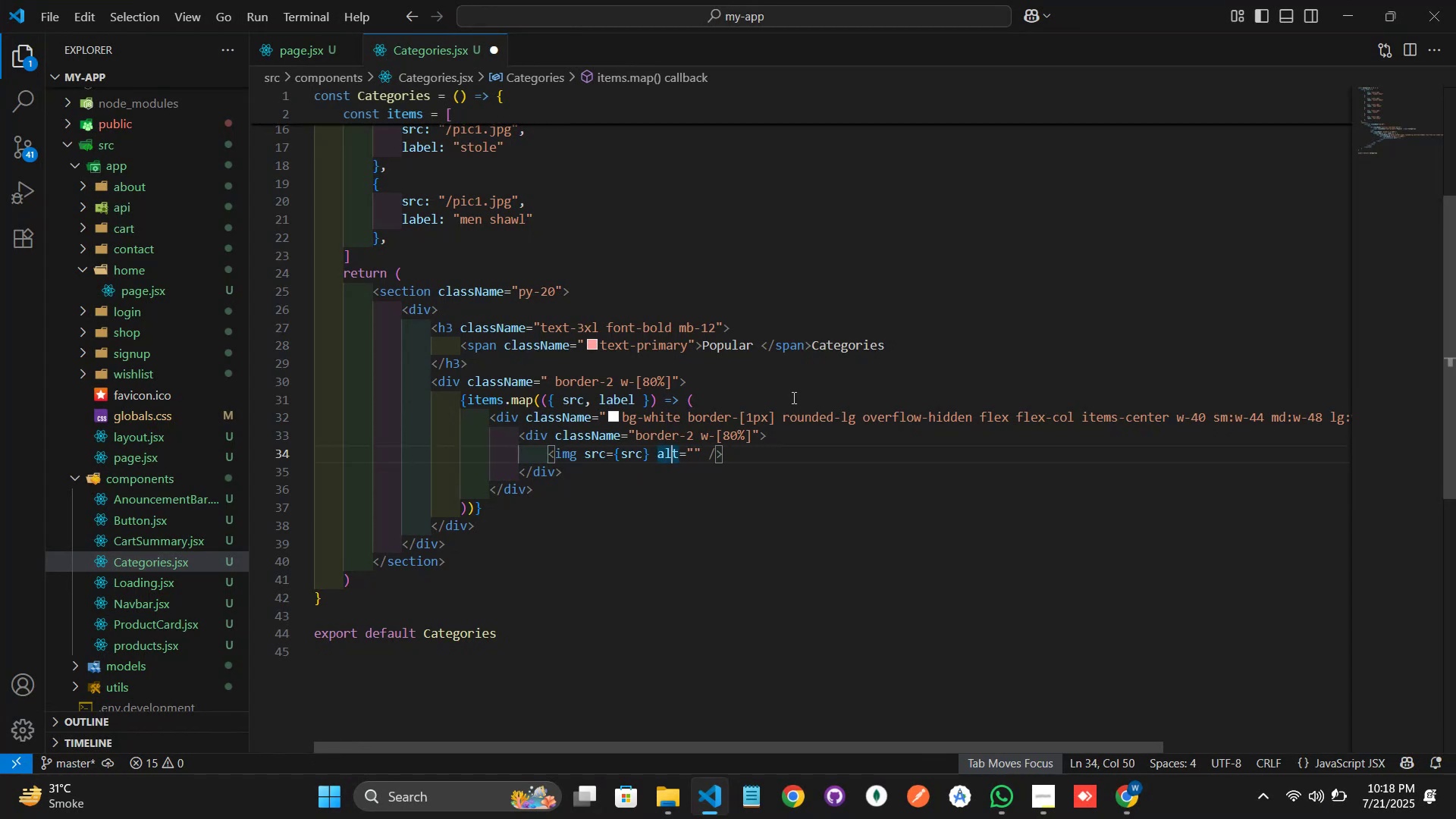 
key(ArrowRight)
 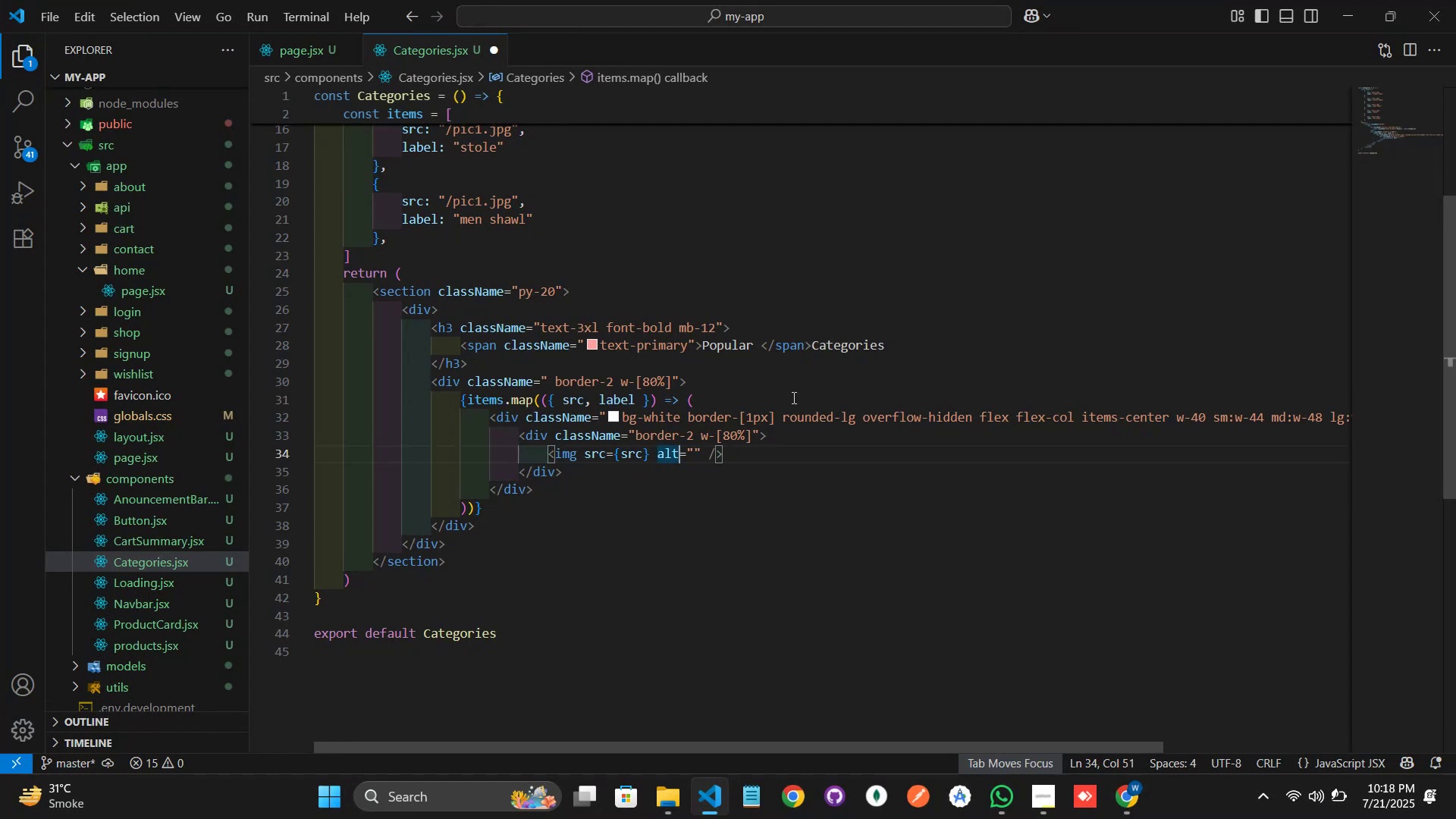 
key(ArrowRight)
 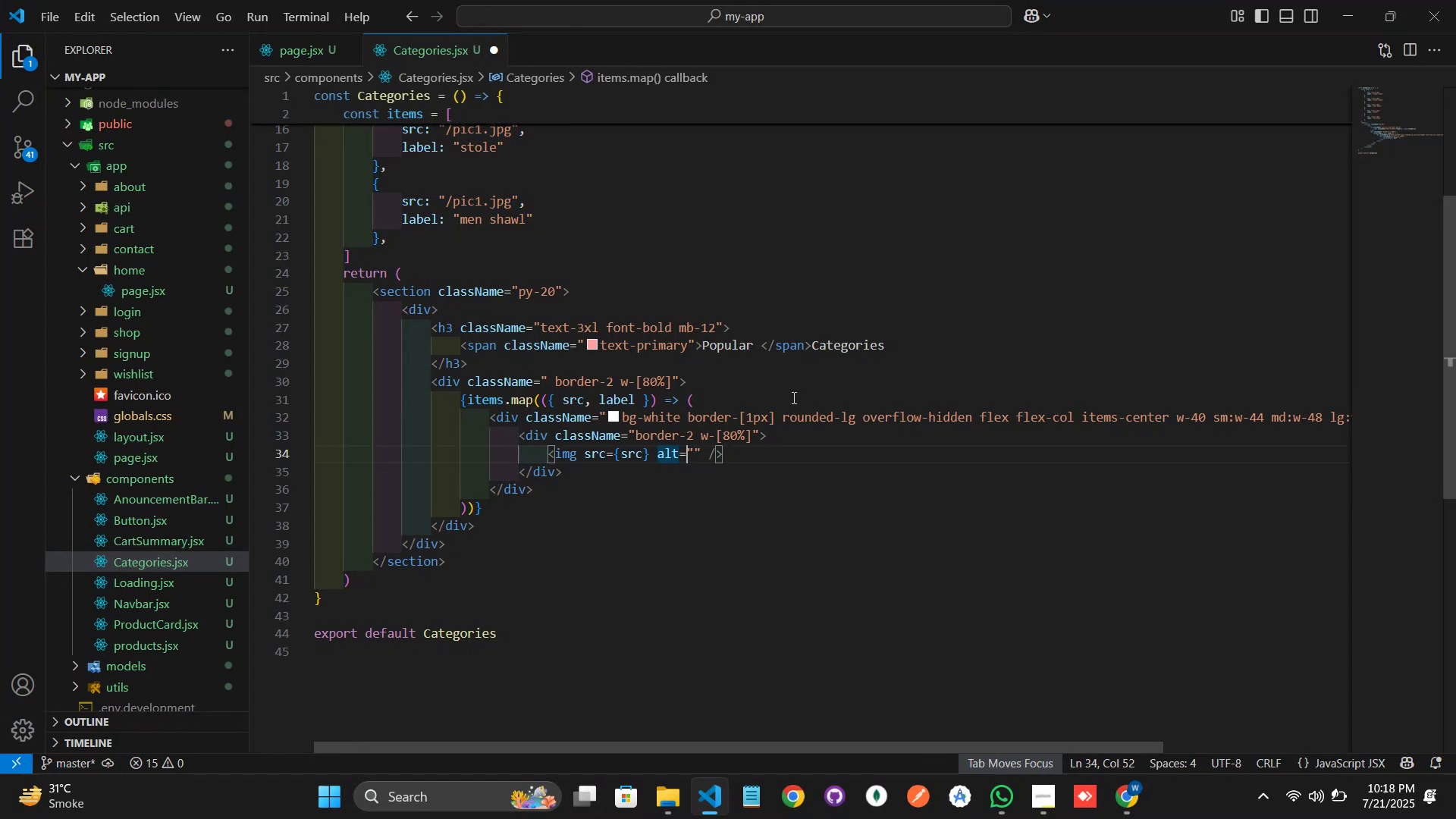 
key(ArrowRight)
 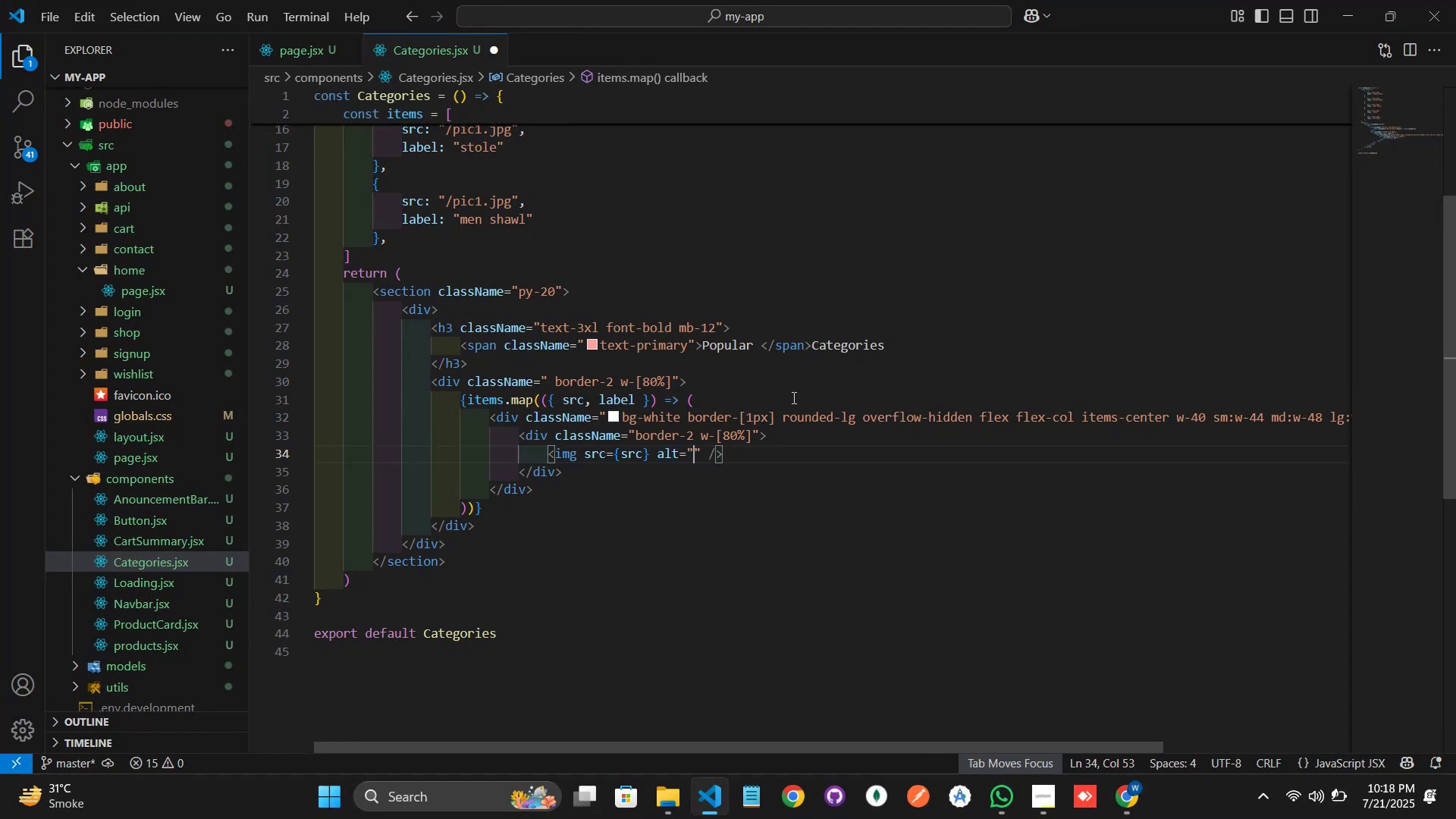 
key(ArrowRight)
 